 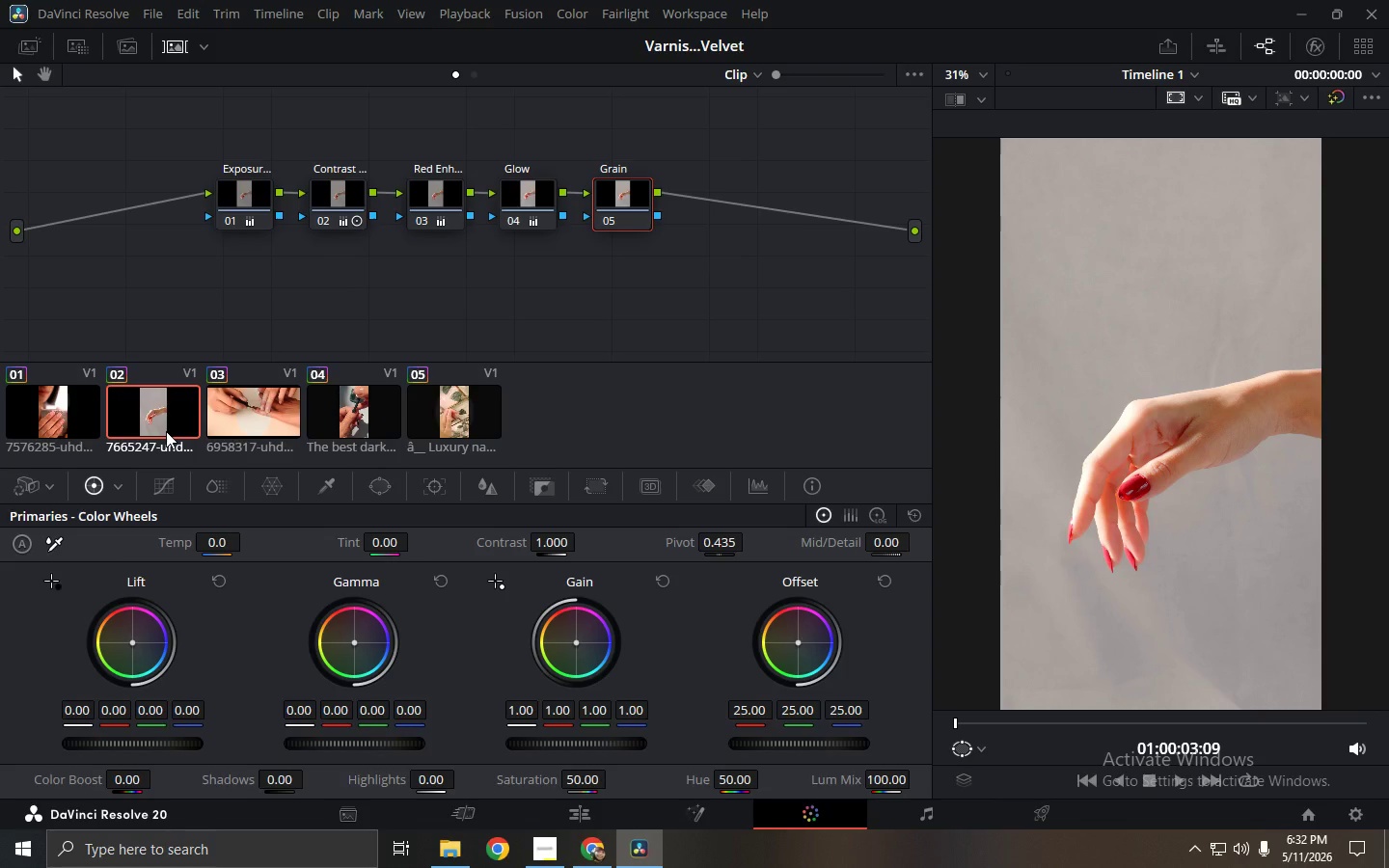 
left_click([522, 201])
 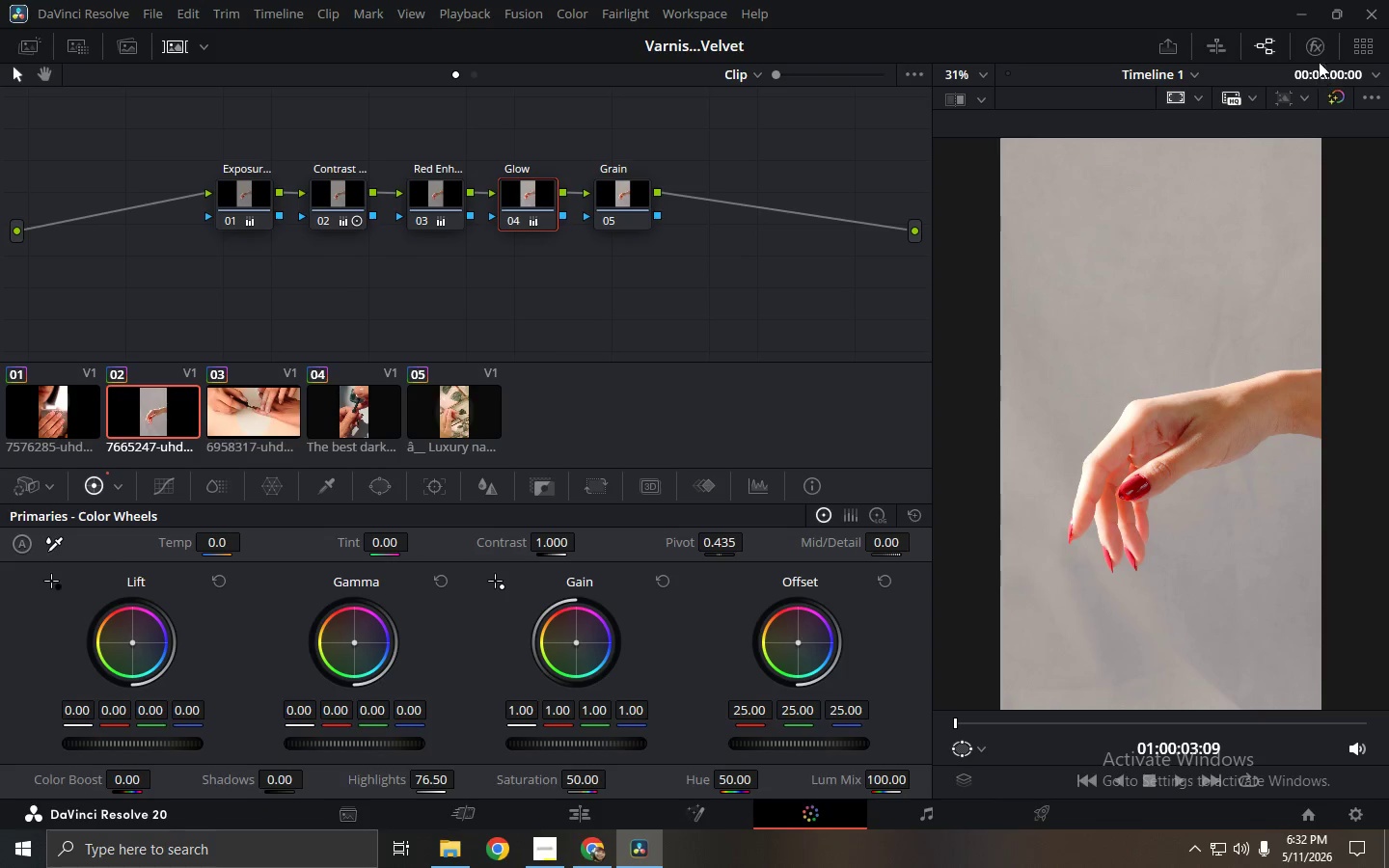 
left_click([1315, 47])
 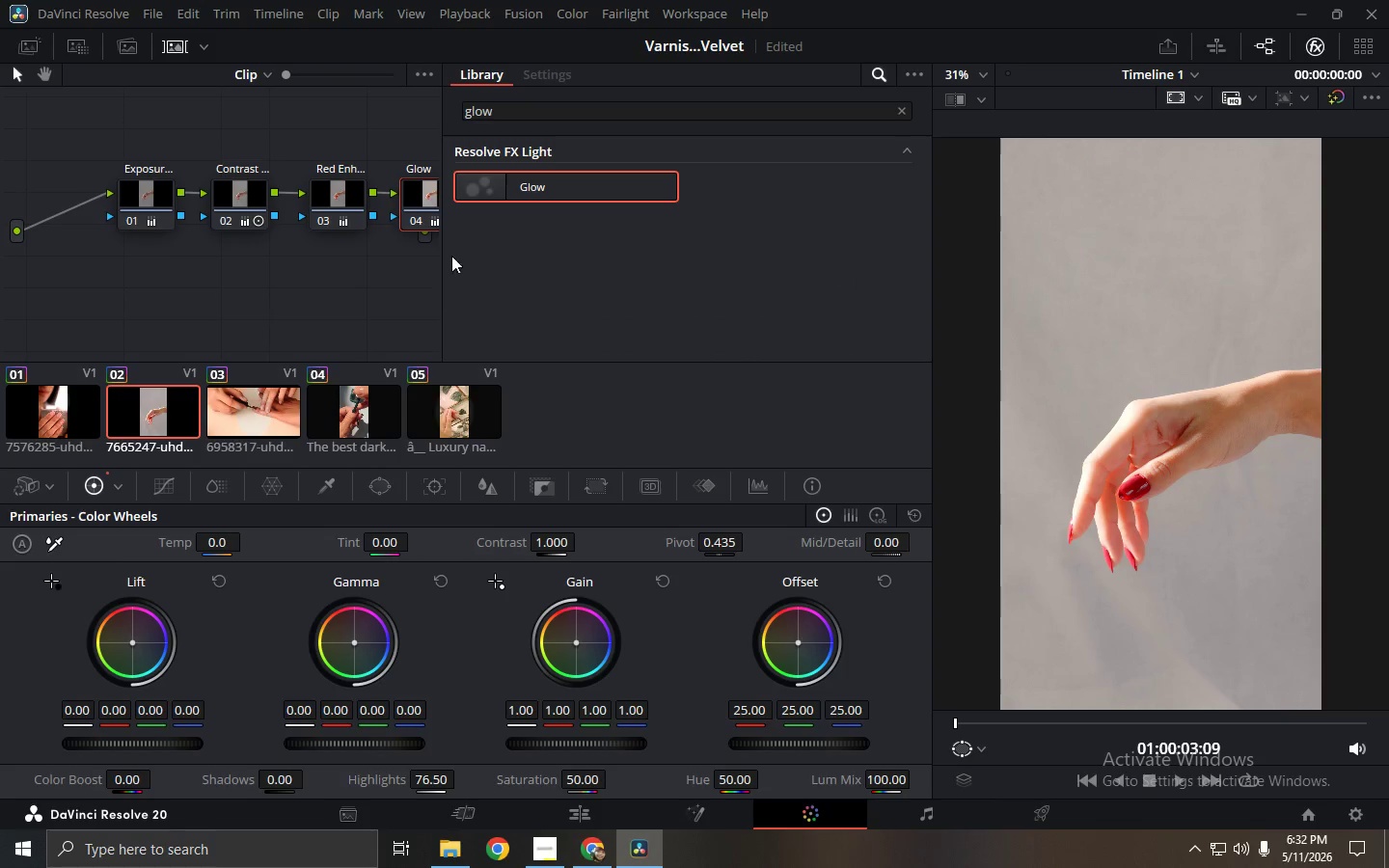 
left_click_drag(start_coordinate=[519, 178], to_coordinate=[416, 196])
 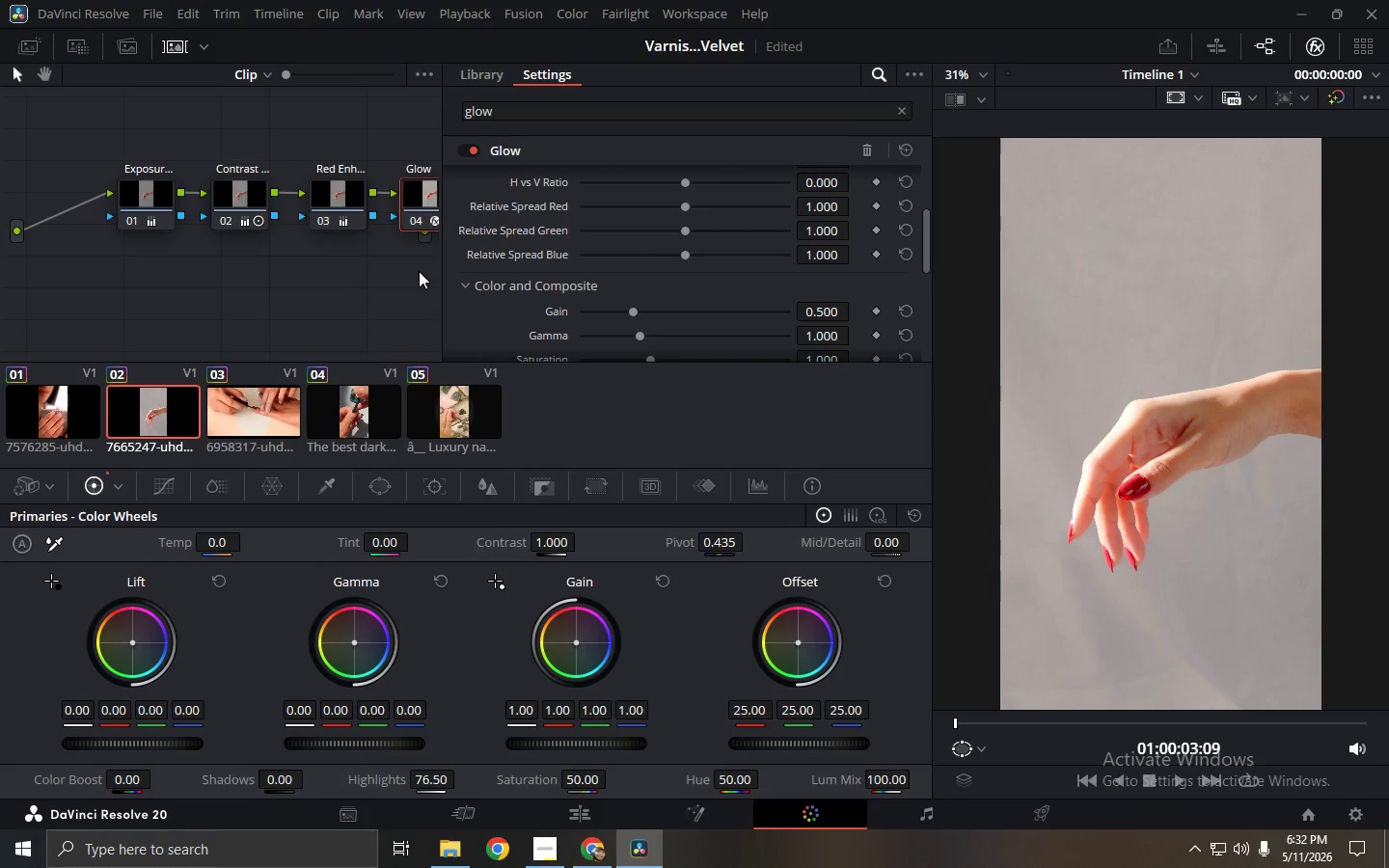 
left_click([419, 271])
 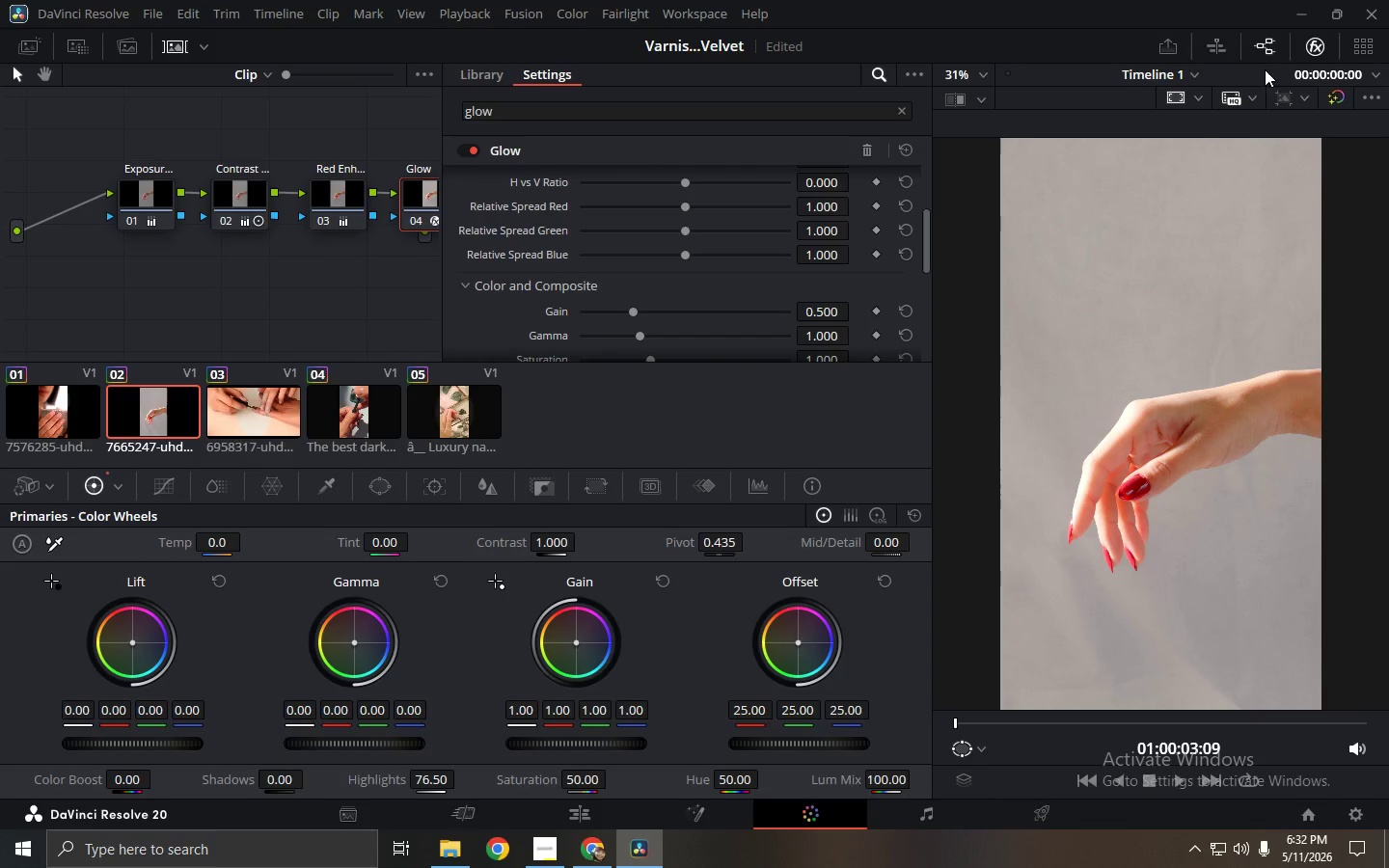 
left_click([1309, 49])
 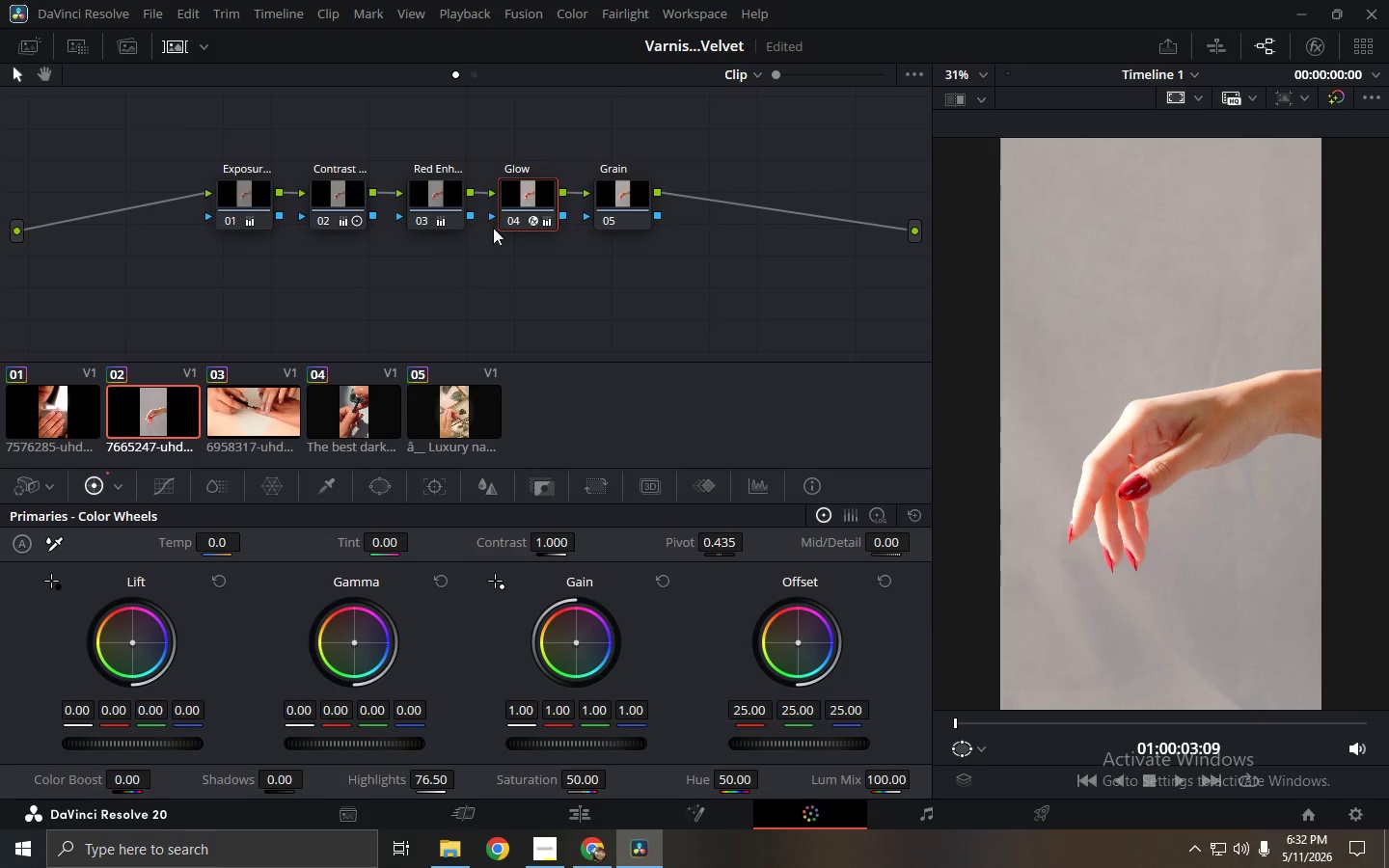 
left_click([525, 211])
 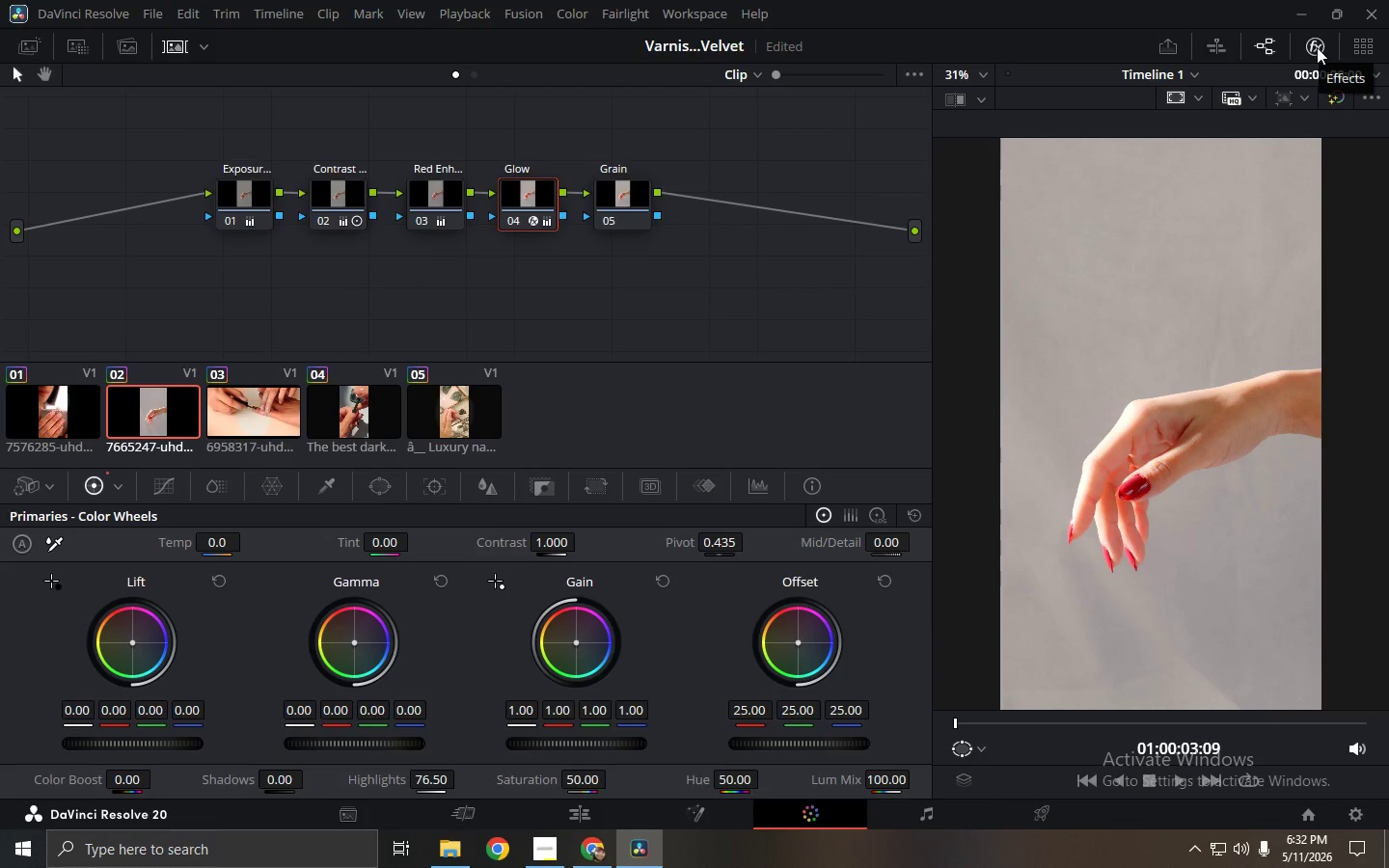 
left_click([1317, 47])
 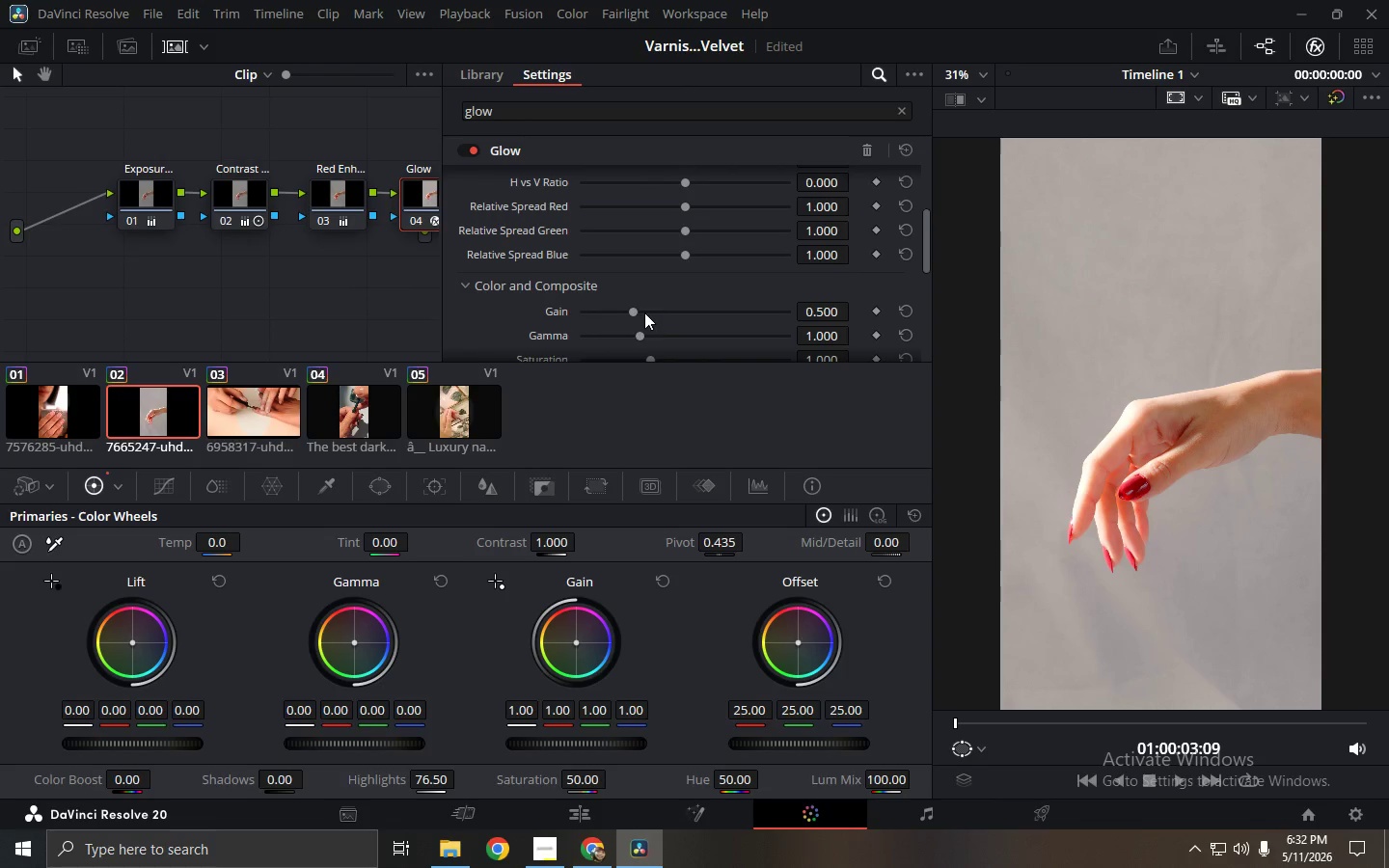 
left_click_drag(start_coordinate=[628, 308], to_coordinate=[813, 320])
 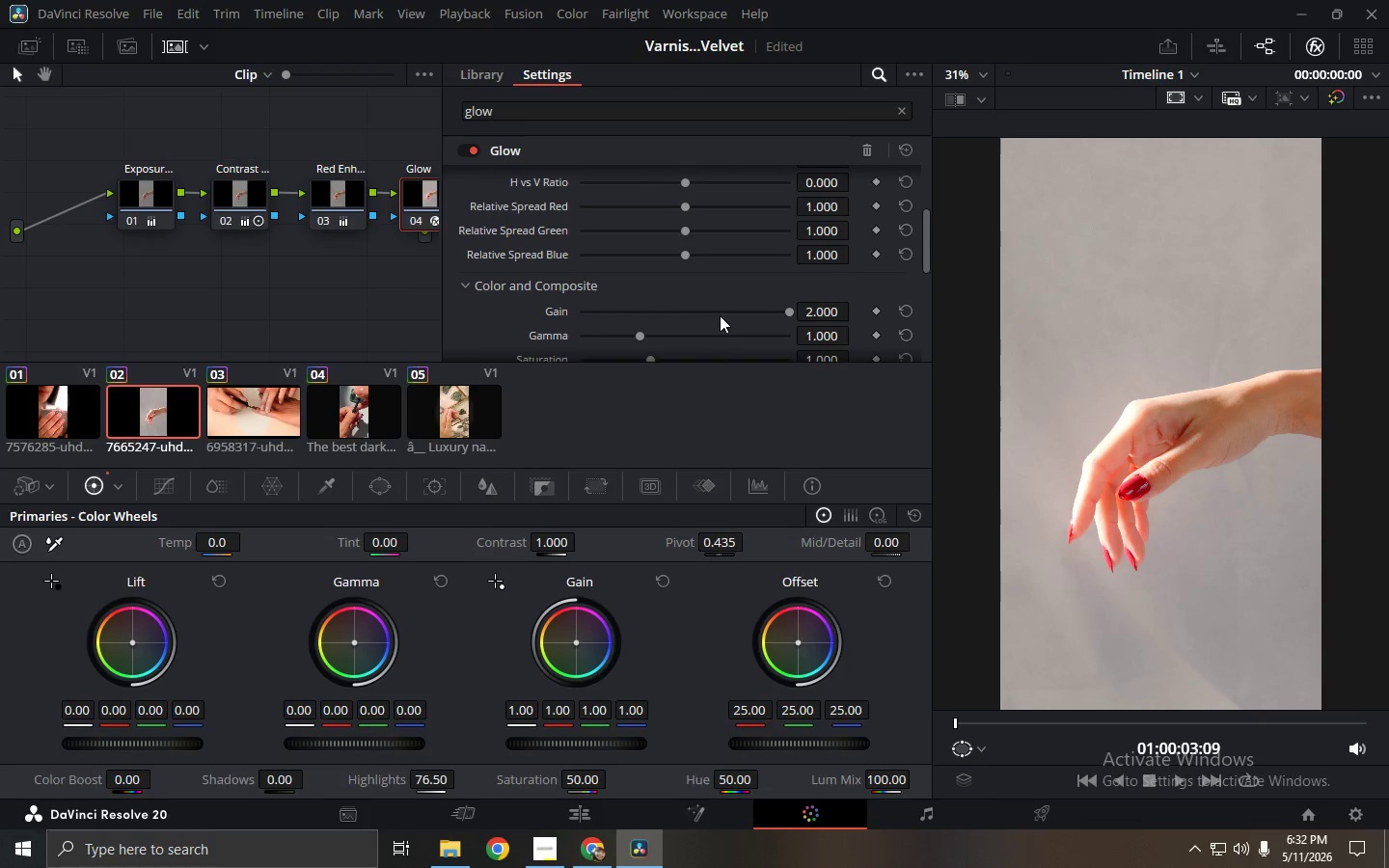 
left_click_drag(start_coordinate=[721, 315], to_coordinate=[758, 319])
 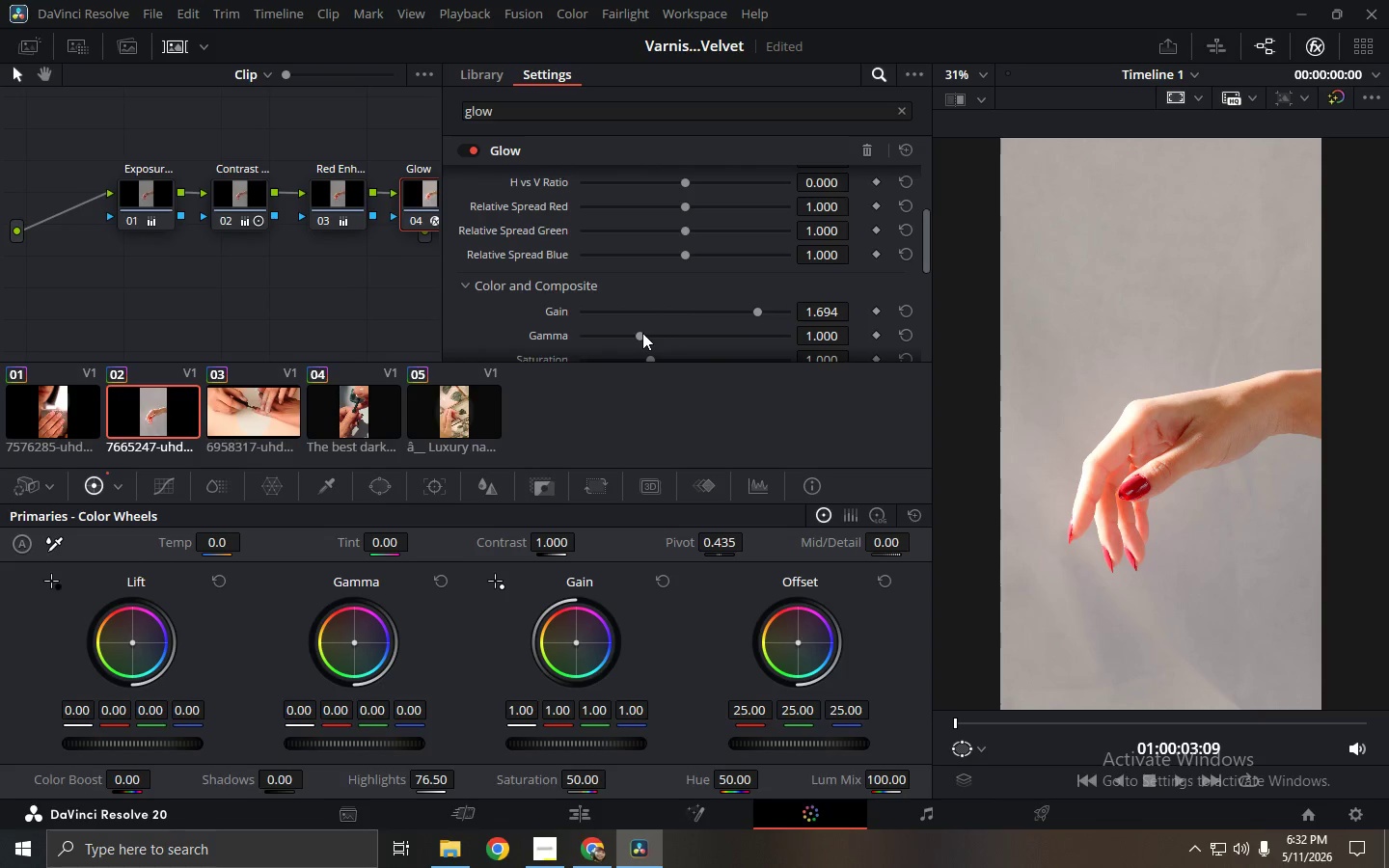 
left_click_drag(start_coordinate=[642, 333], to_coordinate=[685, 339])
 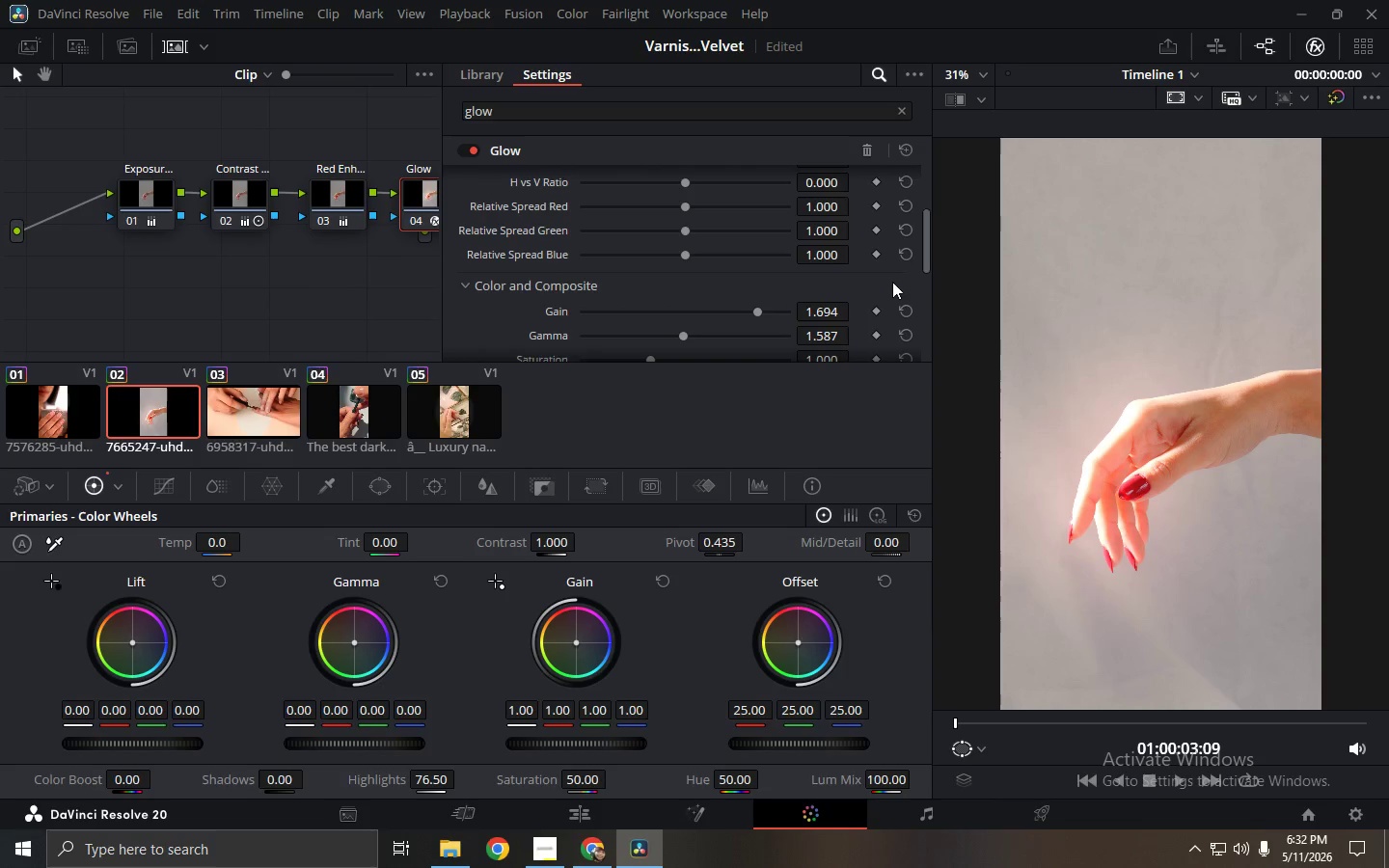 
left_click_drag(start_coordinate=[929, 261], to_coordinate=[933, 276])
 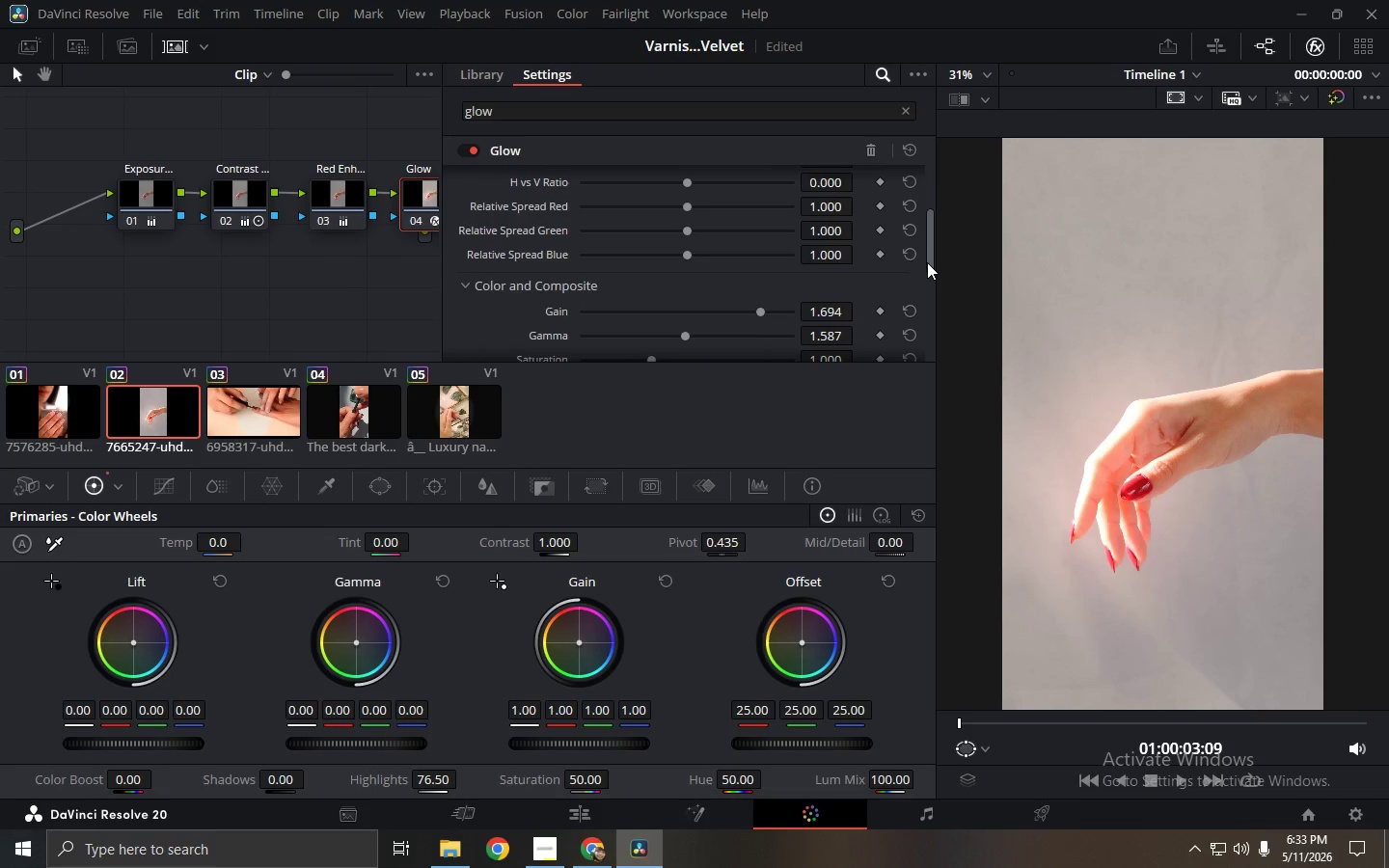 
left_click_drag(start_coordinate=[927, 262], to_coordinate=[929, 283])
 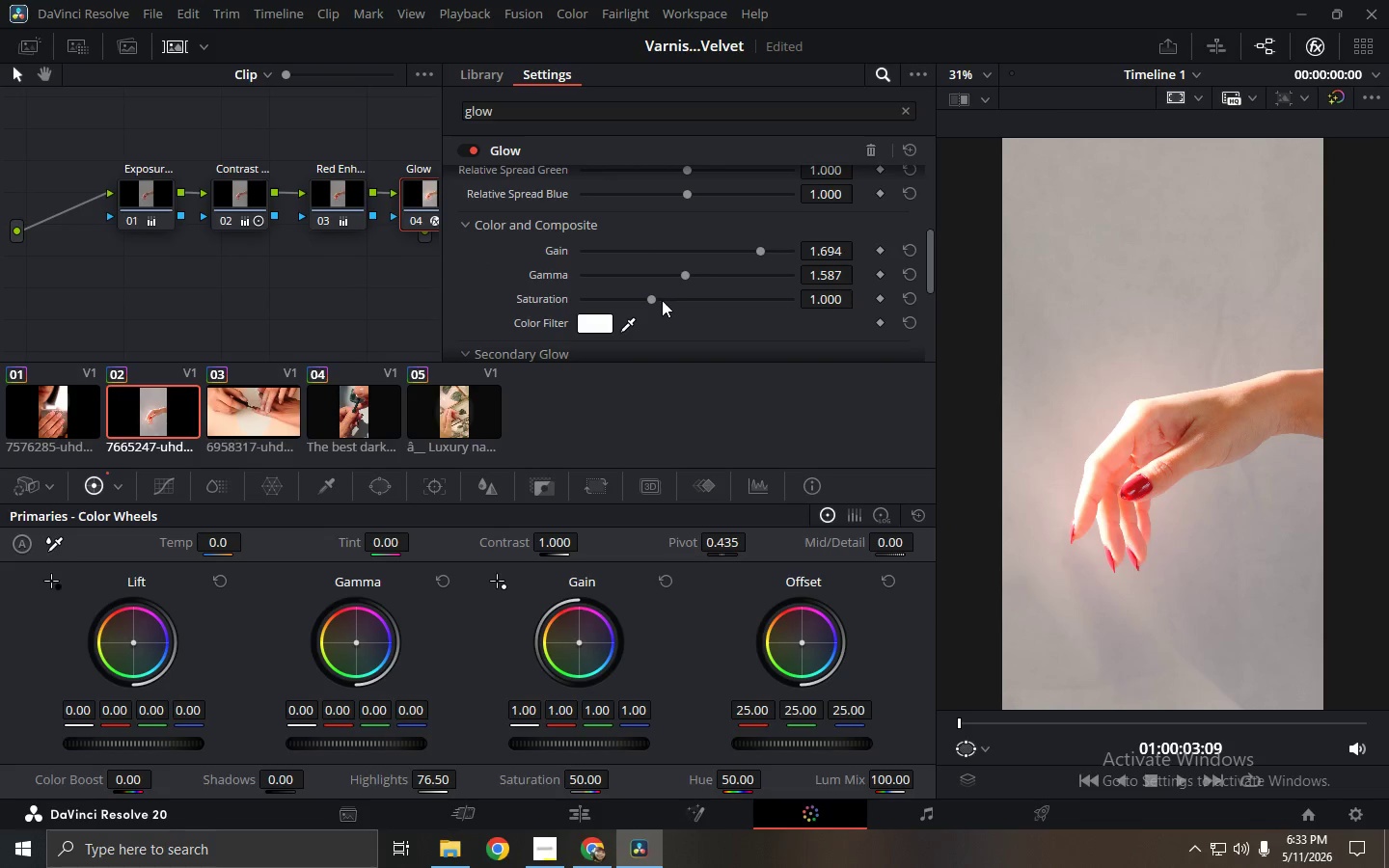 
left_click_drag(start_coordinate=[660, 299], to_coordinate=[670, 309])
 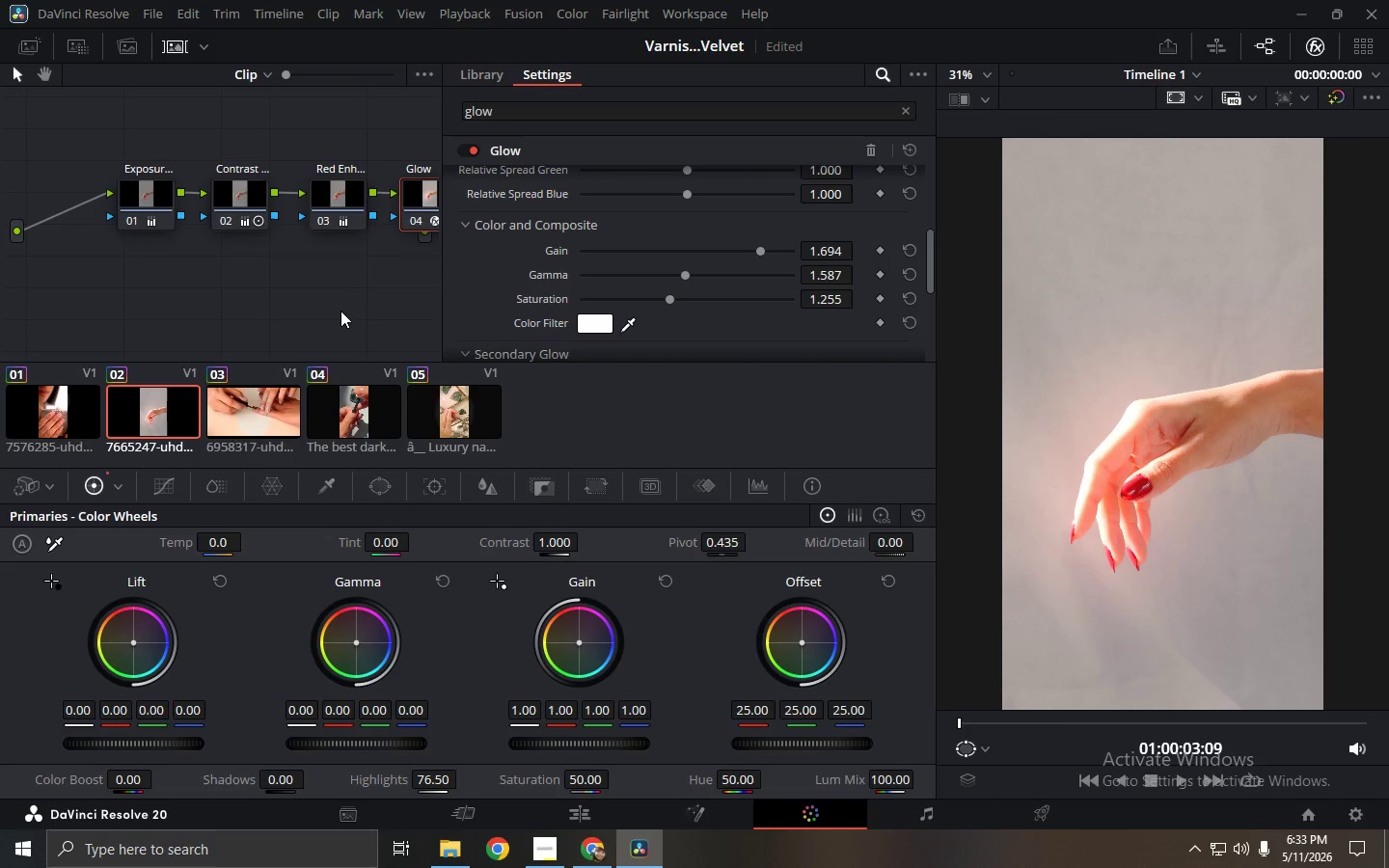 
left_click([340, 311])
 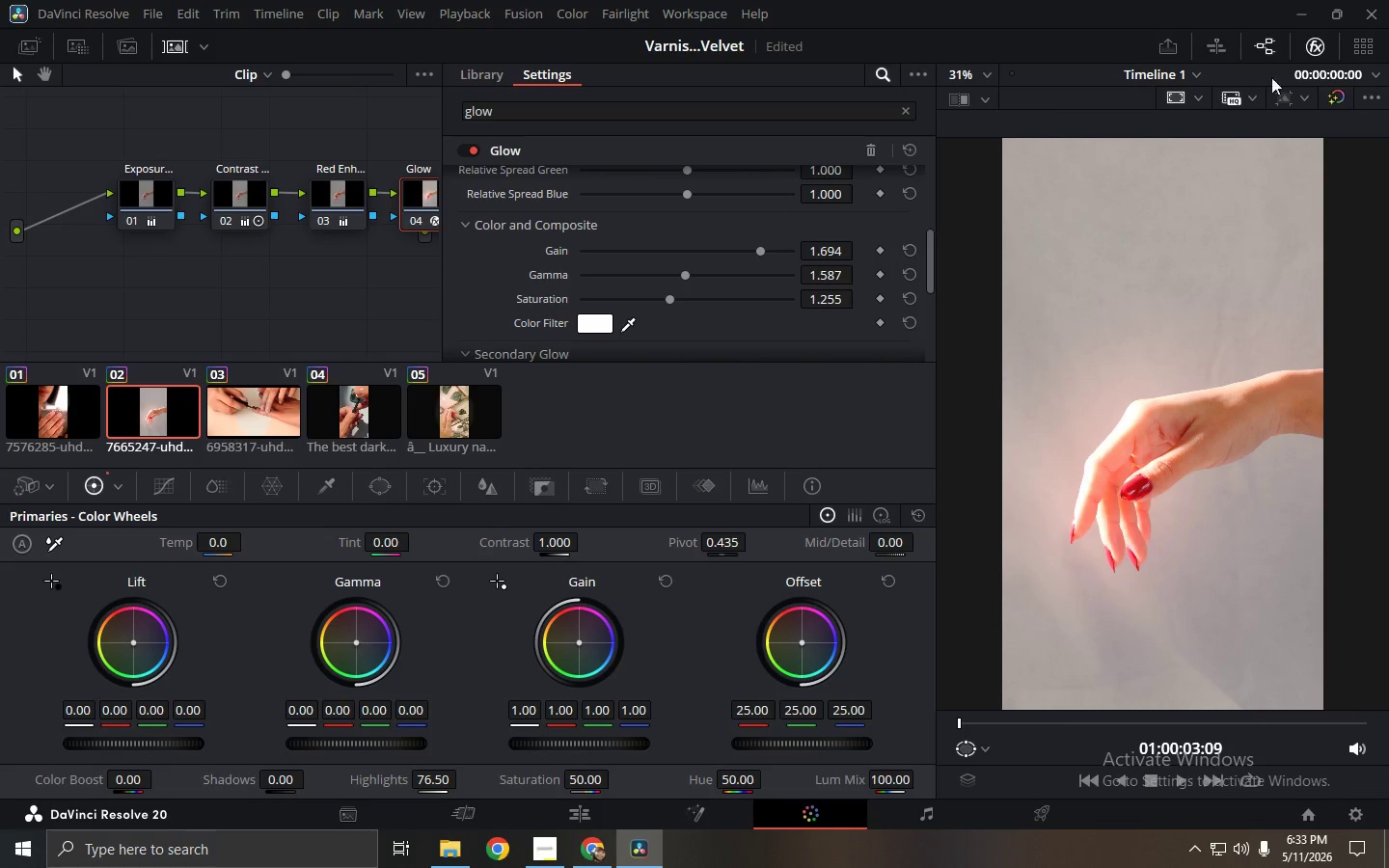 
left_click([1320, 45])
 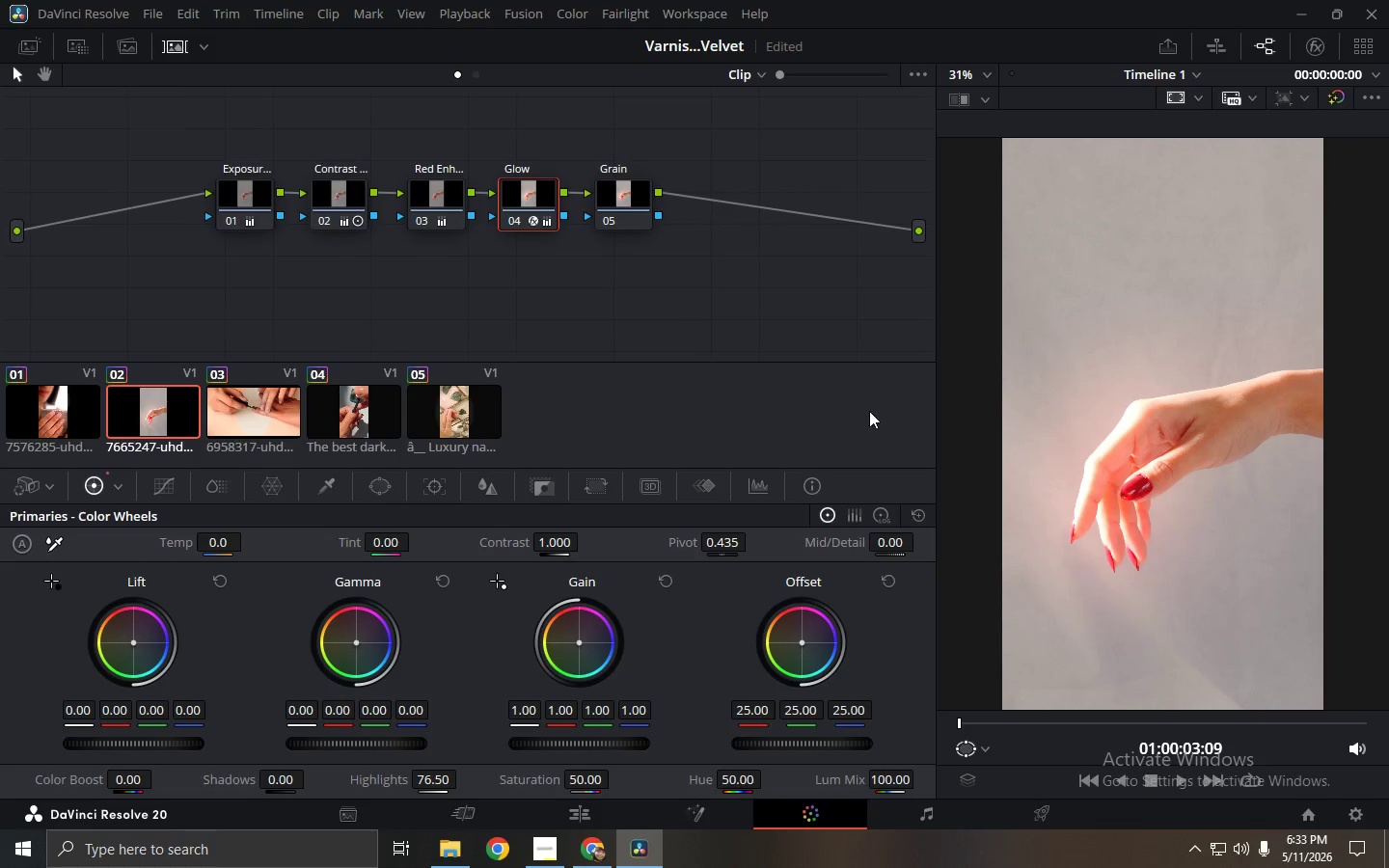 
mouse_move([563, 832])
 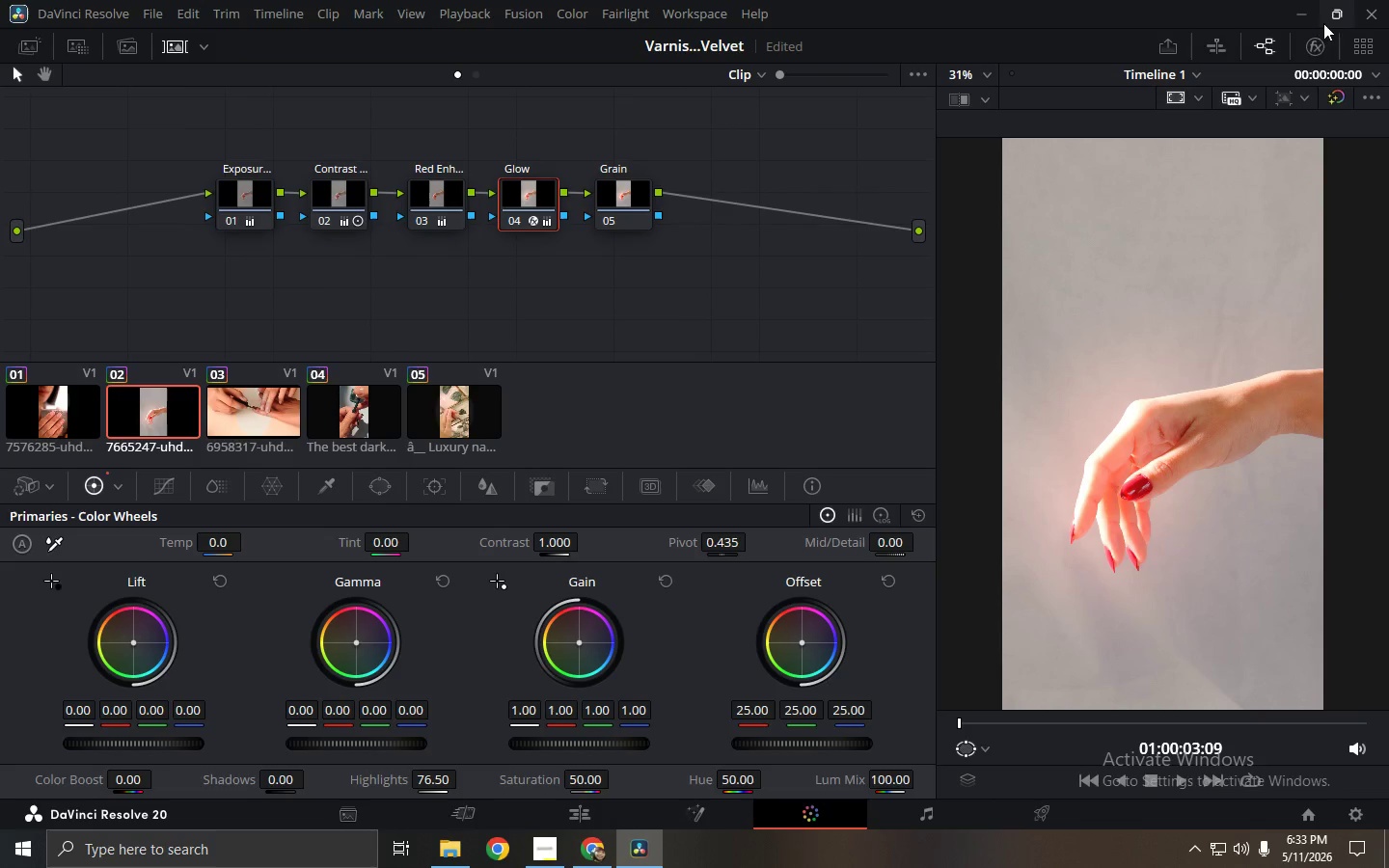 
left_click([1321, 39])
 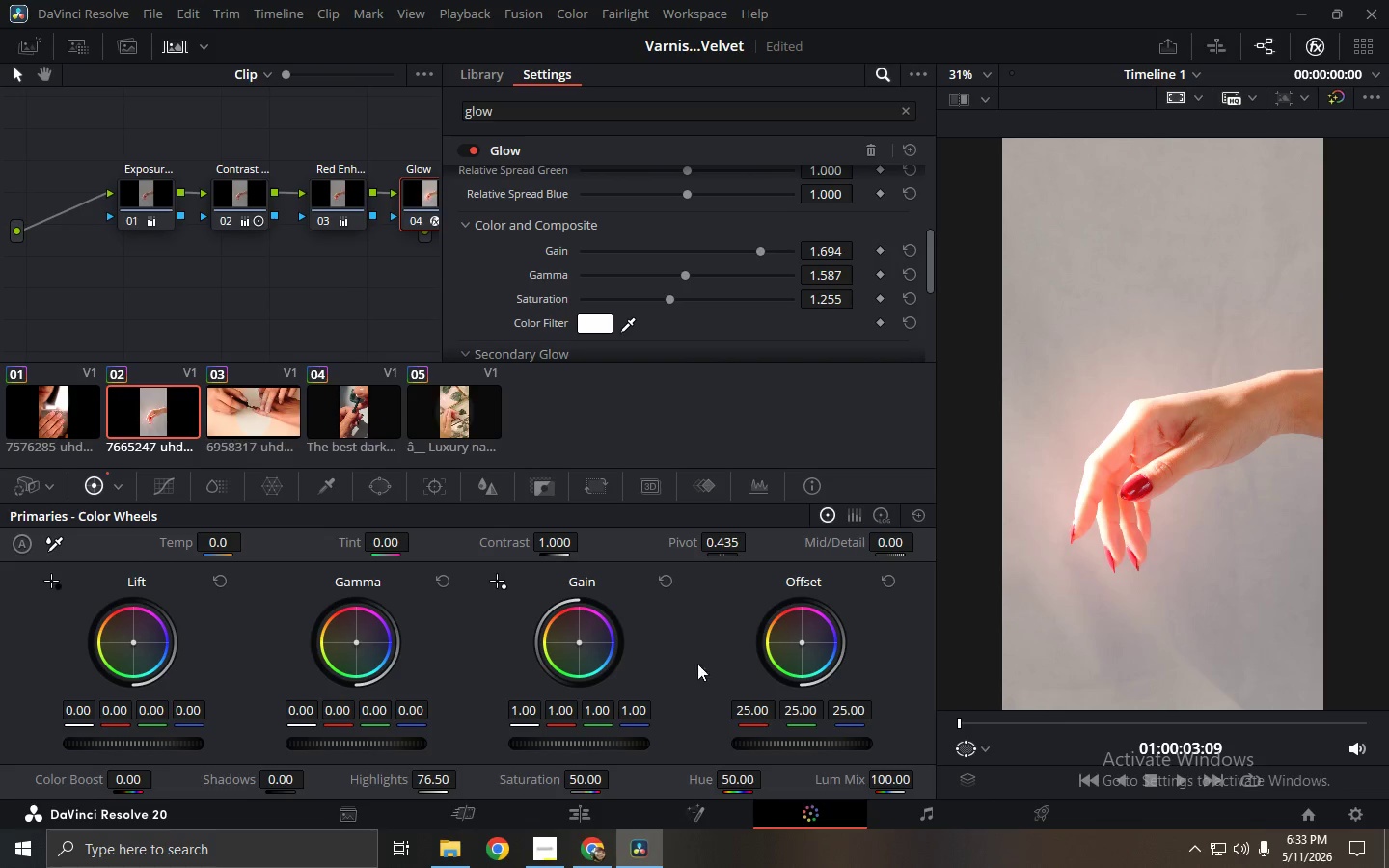 
left_click([1318, 38])
 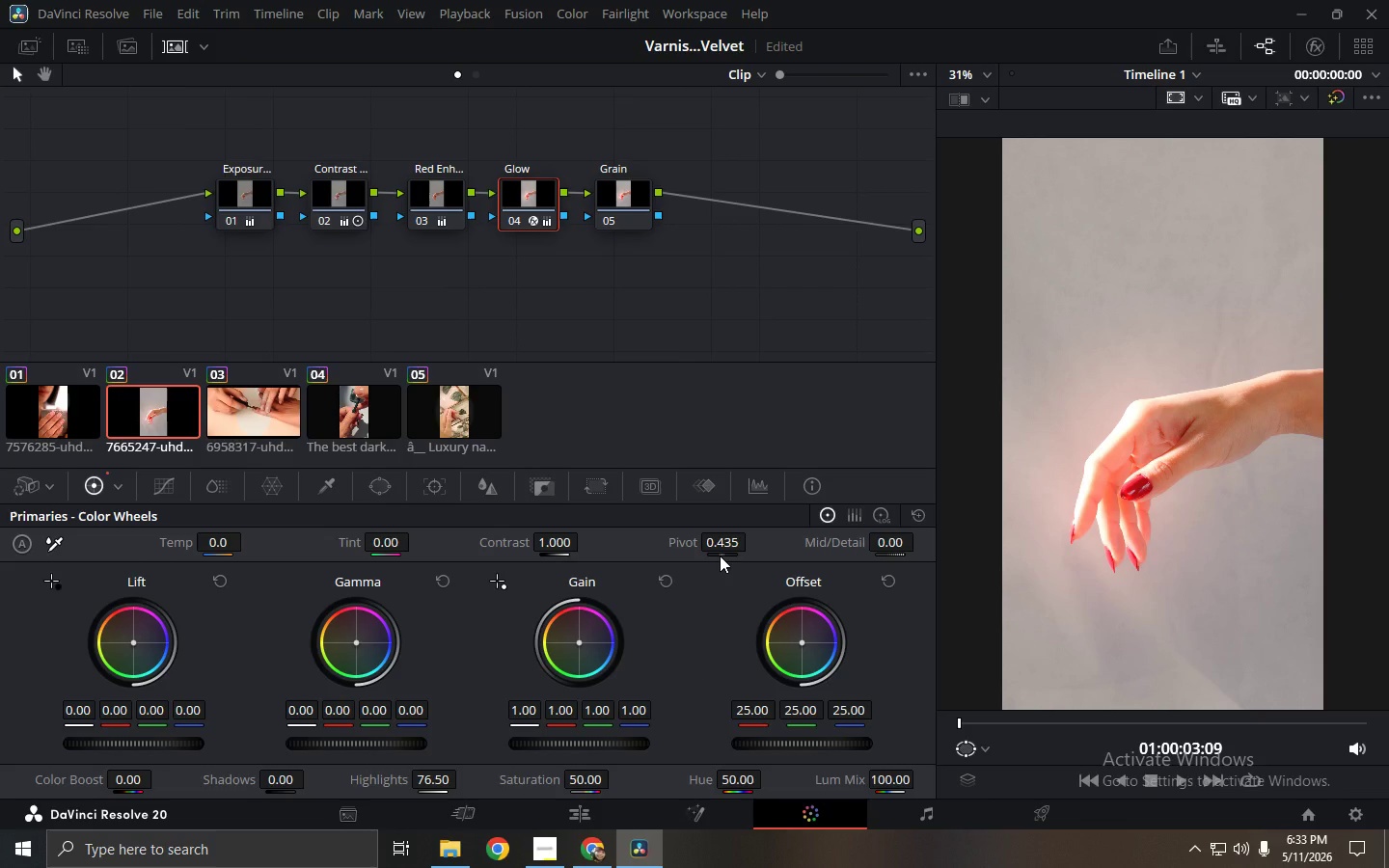 
wait(8.08)
 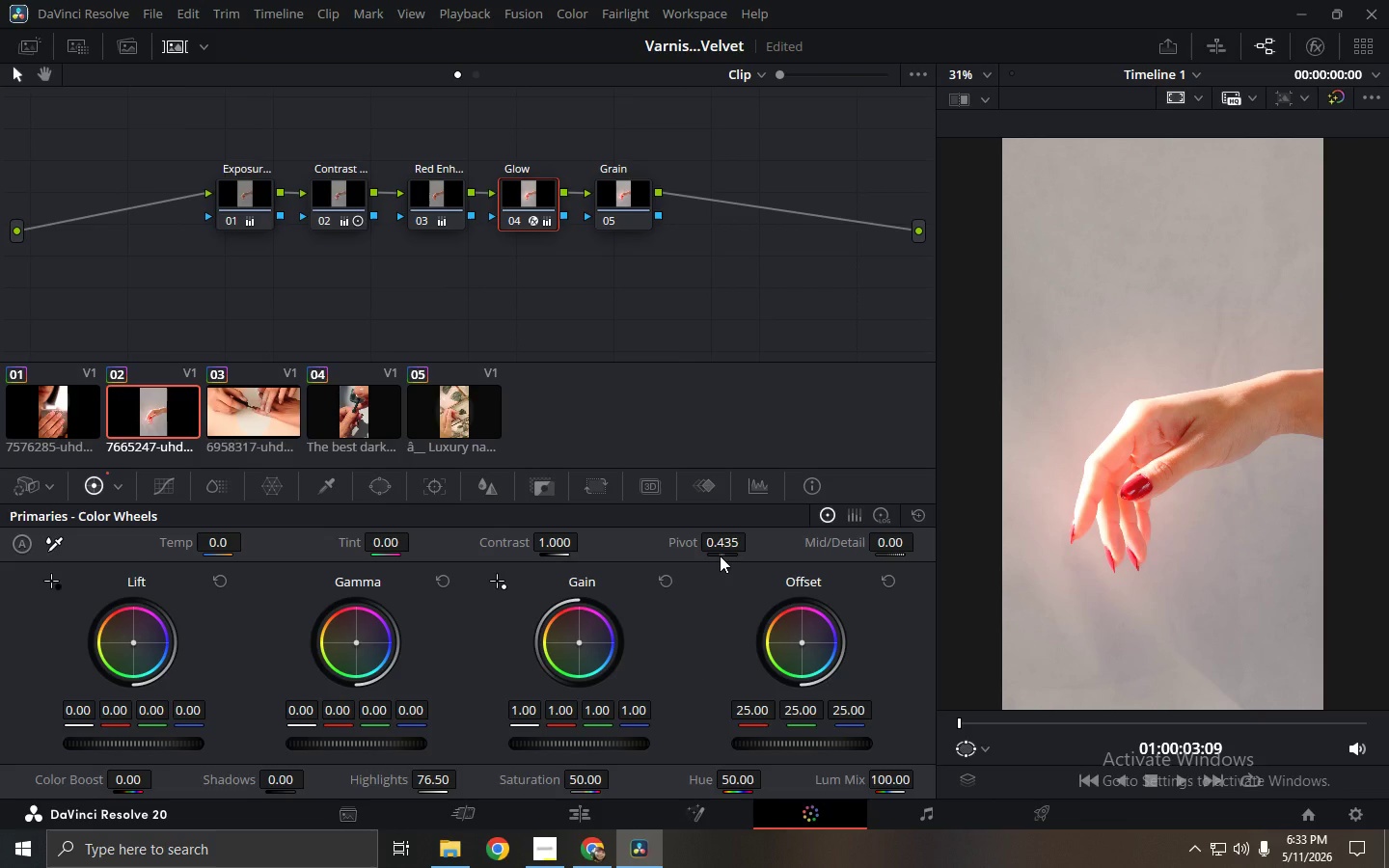 
left_click([631, 200])
 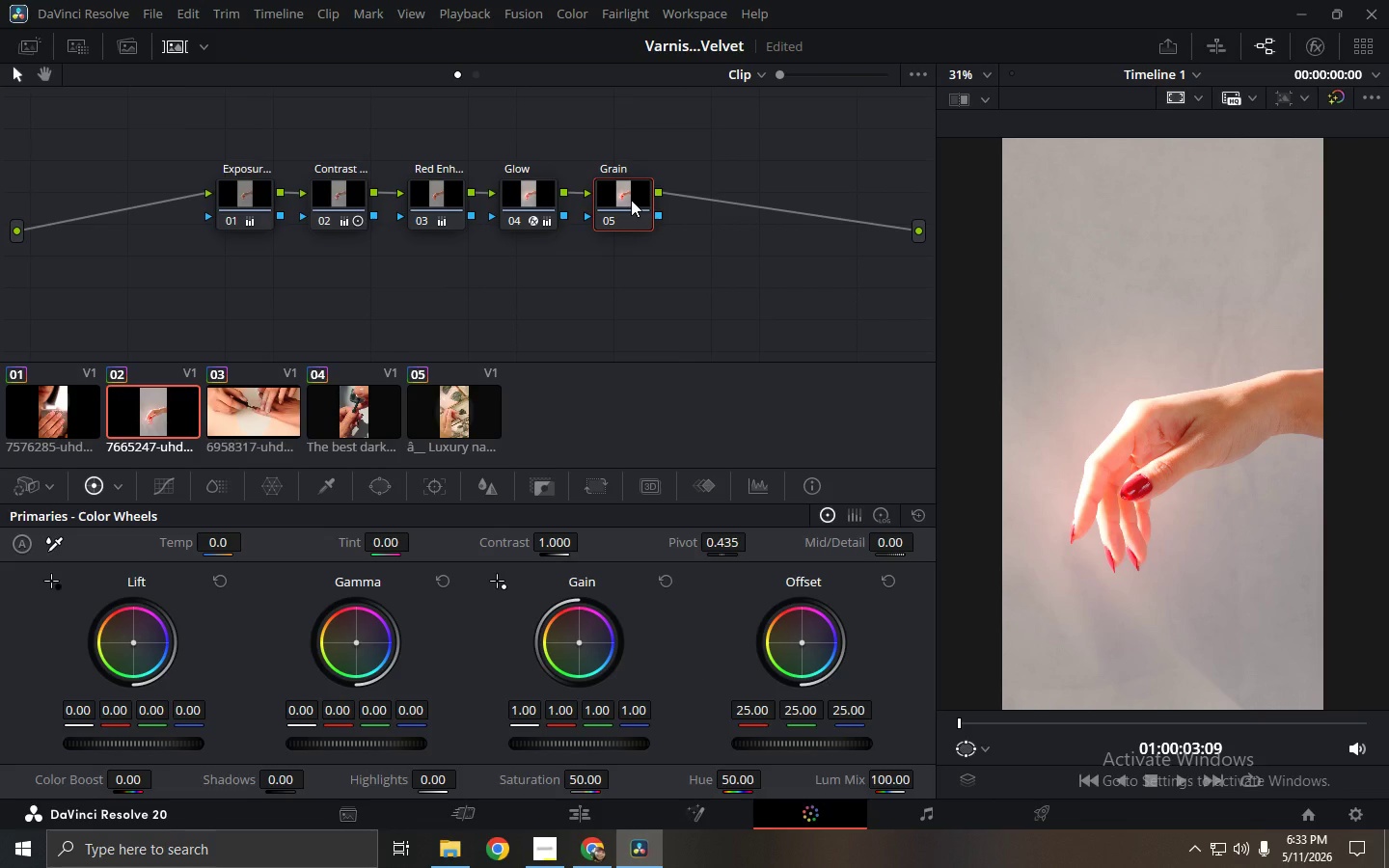 
wait(6.98)
 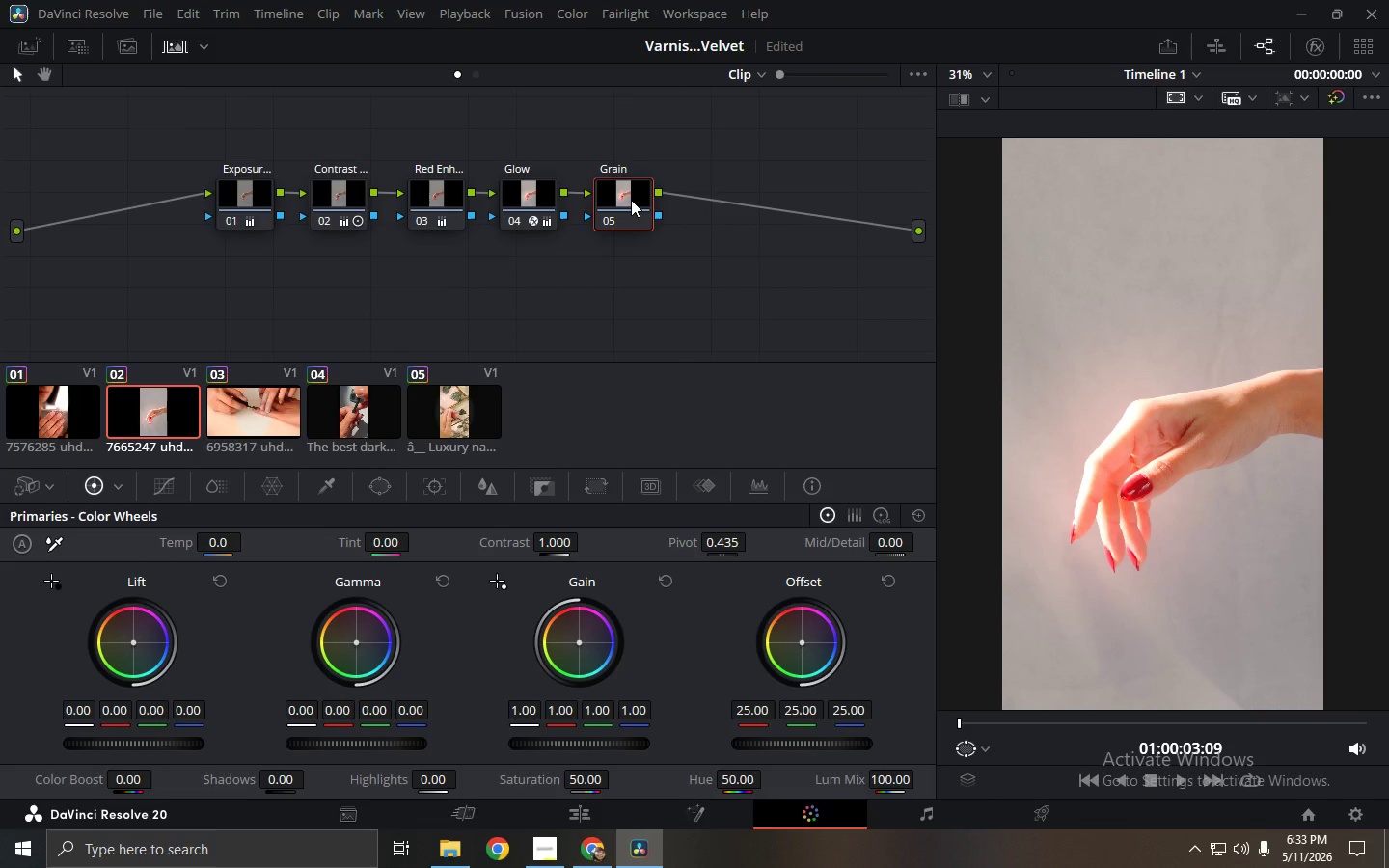 
left_click([465, 827])
 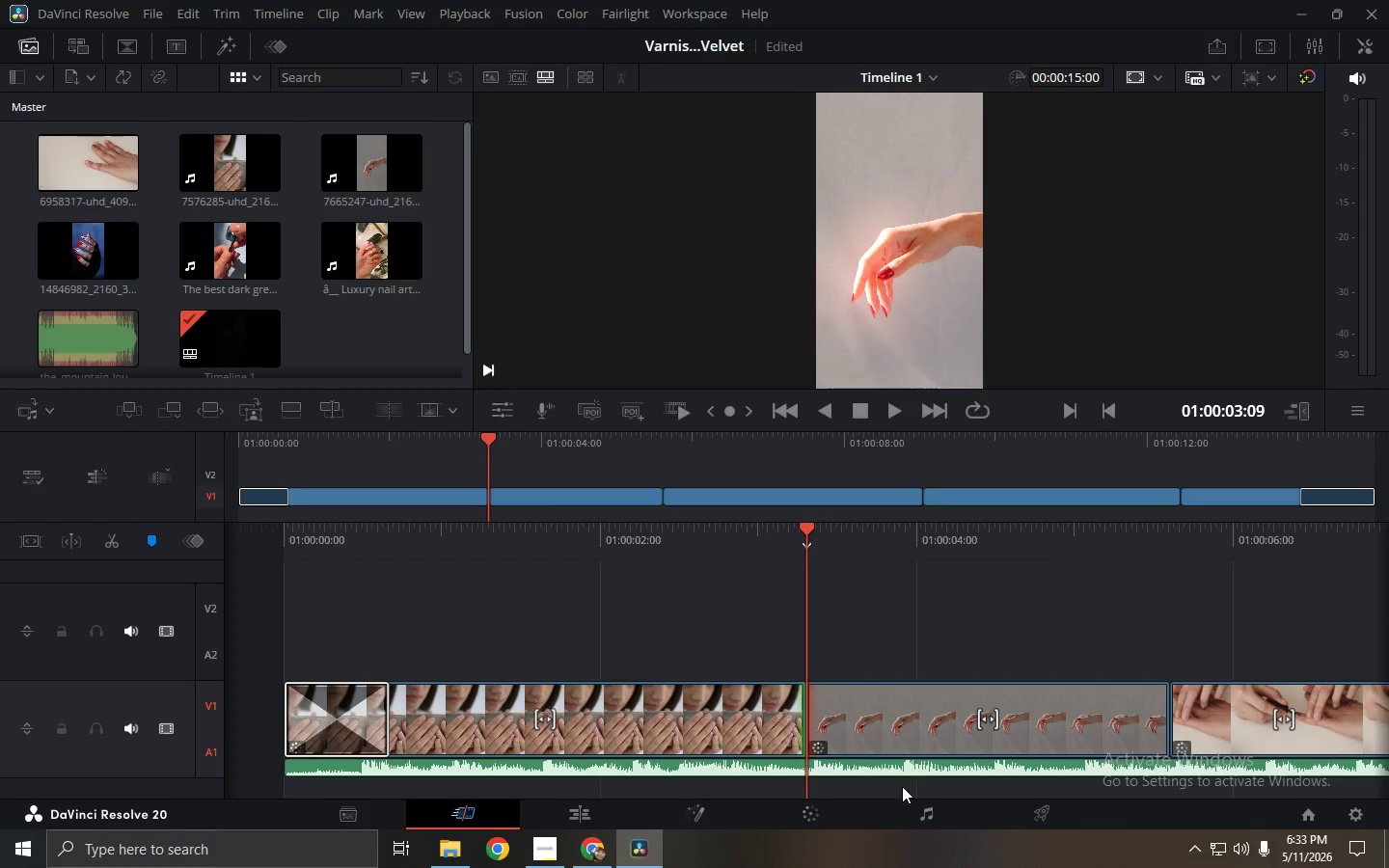 
wait(5.41)
 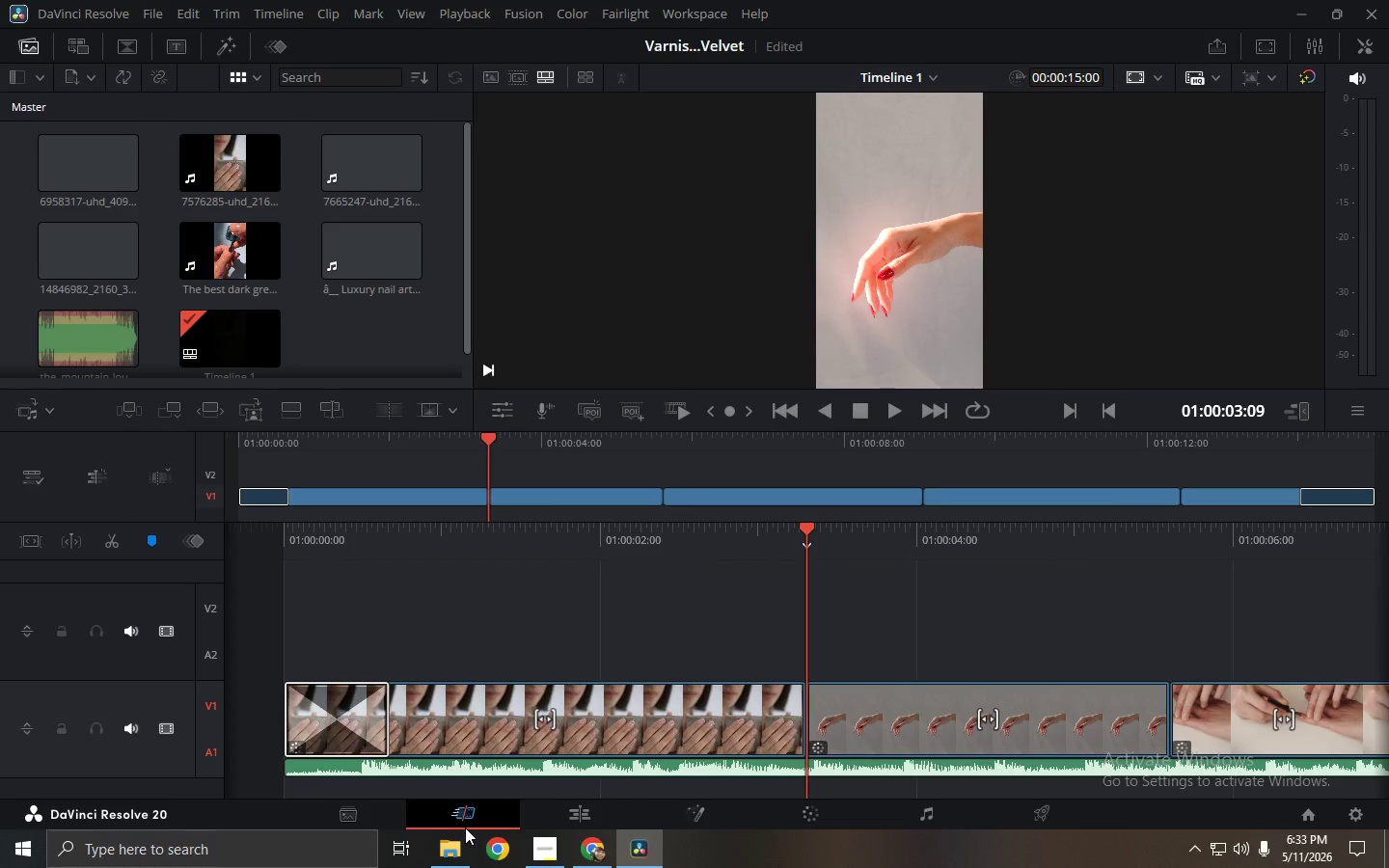 
left_click([566, 822])
 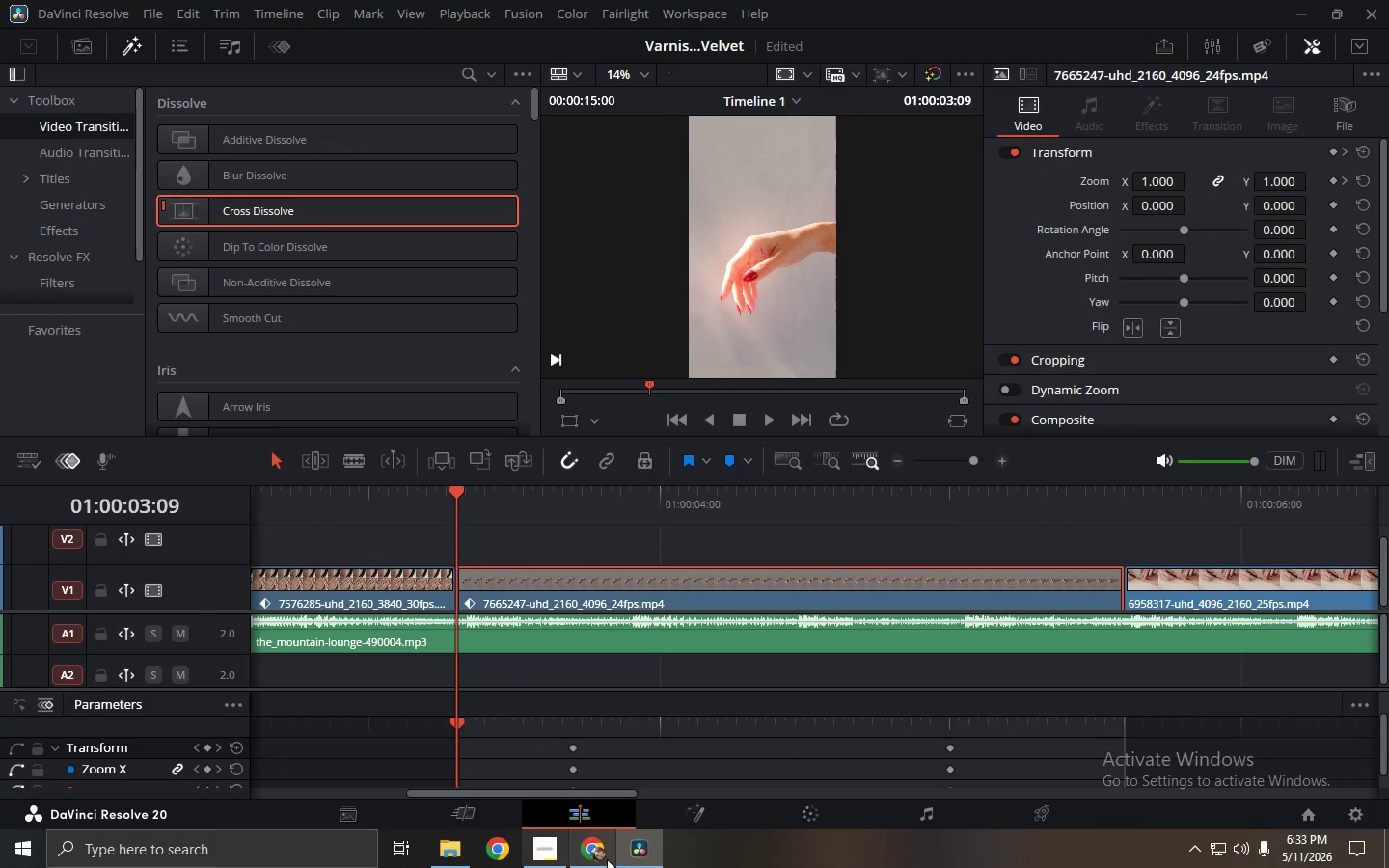 
left_click_drag(start_coordinate=[606, 796], to_coordinate=[1225, 796])
 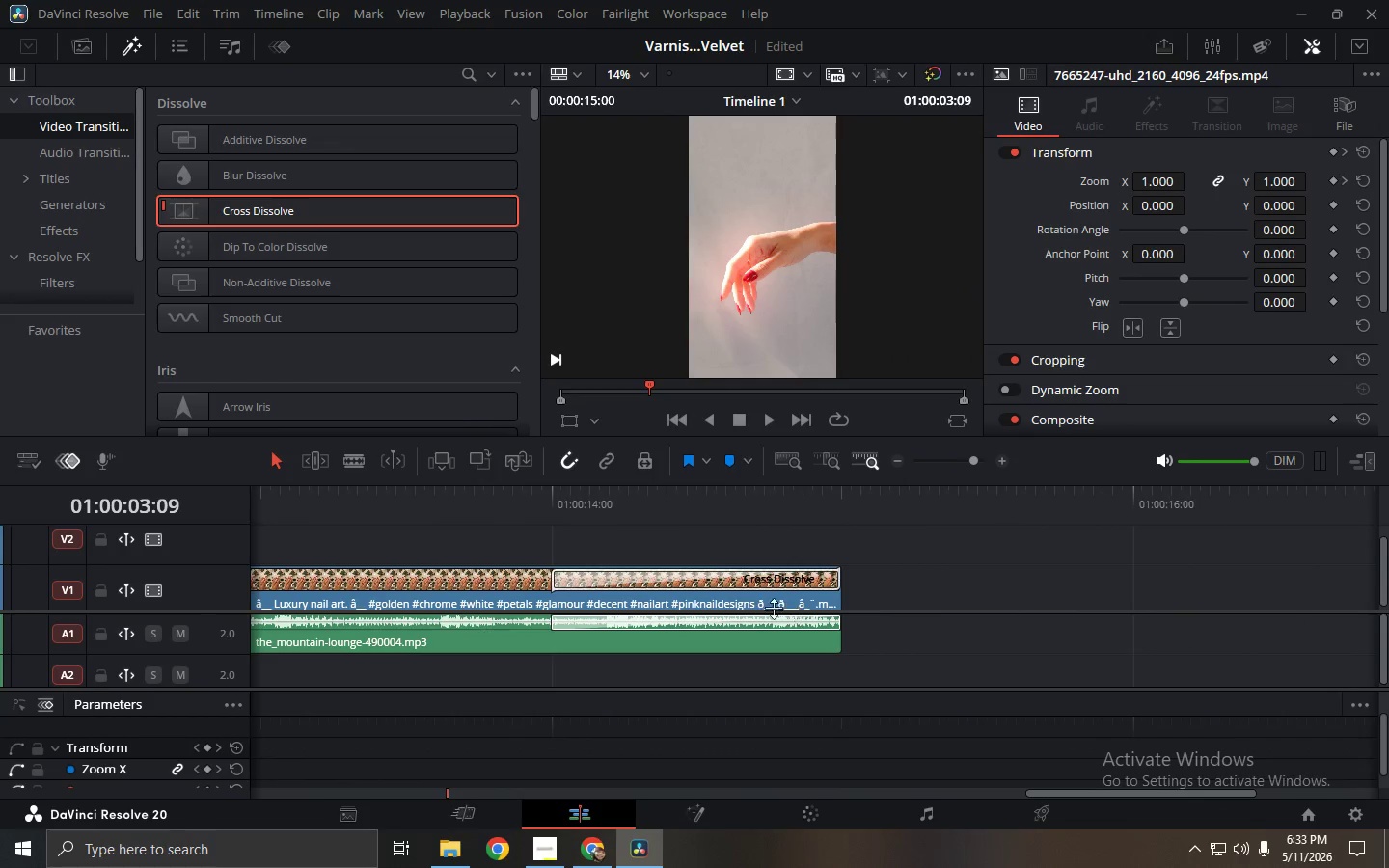 
left_click([757, 603])
 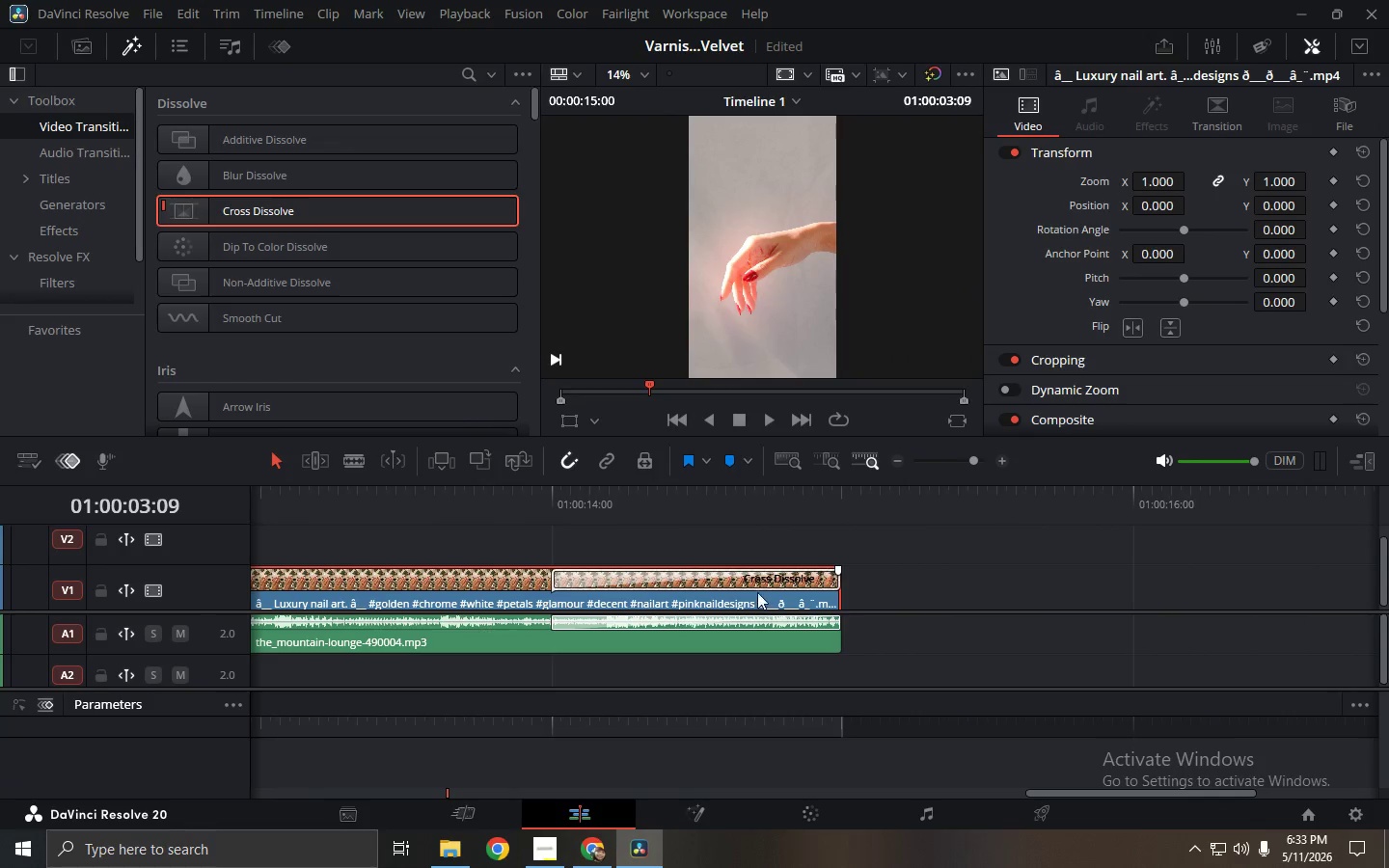 
left_click([757, 574])
 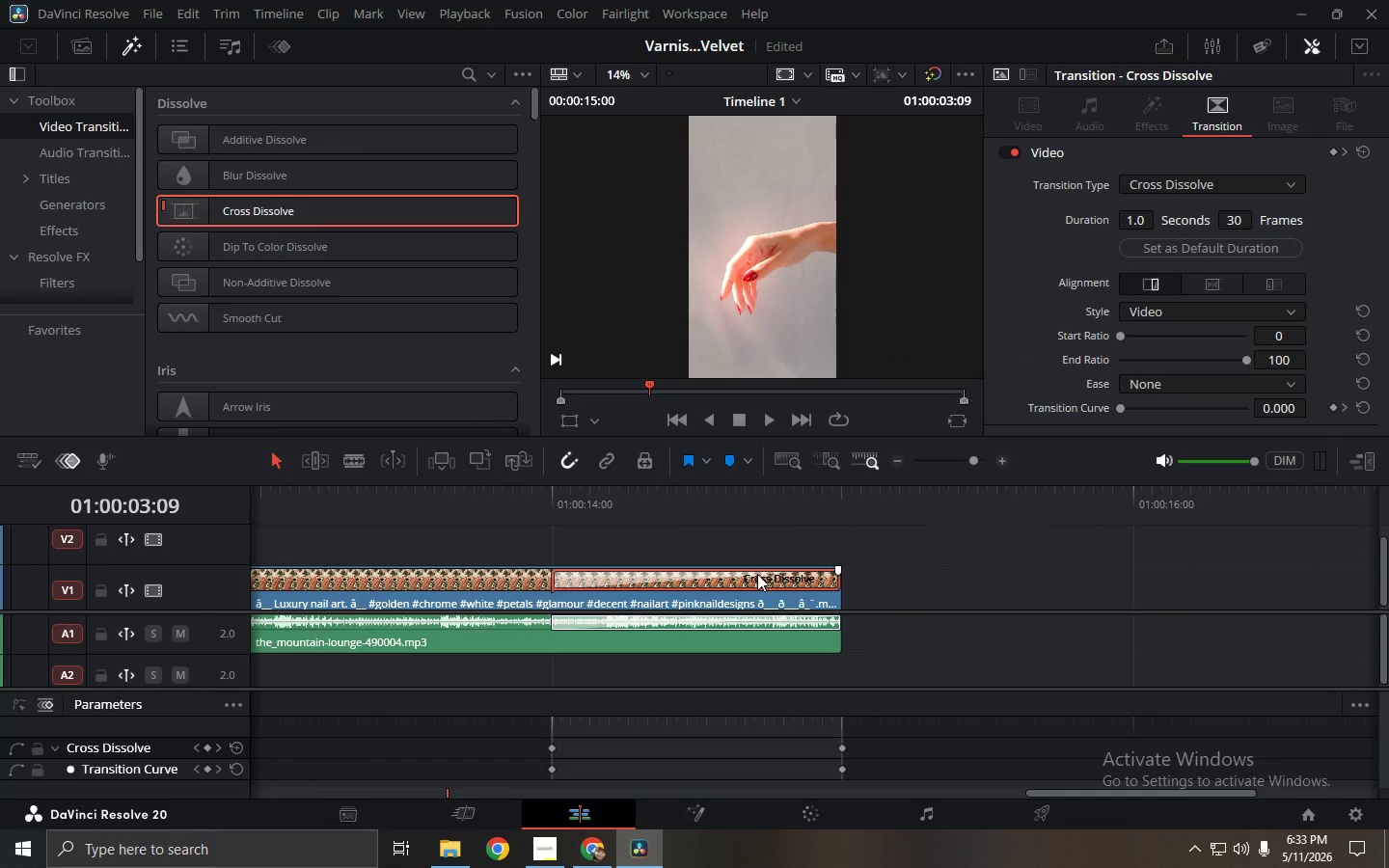 
key(Backspace)
 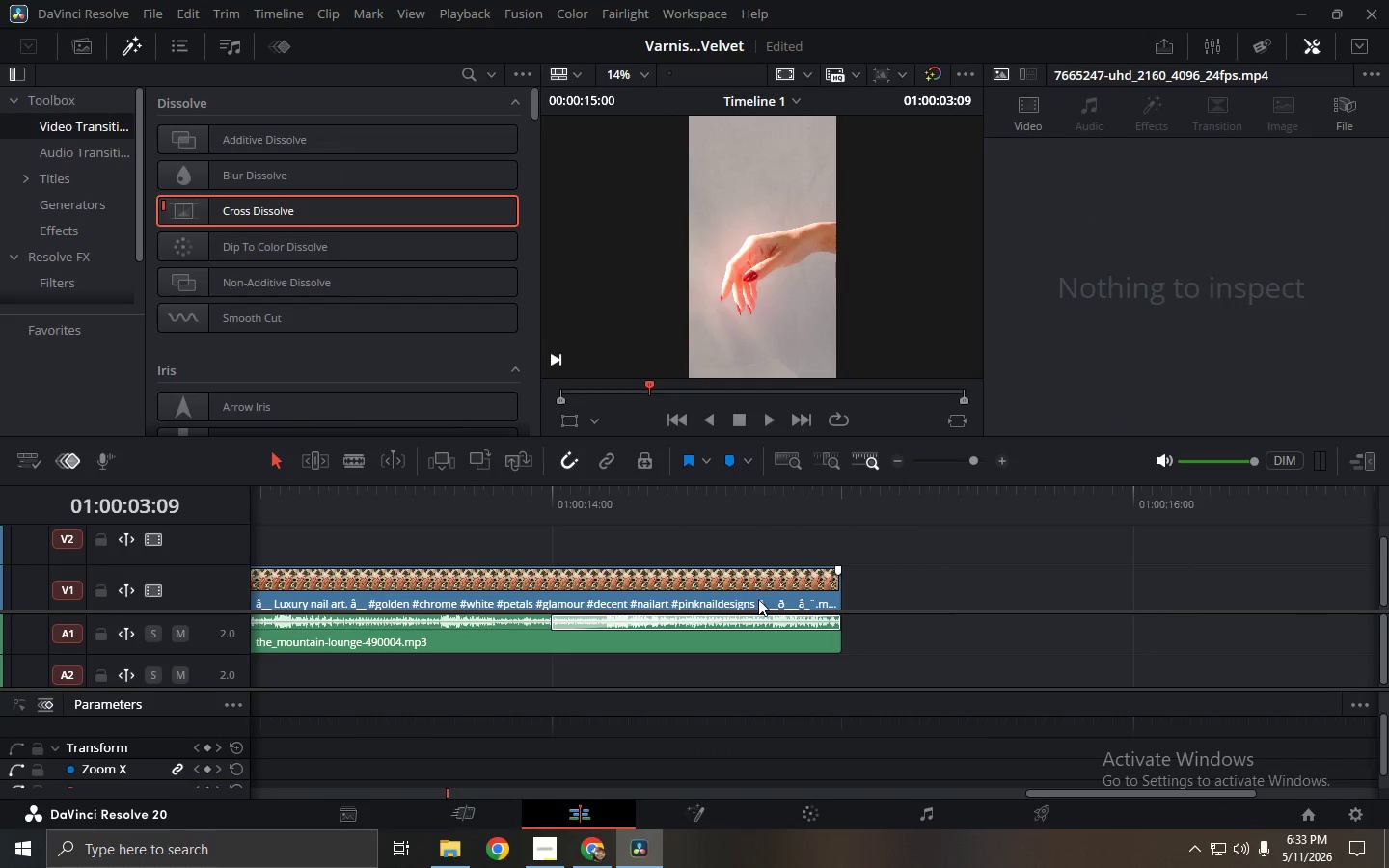 
left_click([758, 587])
 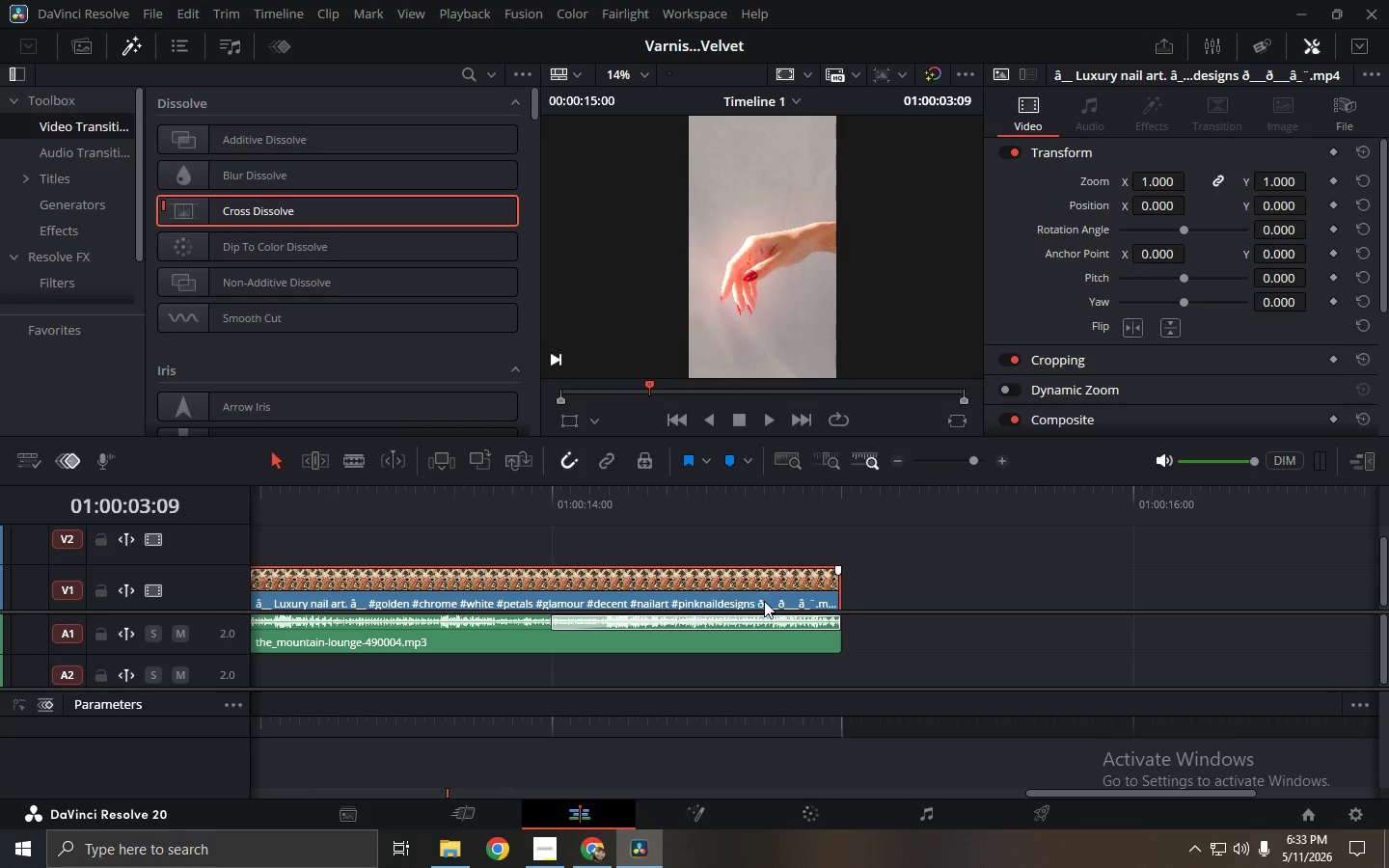 
key(Control+ControlLeft)
 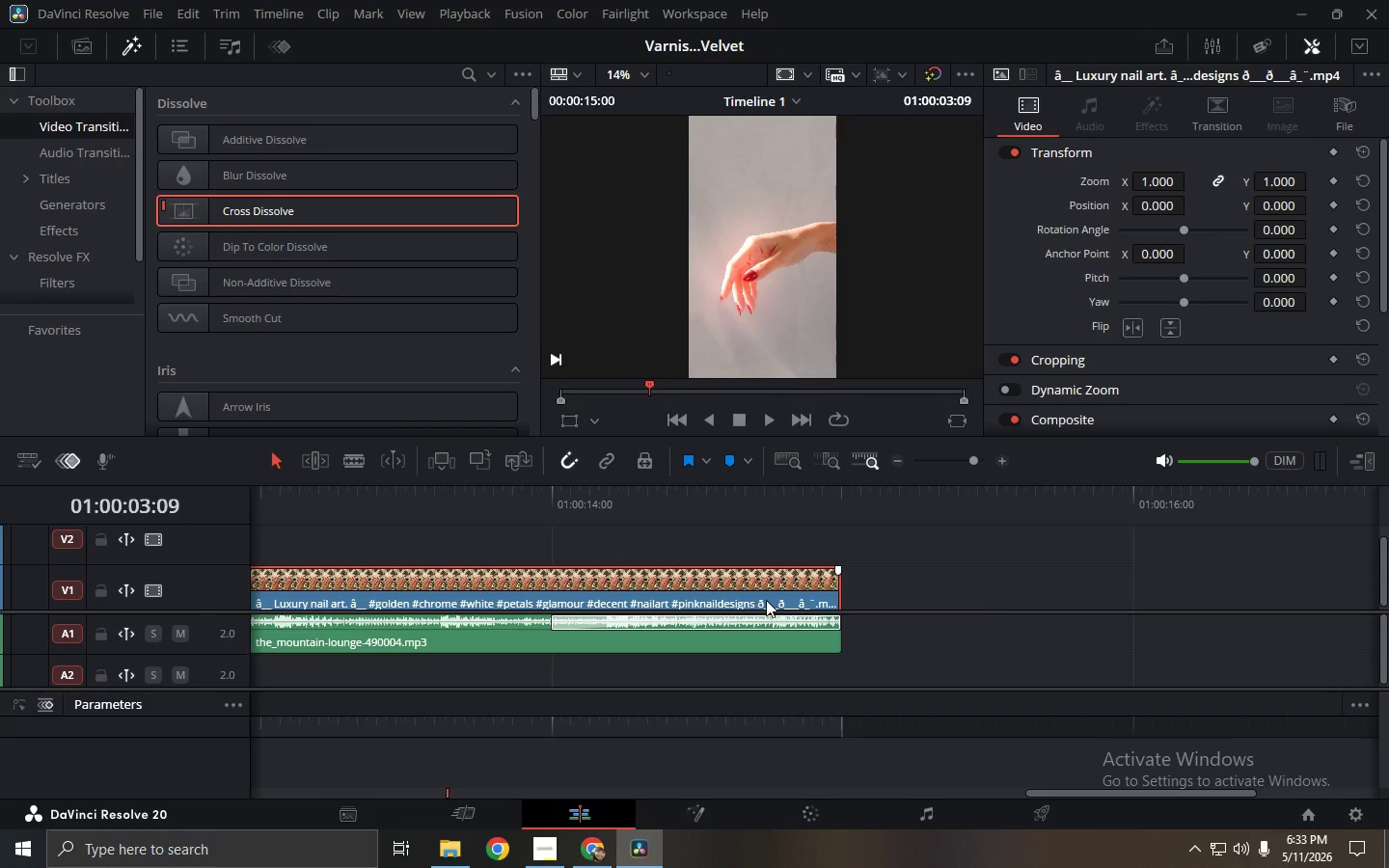 
key(Control+Z)
 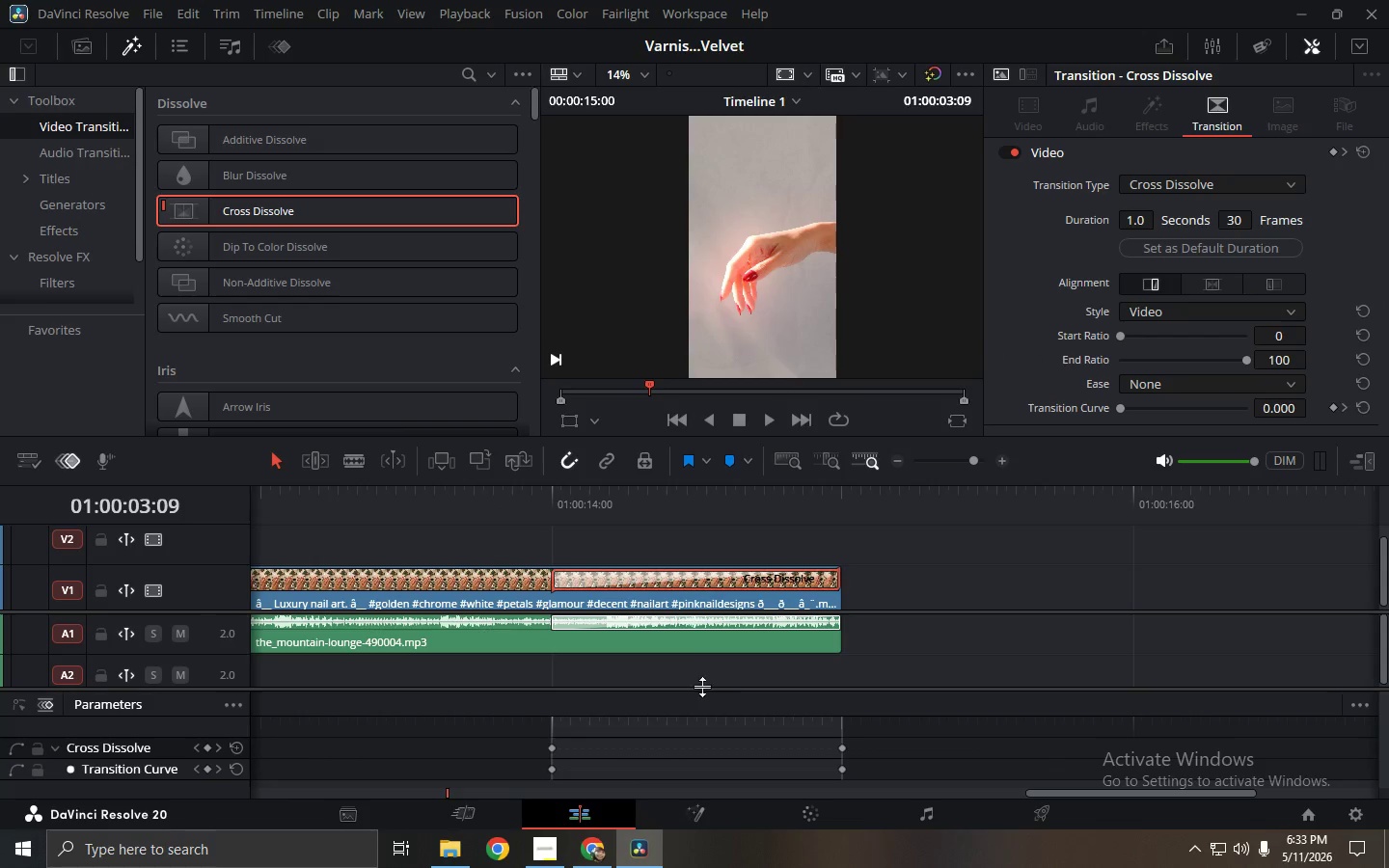 
left_click([707, 813])
 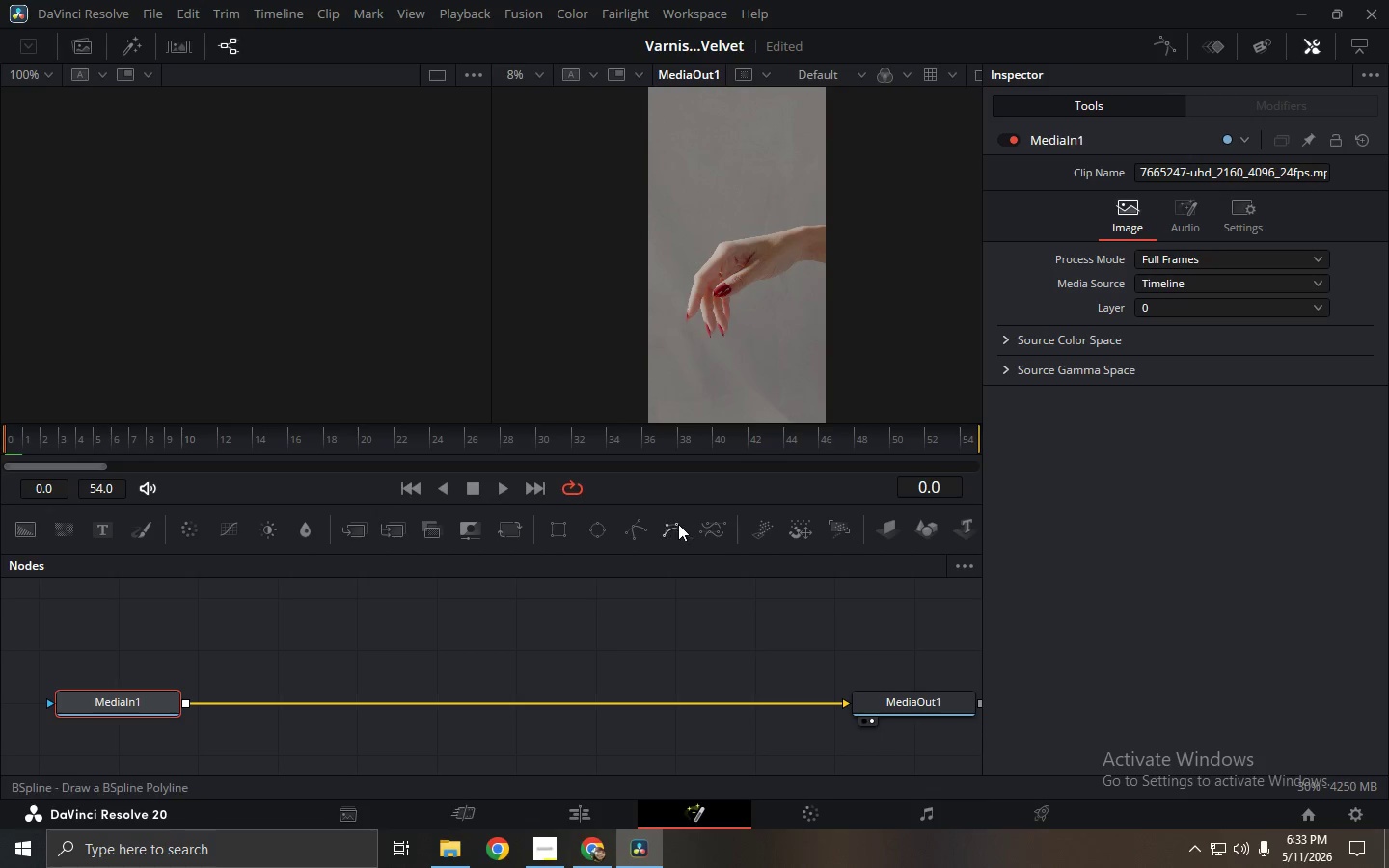 
wait(5.98)
 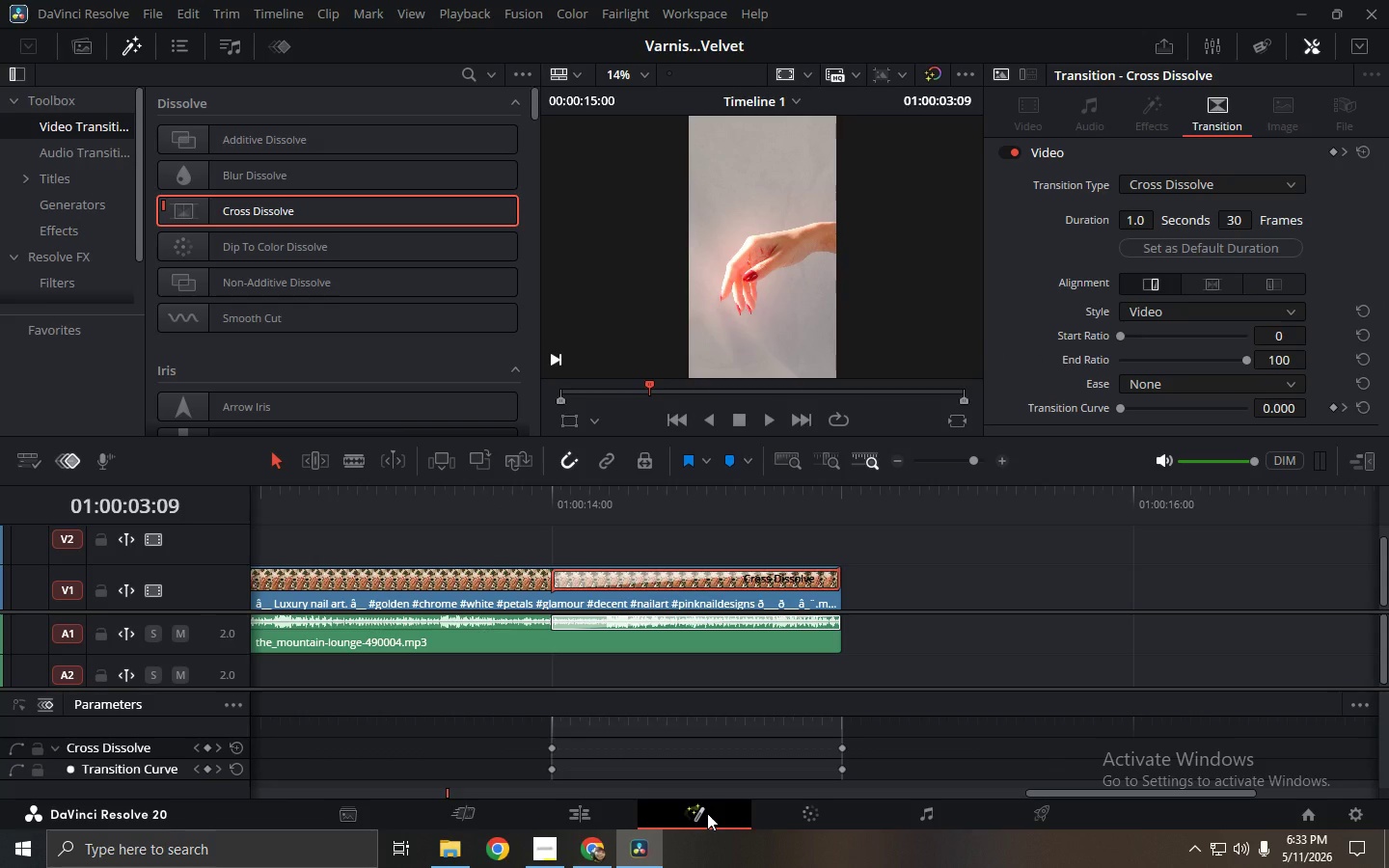 
left_click_drag(start_coordinate=[96, 468], to_coordinate=[313, 472])
 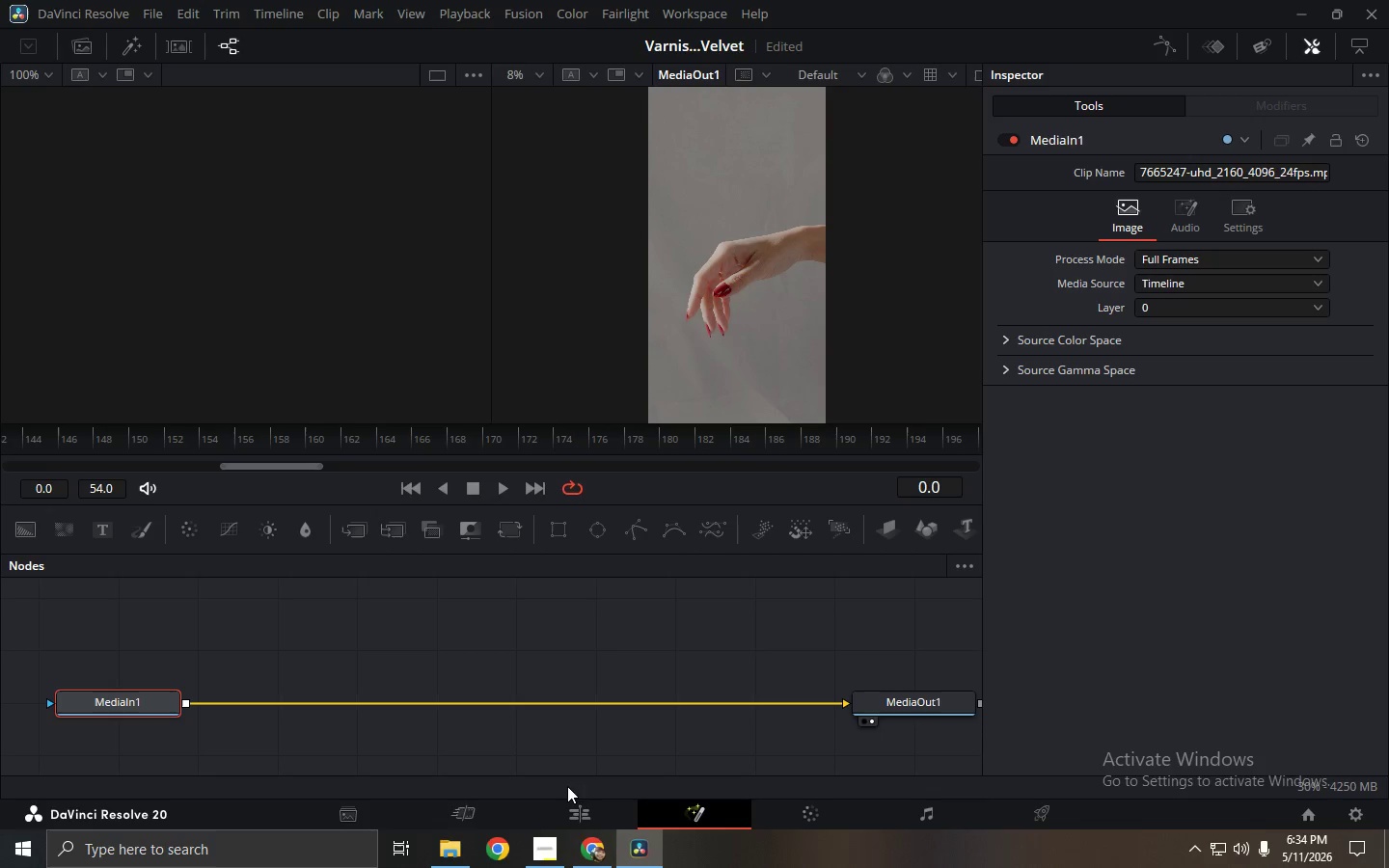 
left_click([603, 817])
 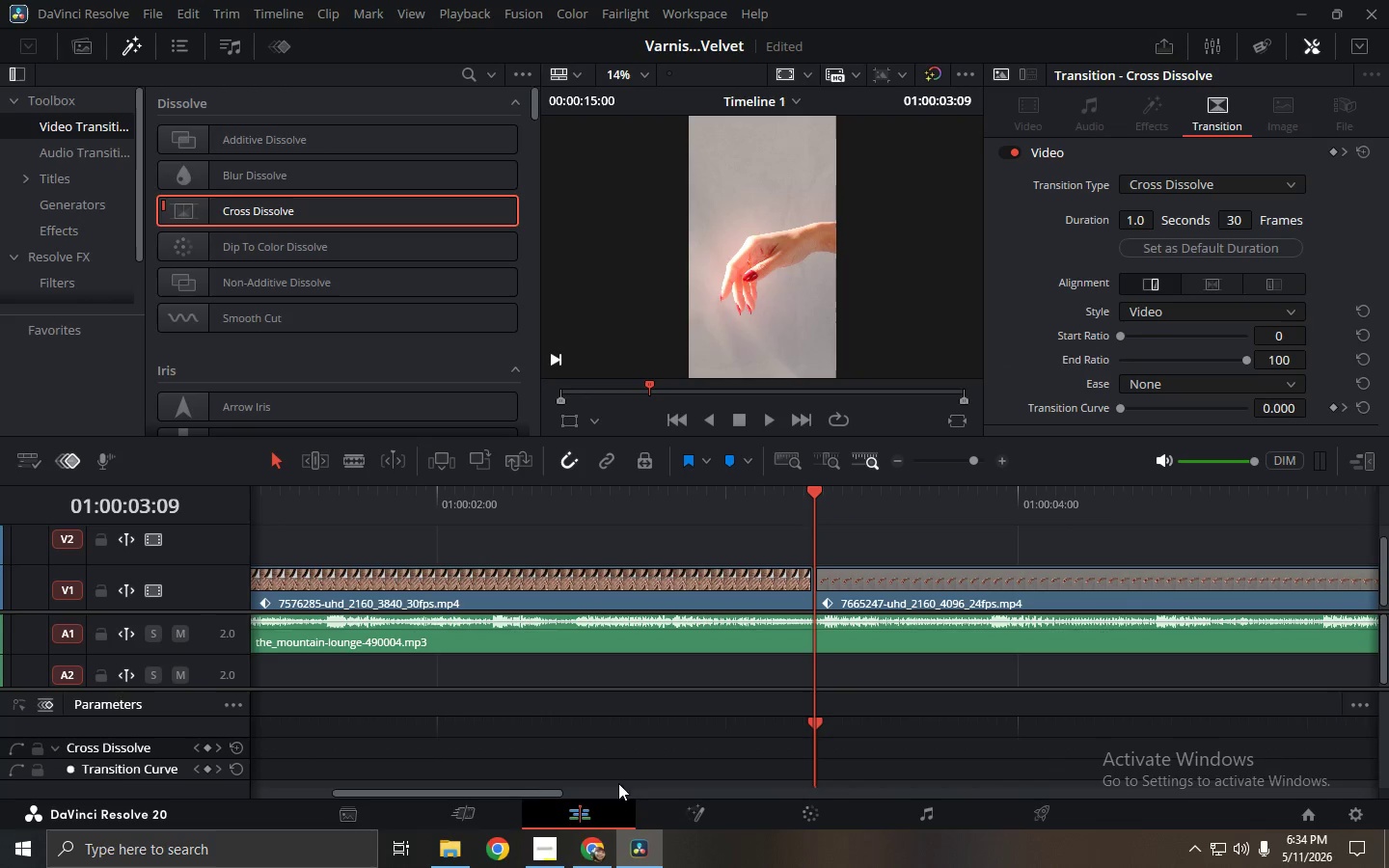 
left_click_drag(start_coordinate=[531, 794], to_coordinate=[1219, 766])
 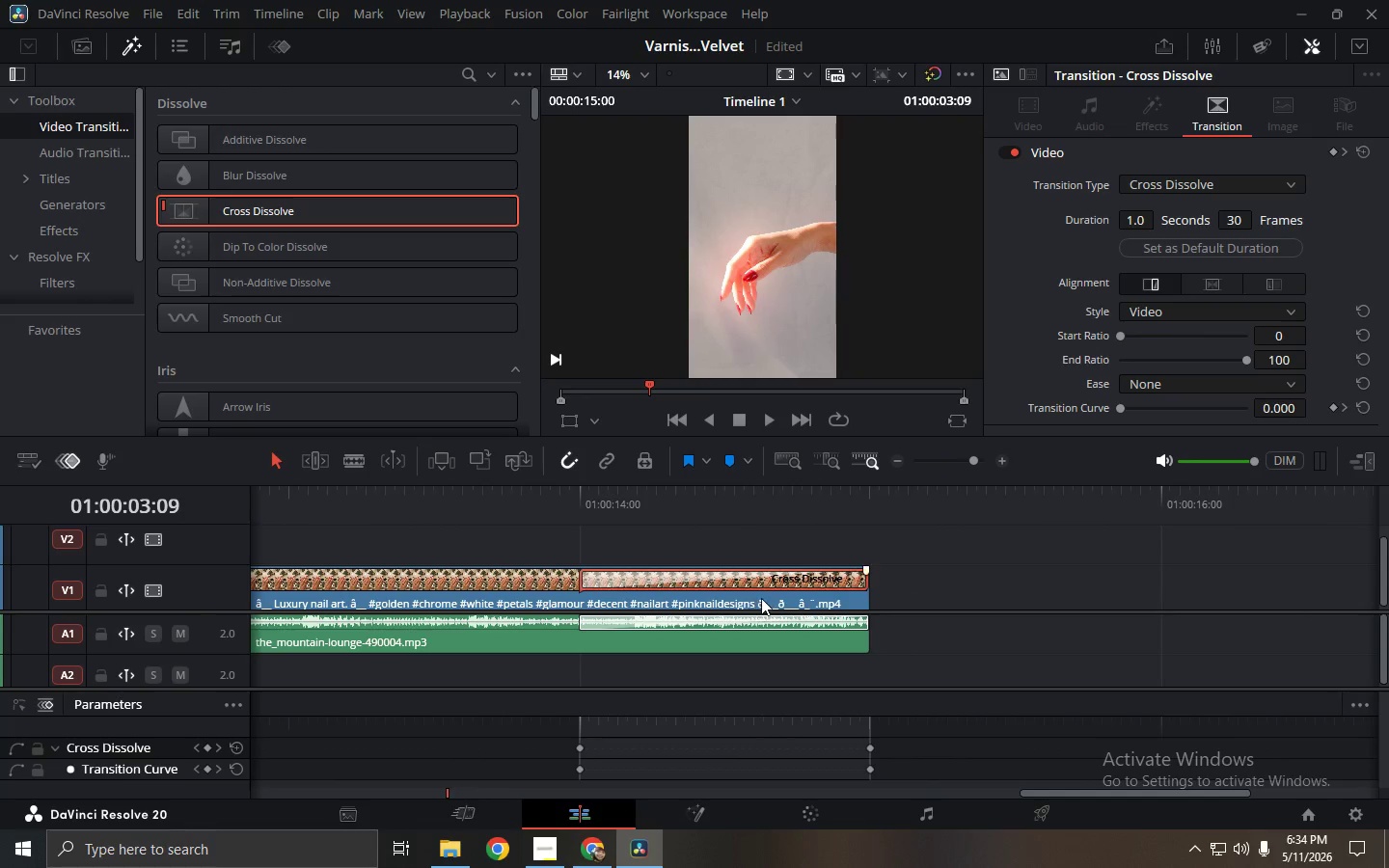 
left_click([761, 598])
 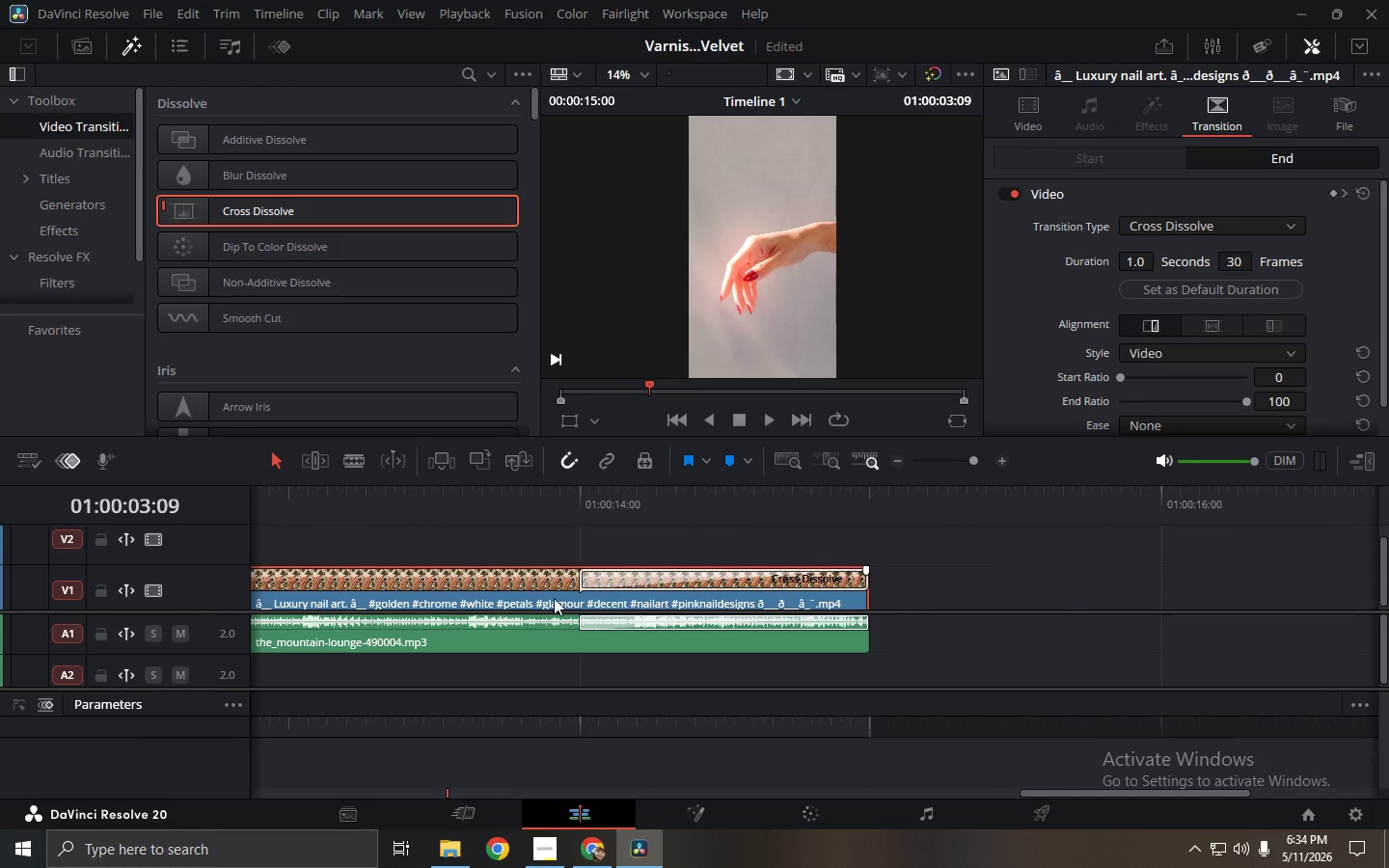 
left_click([417, 598])
 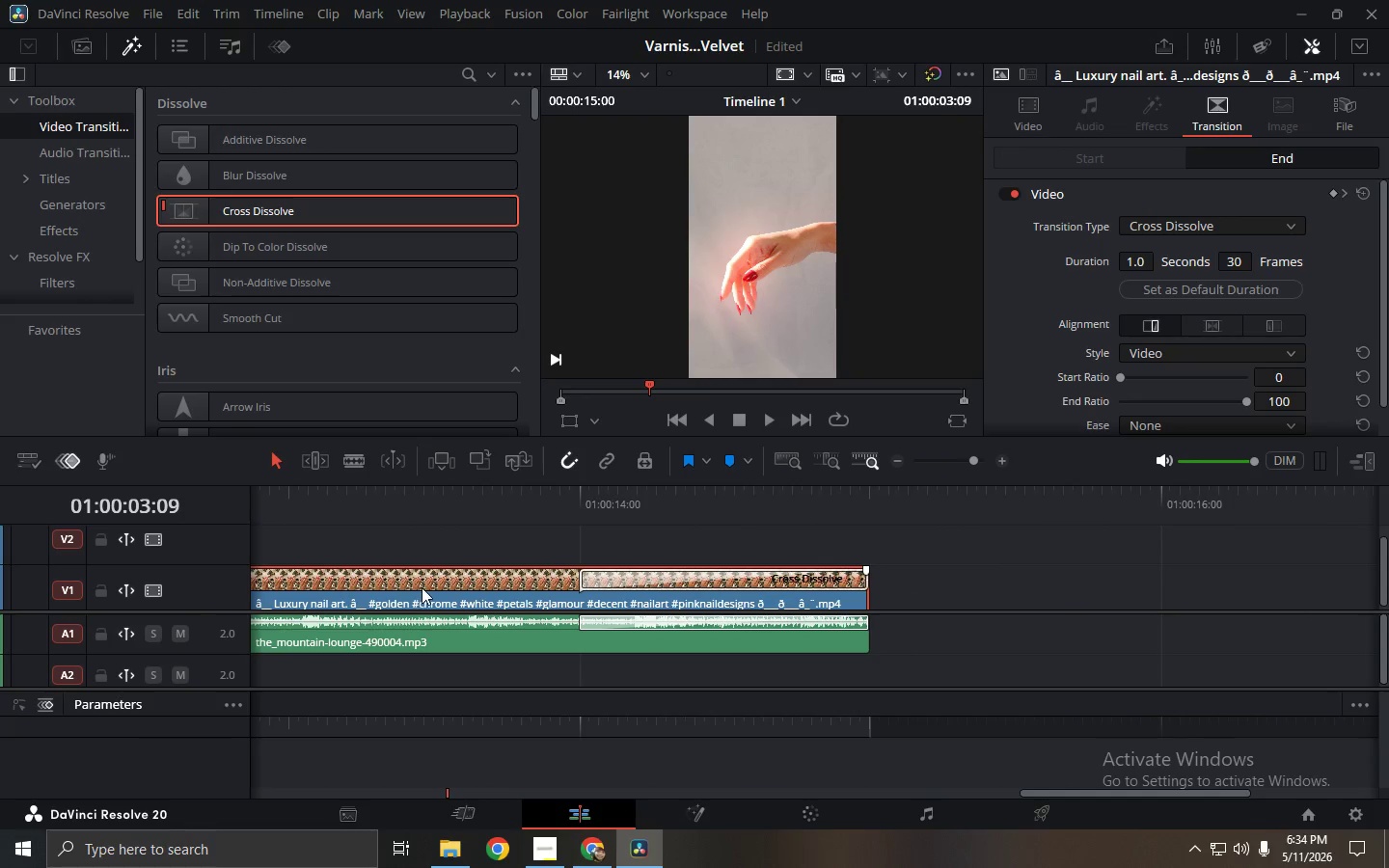 
left_click([422, 587])
 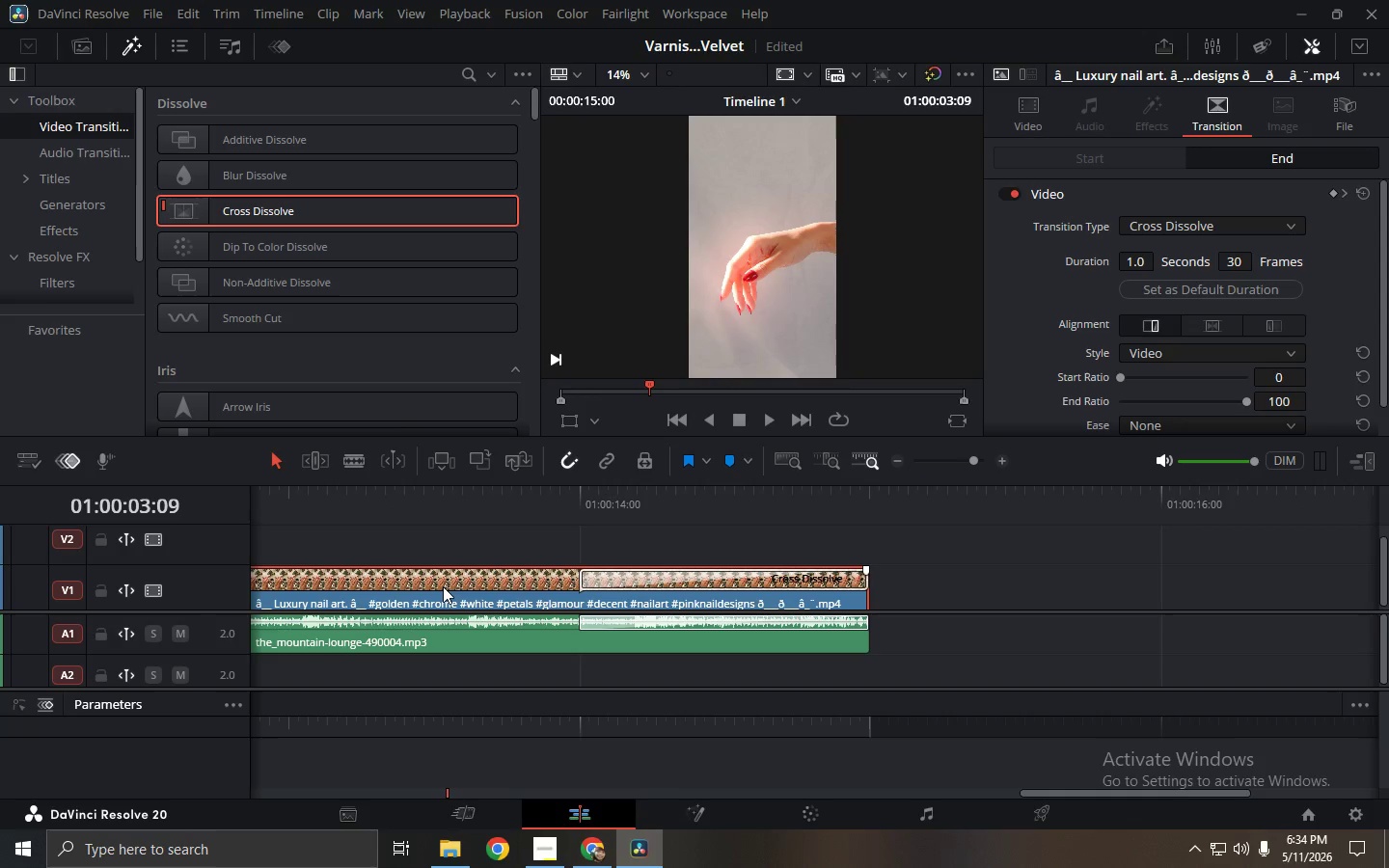 
double_click([443, 586])
 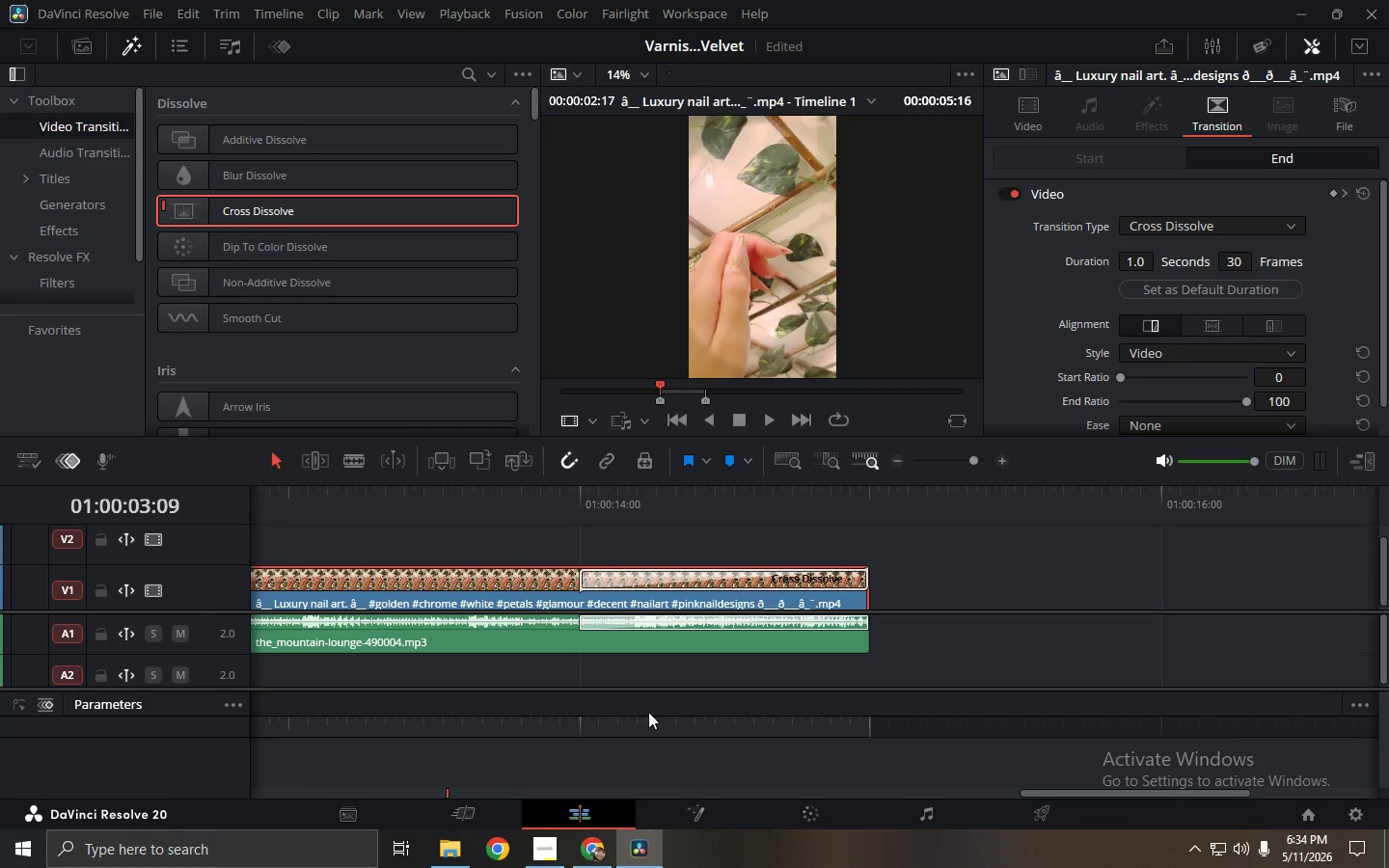 
left_click([550, 500])
 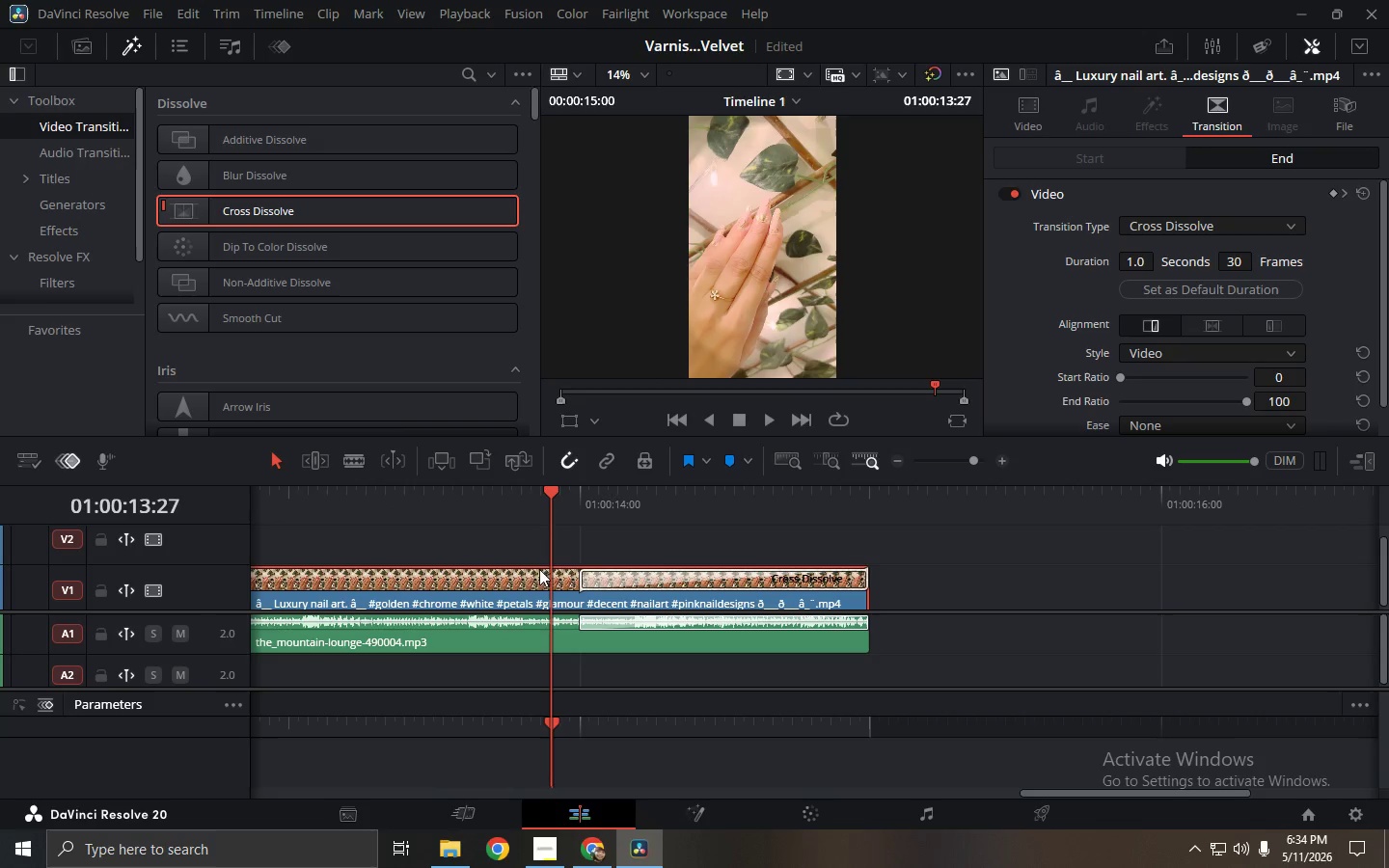 
left_click([534, 579])
 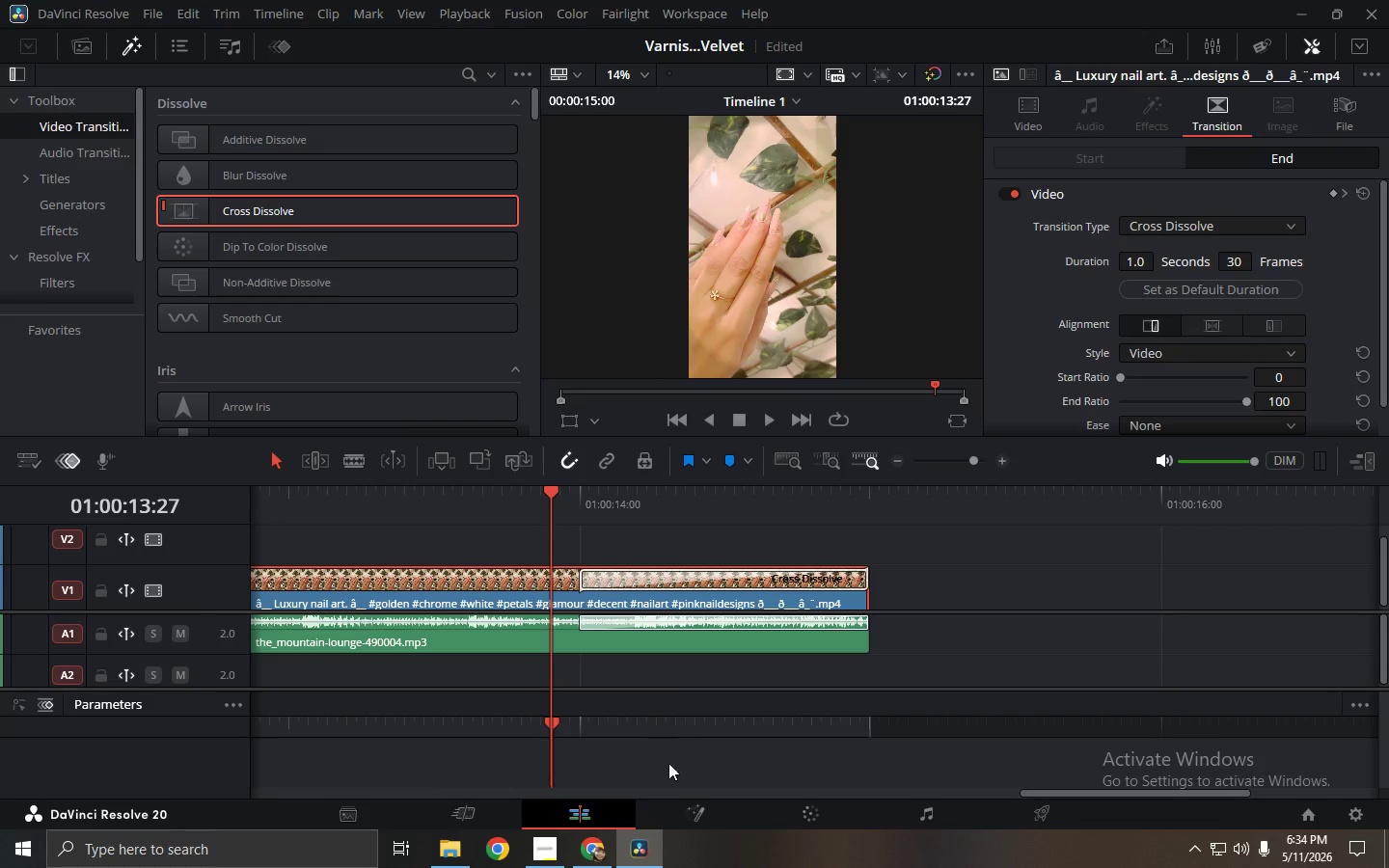 
left_click([686, 800])
 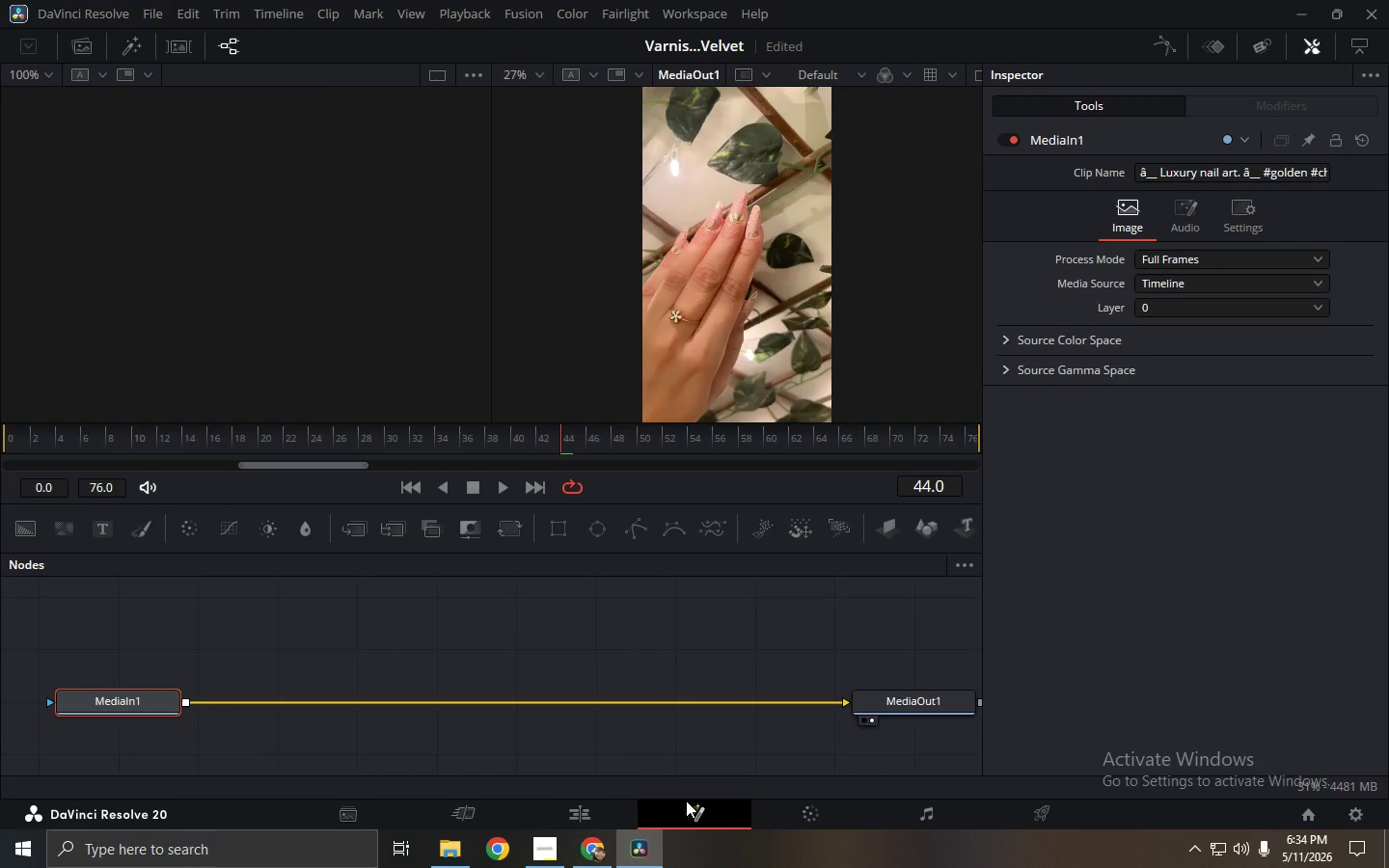 
wait(7.12)
 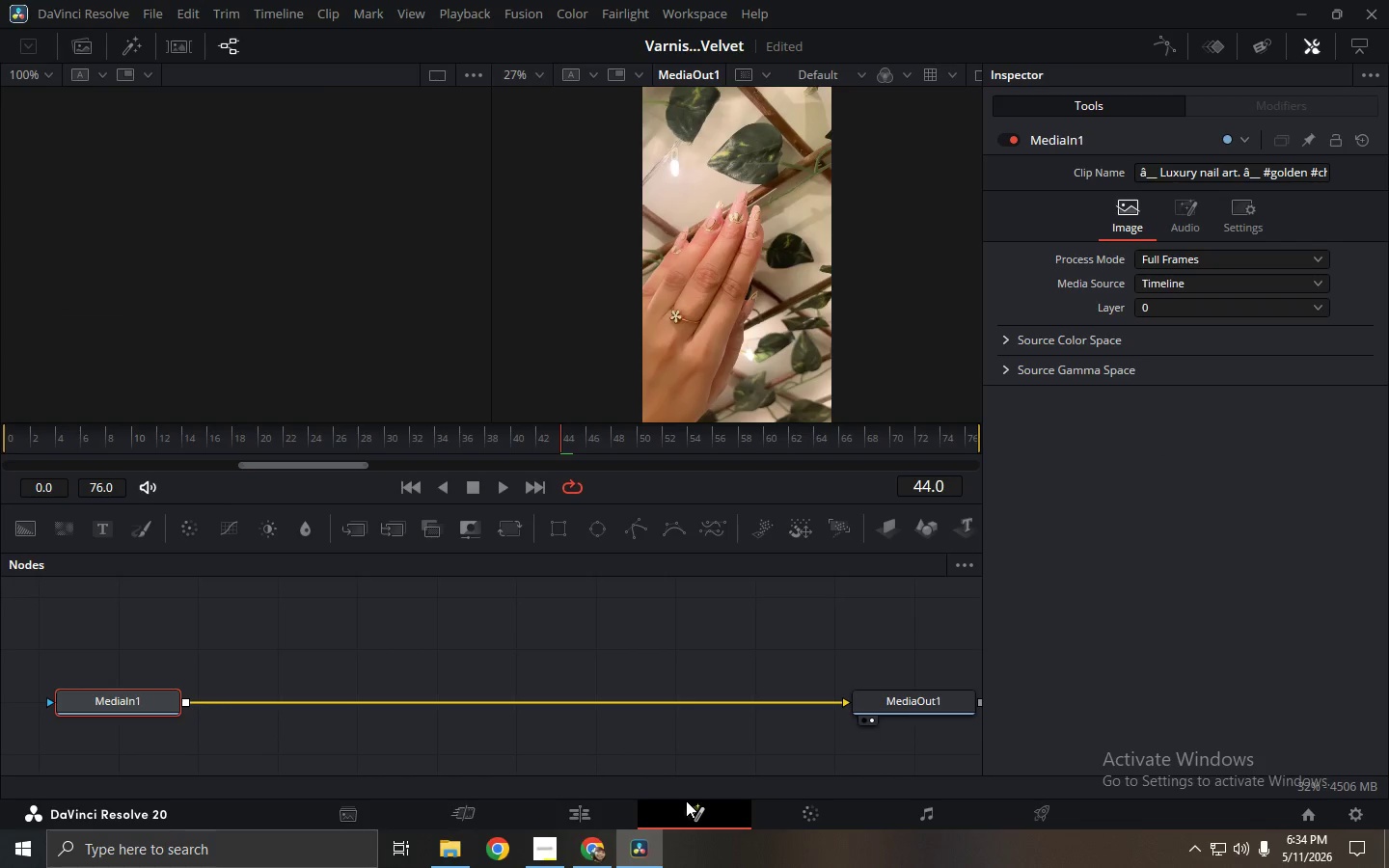 
key(Shift+Space)
 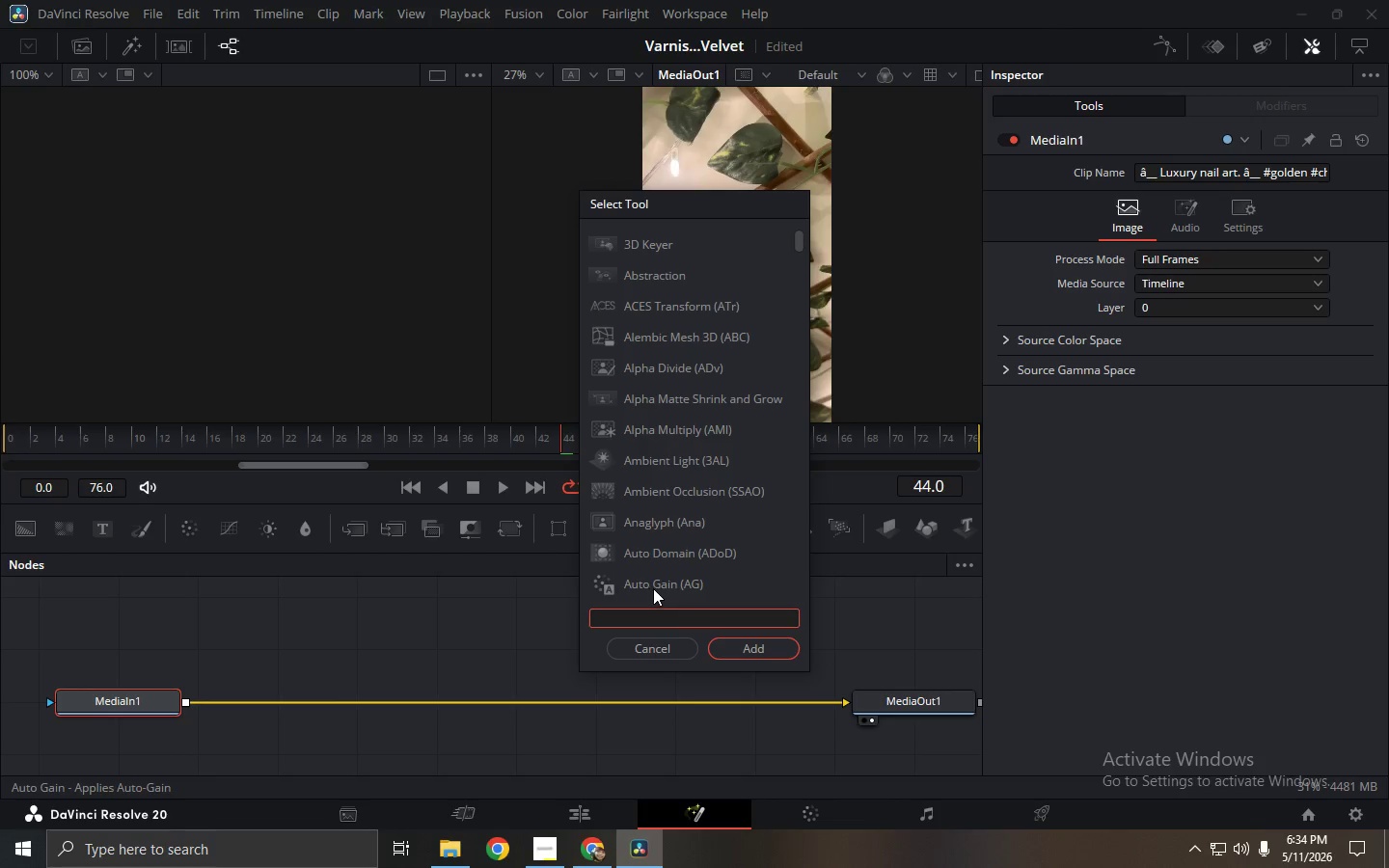 
type(film)
 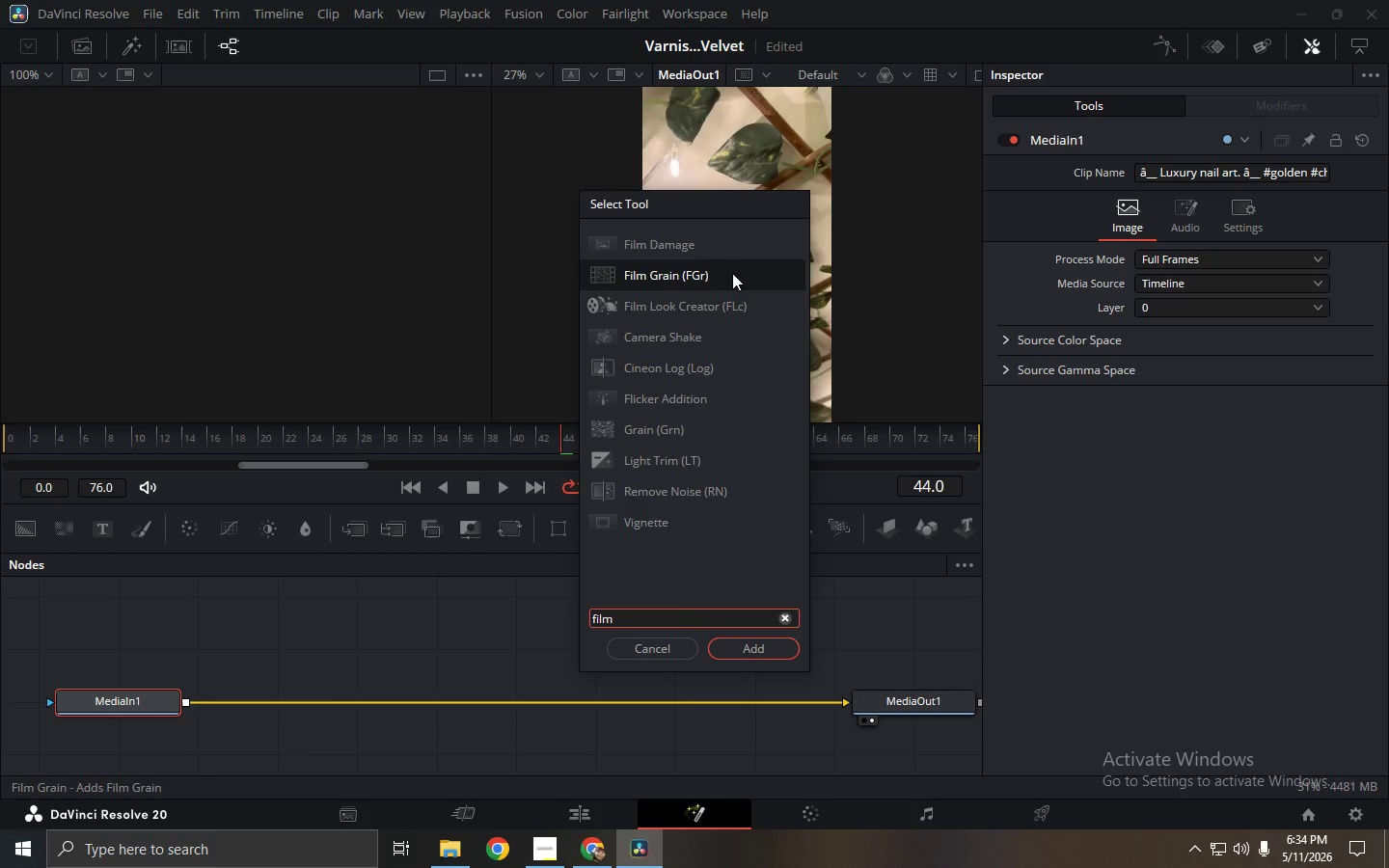 
left_click([732, 273])
 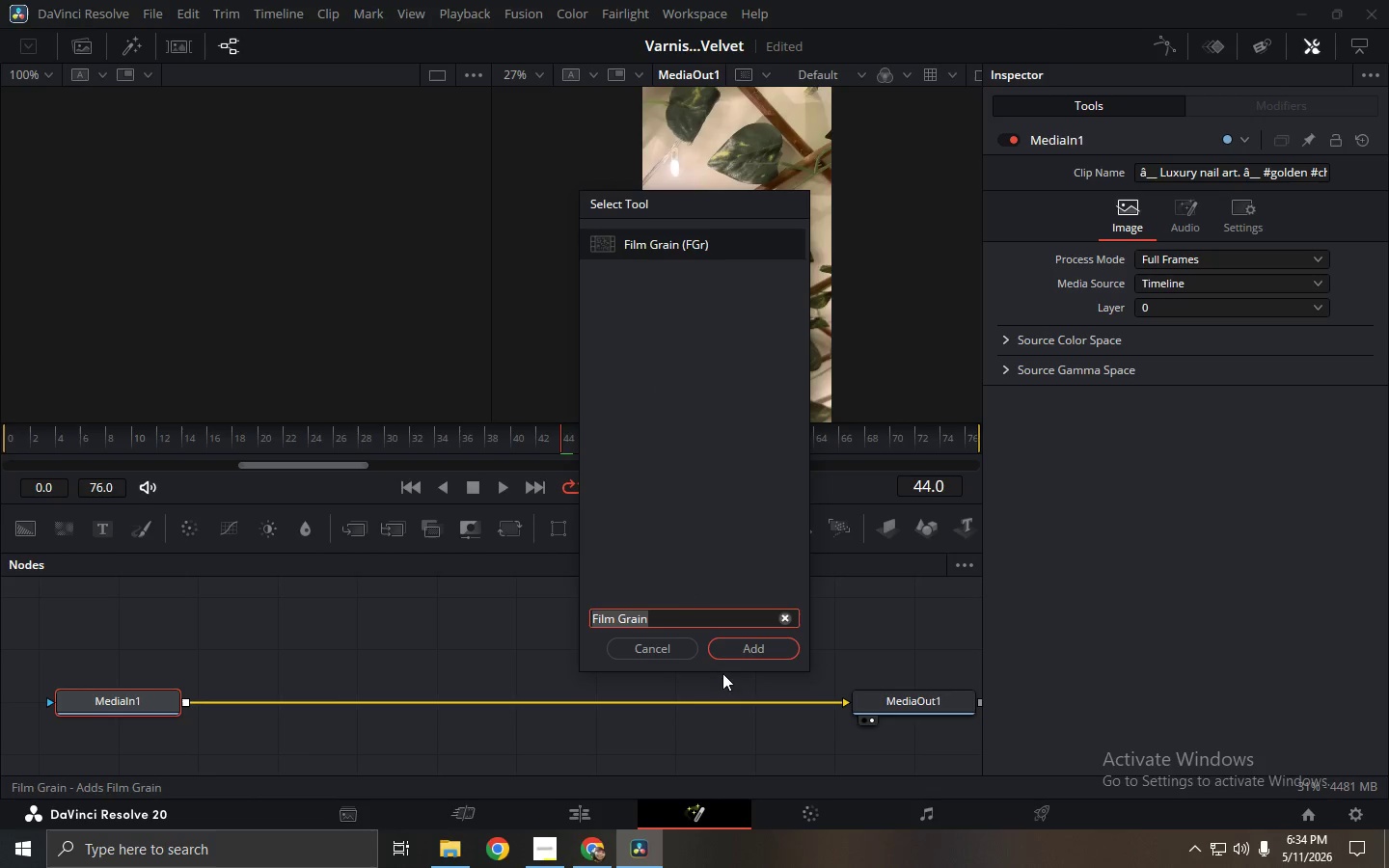 
left_click([751, 643])
 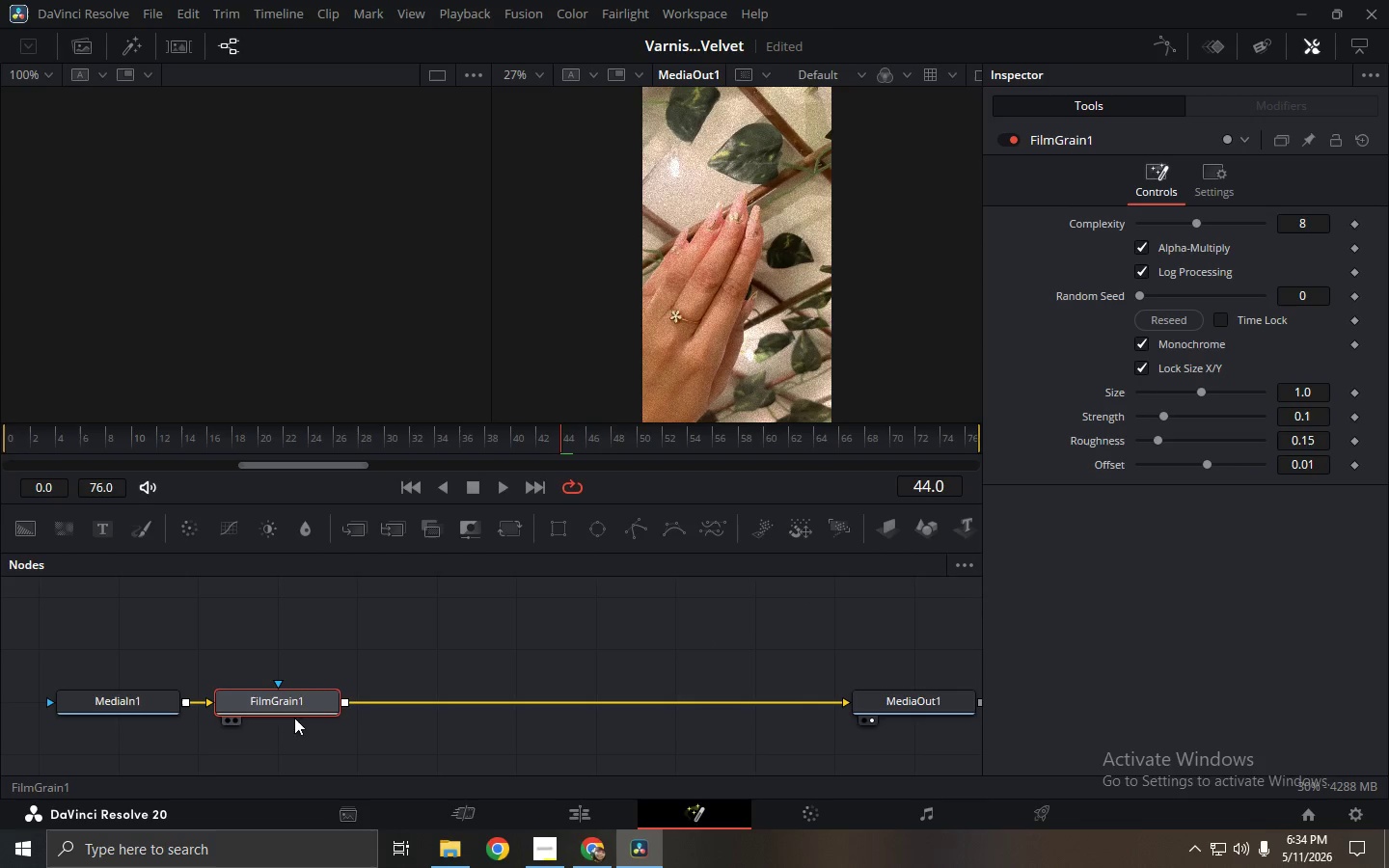 
left_click_drag(start_coordinate=[271, 712], to_coordinate=[299, 710])
 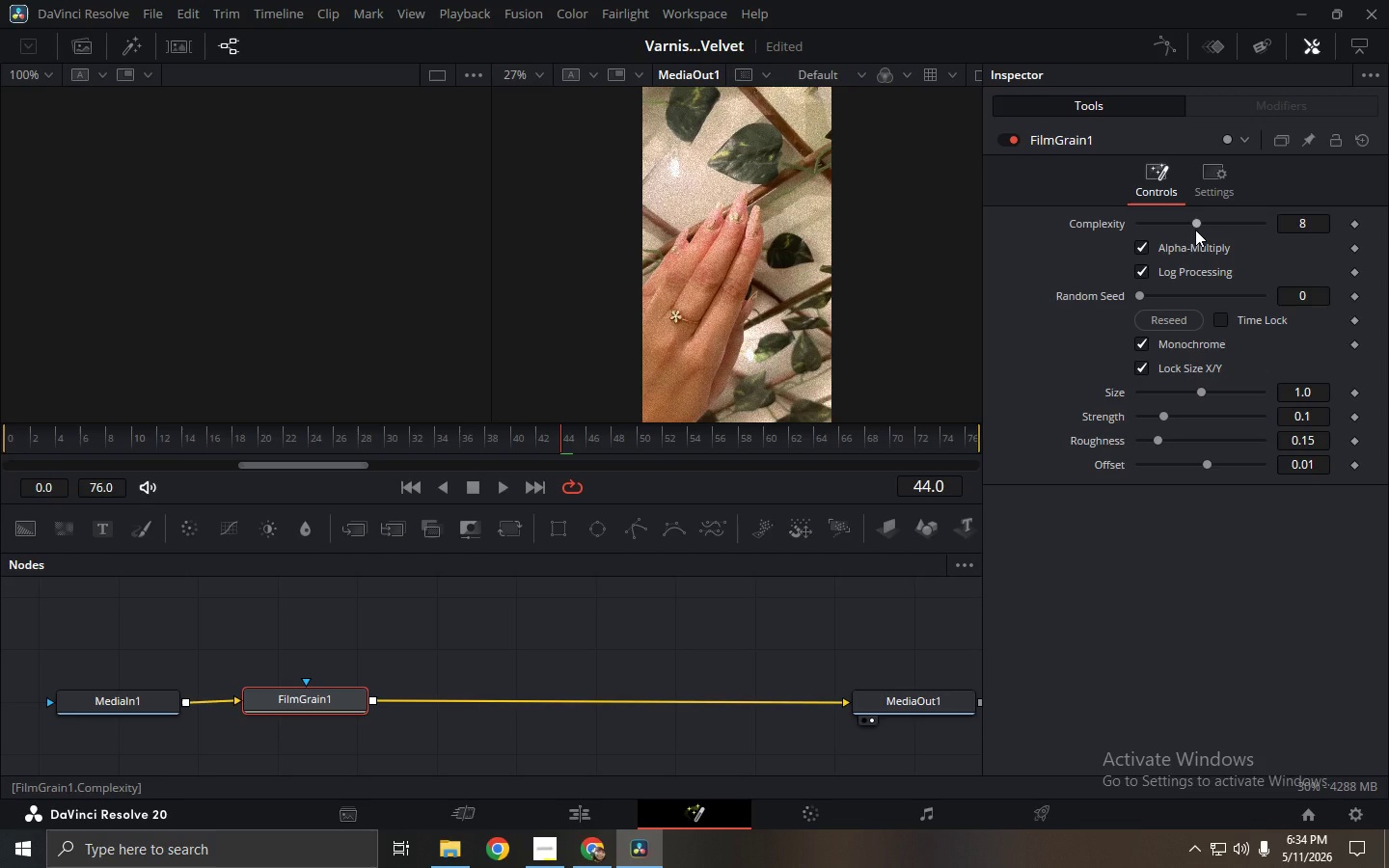 
wait(5.39)
 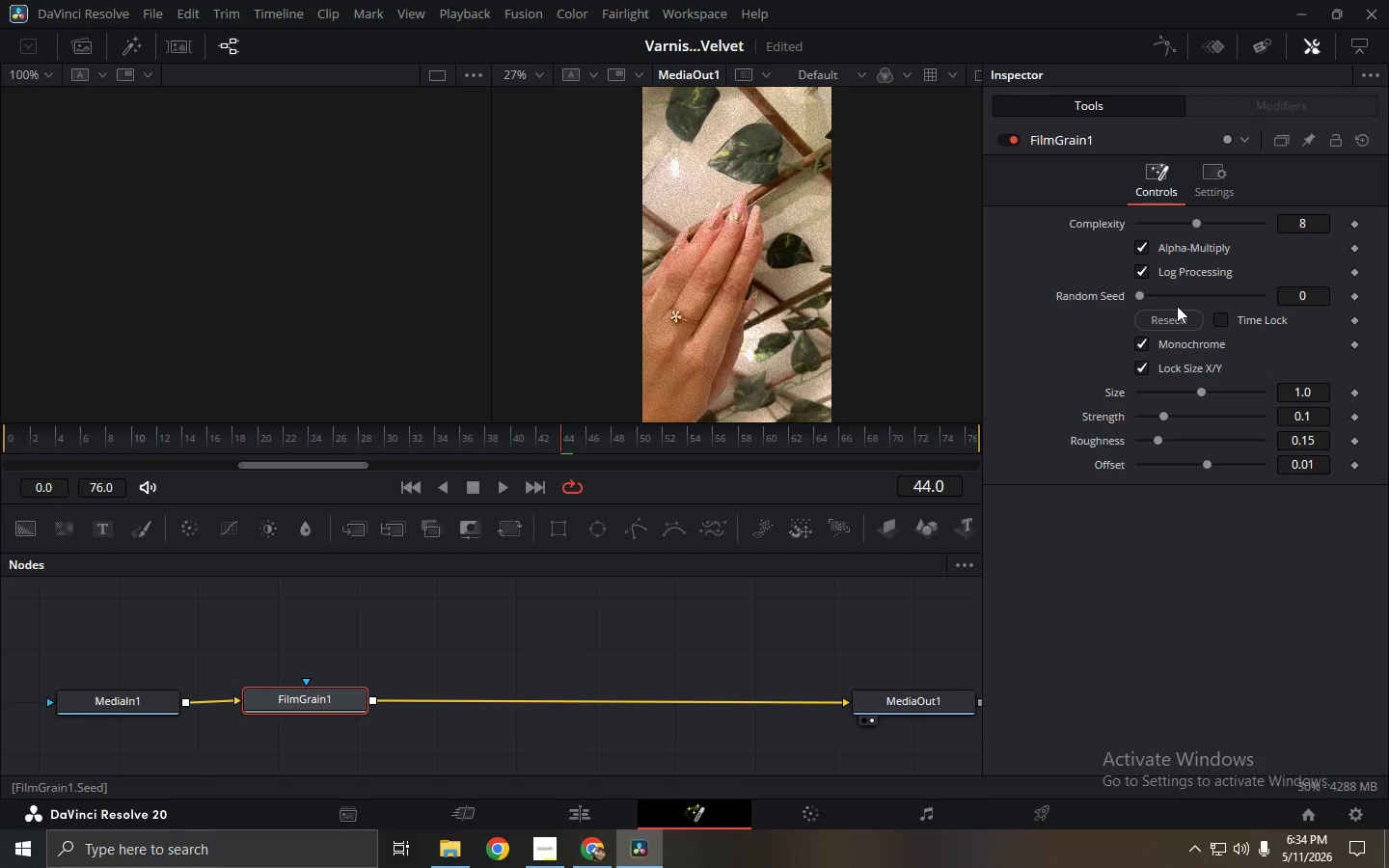 
left_click_drag(start_coordinate=[1191, 227], to_coordinate=[1184, 226])
 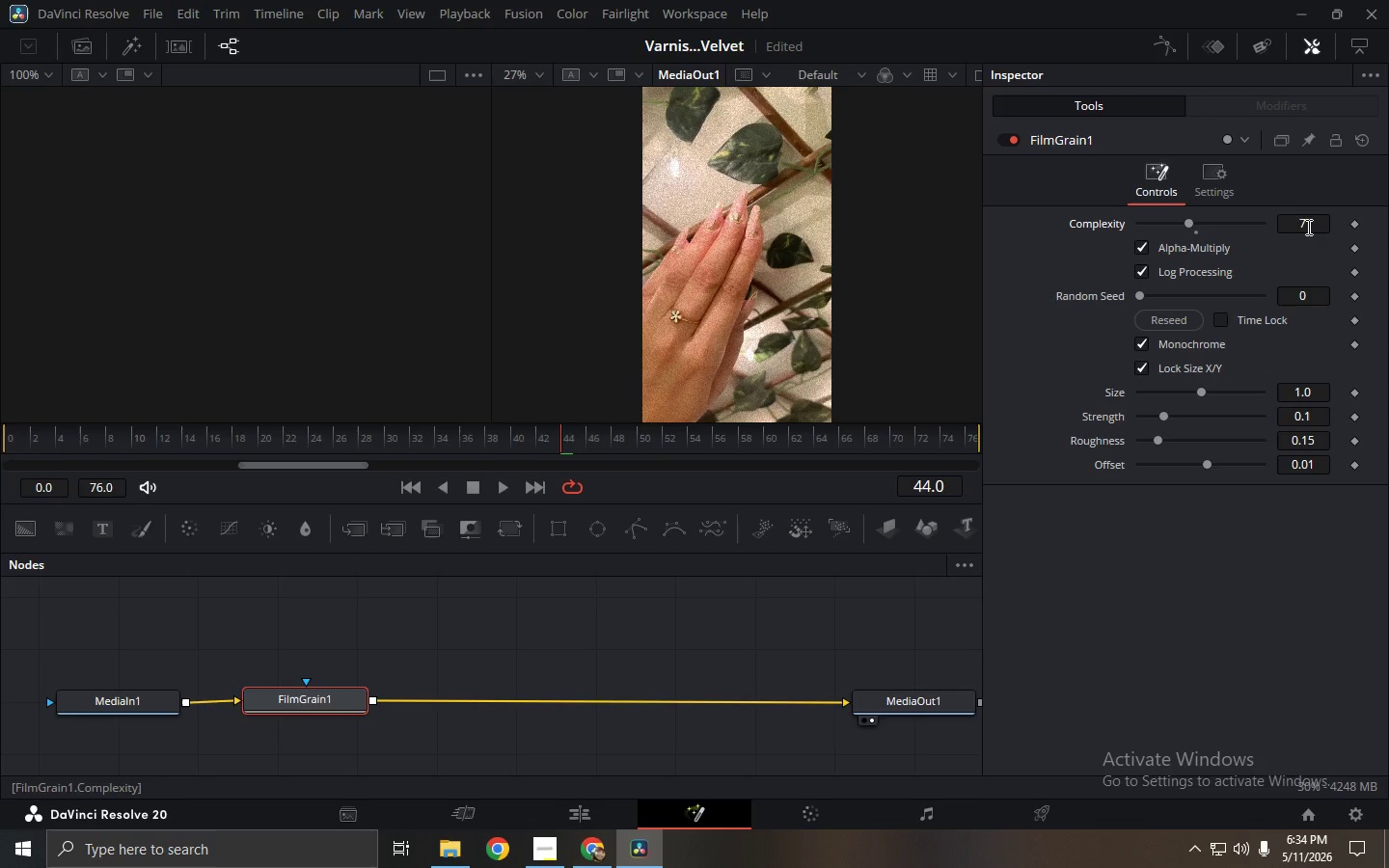 
key(Control+ControlLeft)
 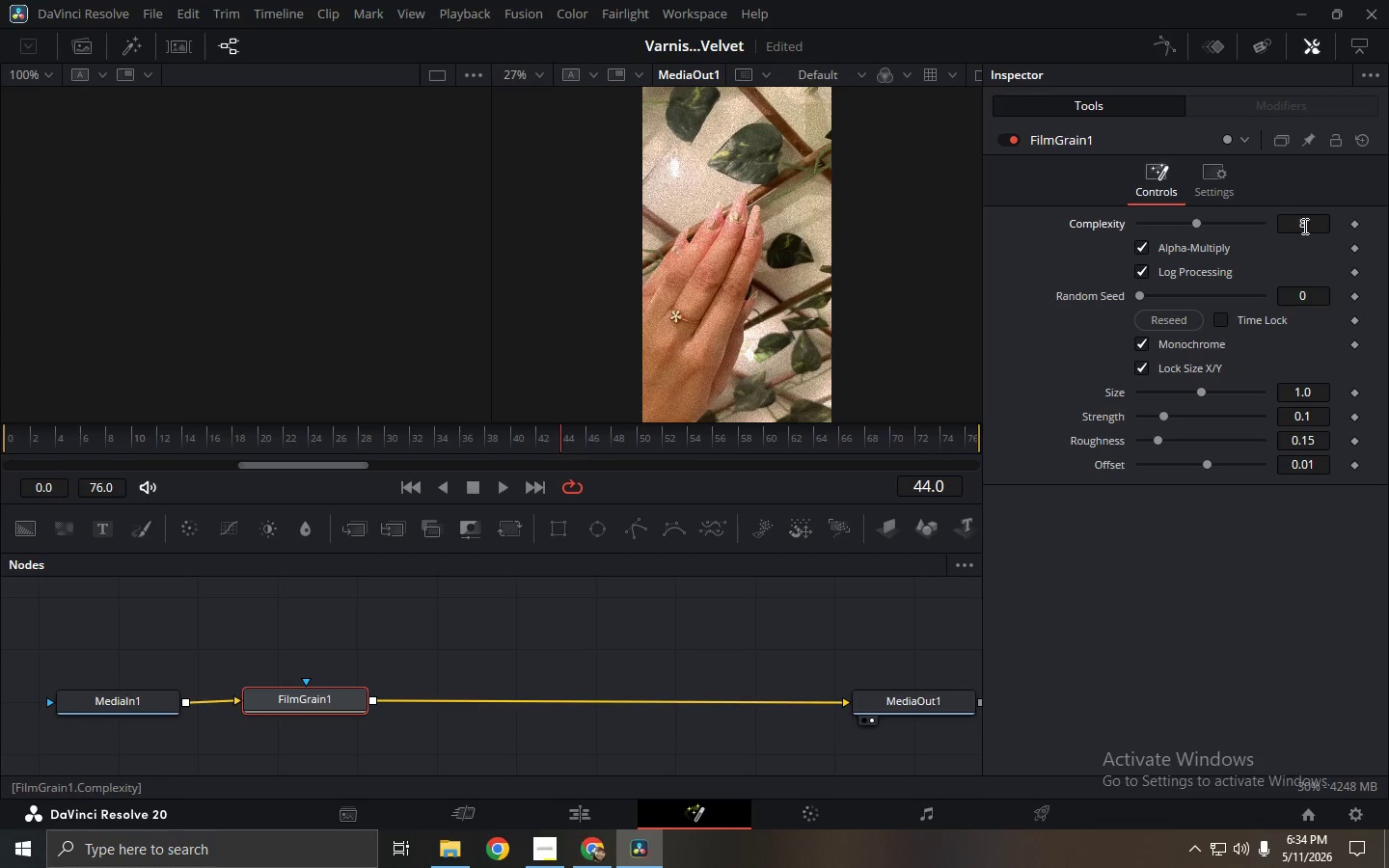 
key(Control+Z)
 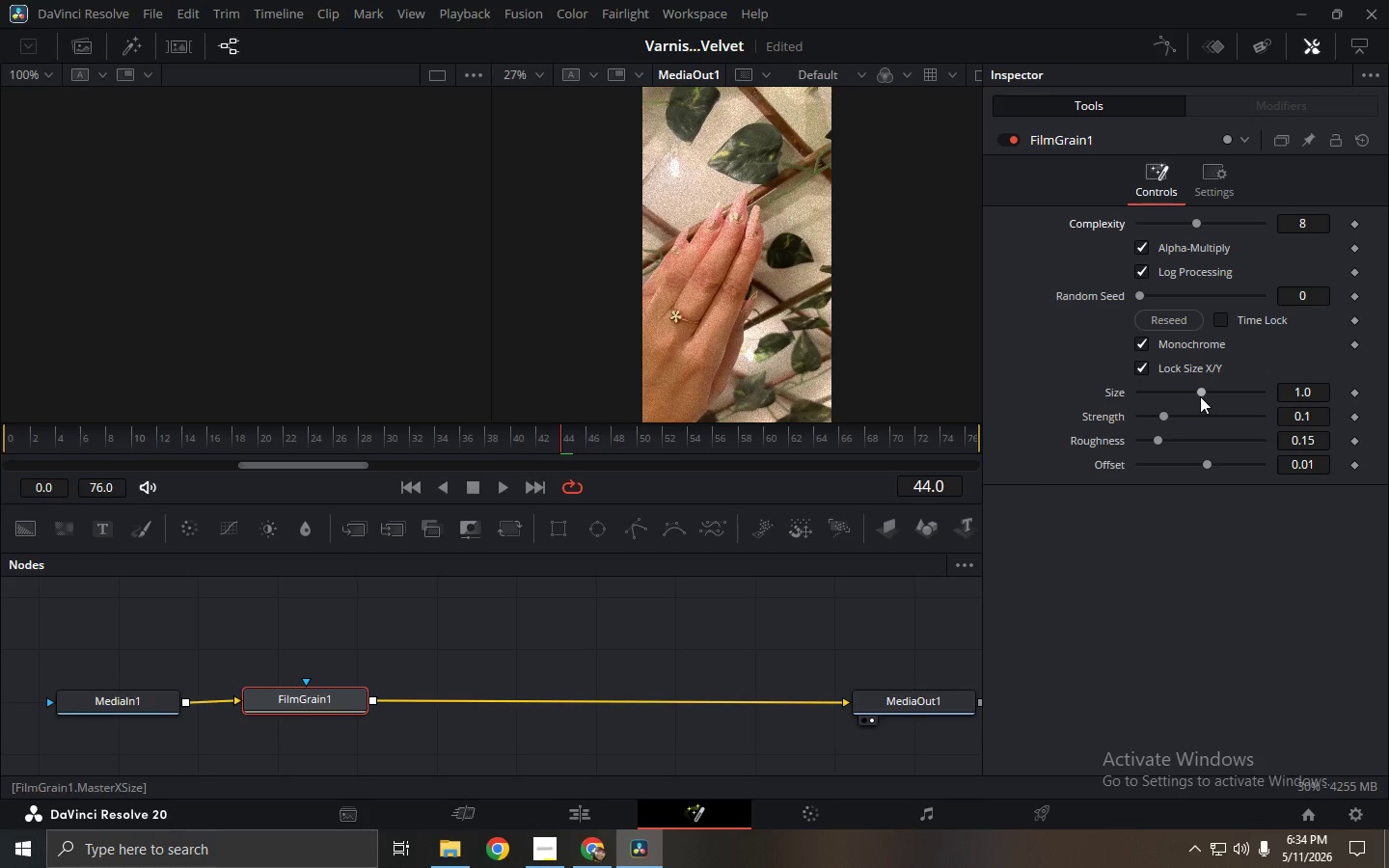 
left_click_drag(start_coordinate=[1202, 393], to_coordinate=[1167, 393])
 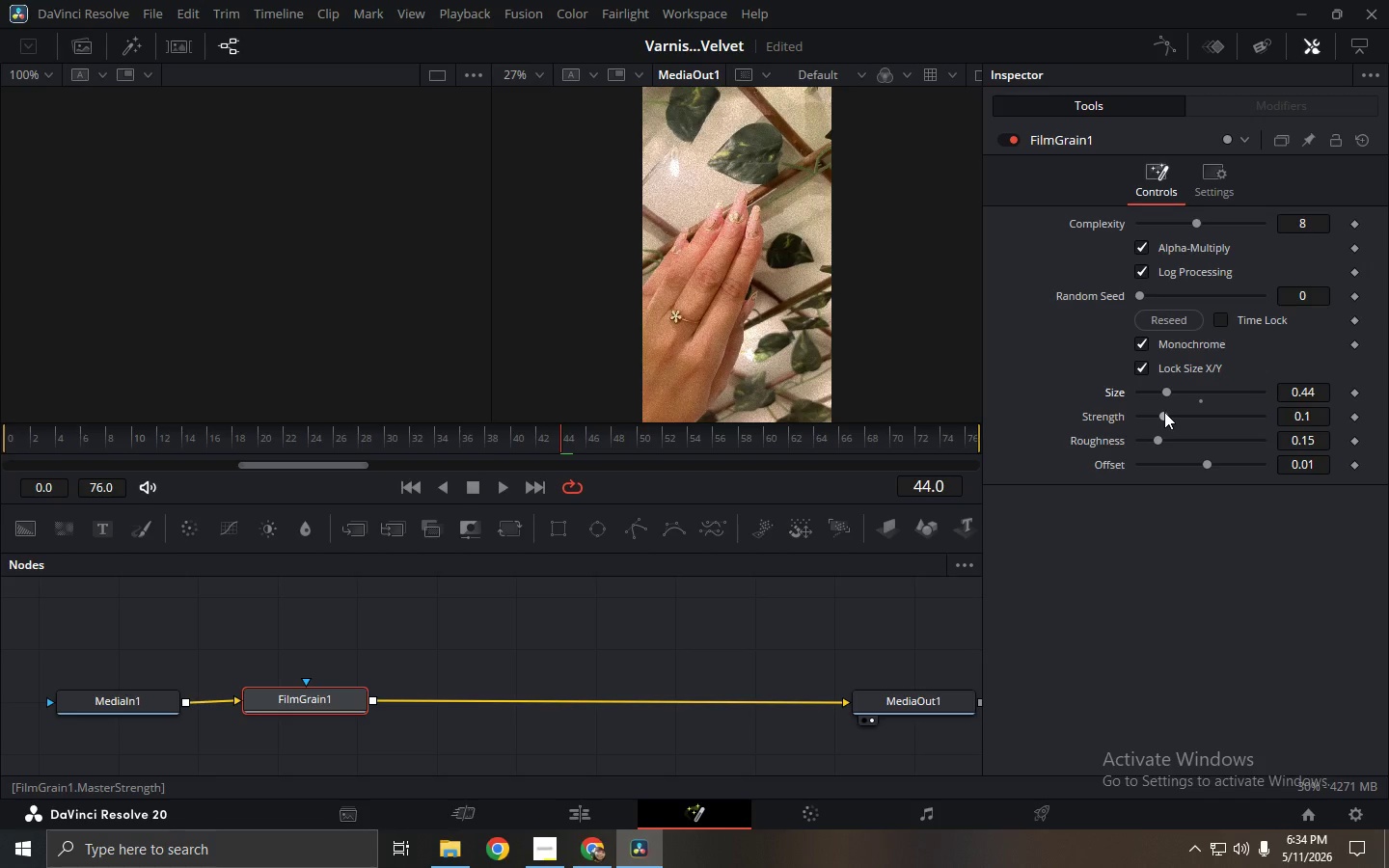 
left_click_drag(start_coordinate=[1164, 412], to_coordinate=[1140, 412])
 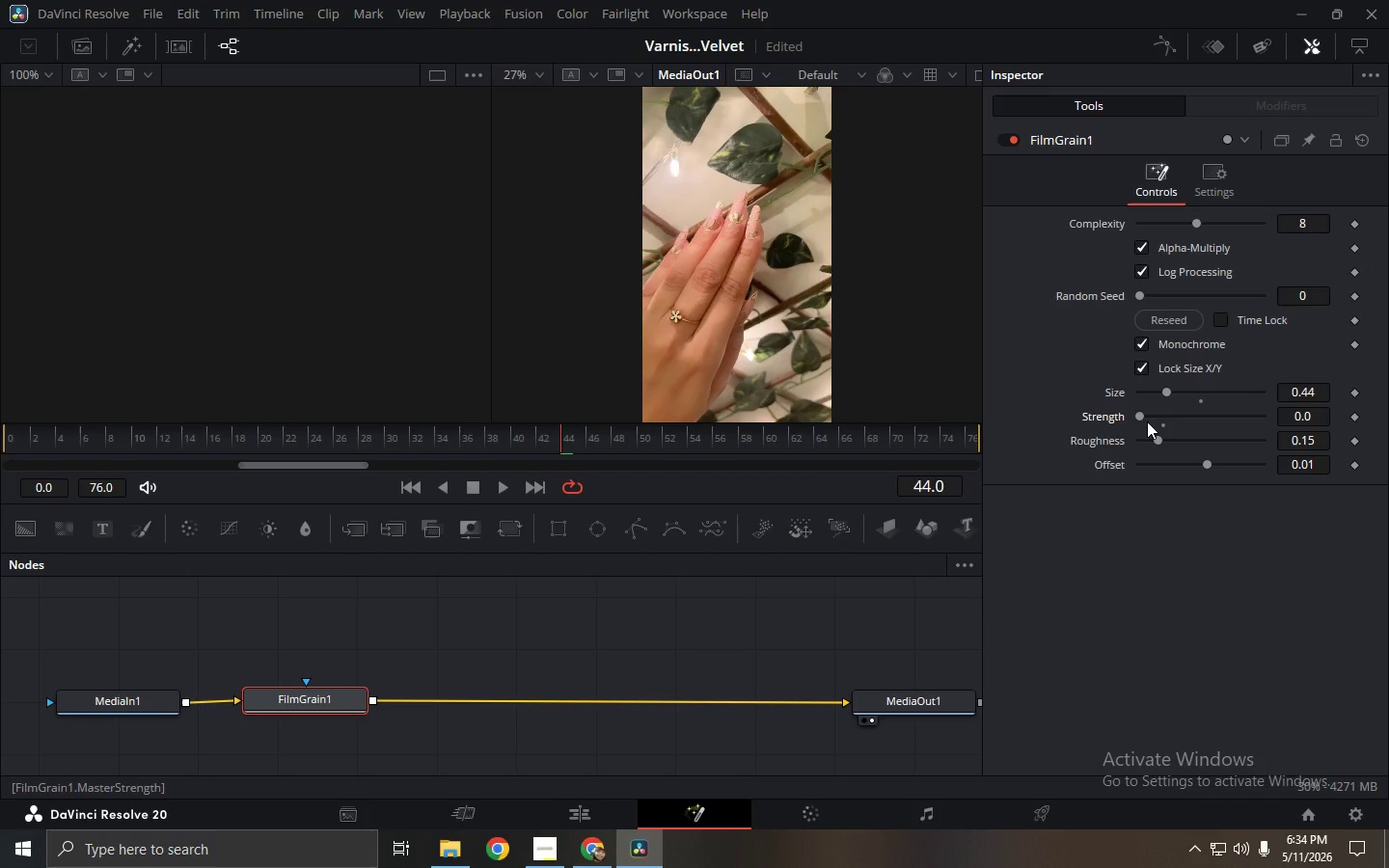 
left_click_drag(start_coordinate=[1143, 413], to_coordinate=[1165, 415])
 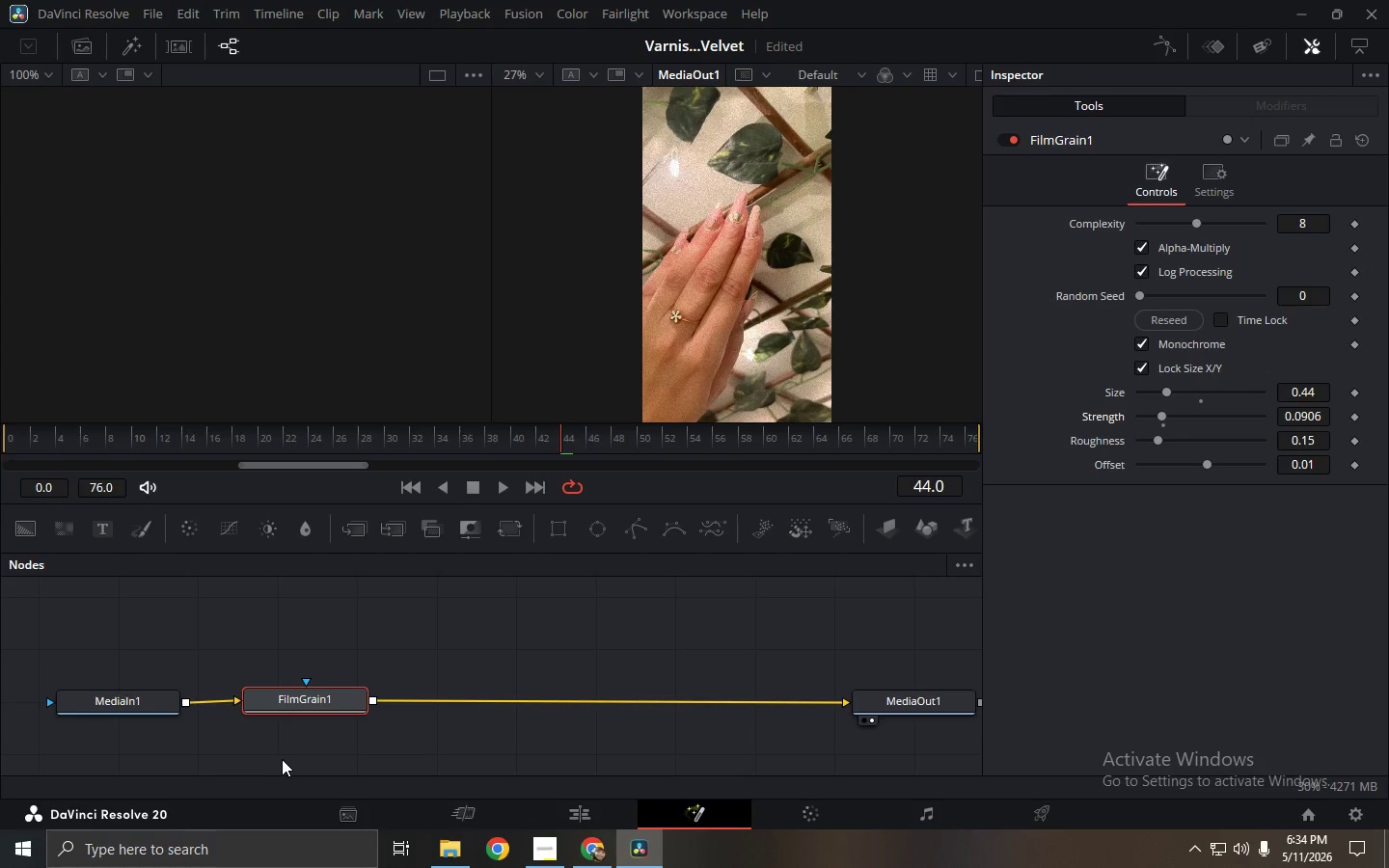 
left_click([318, 704])
 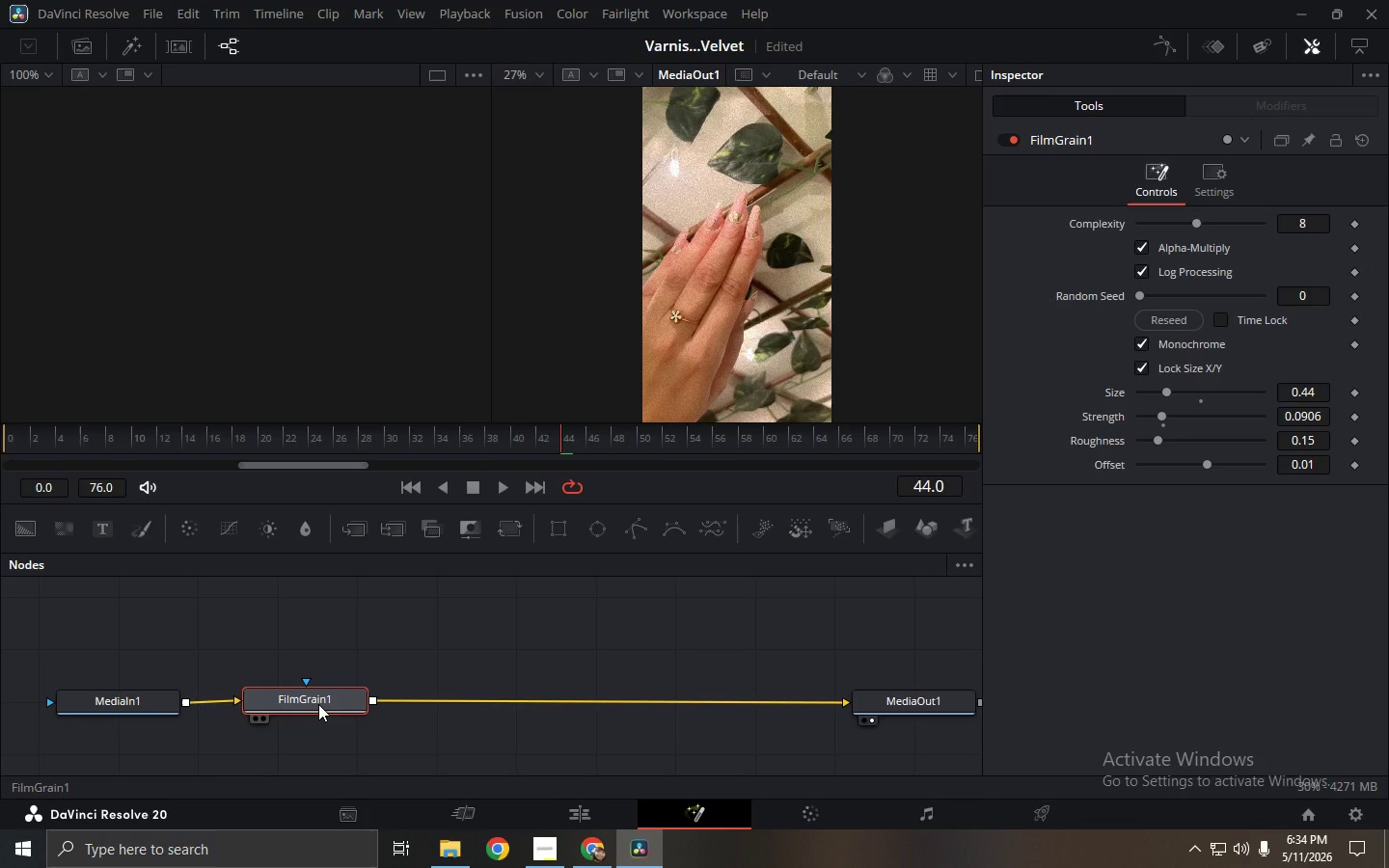 
wait(11.14)
 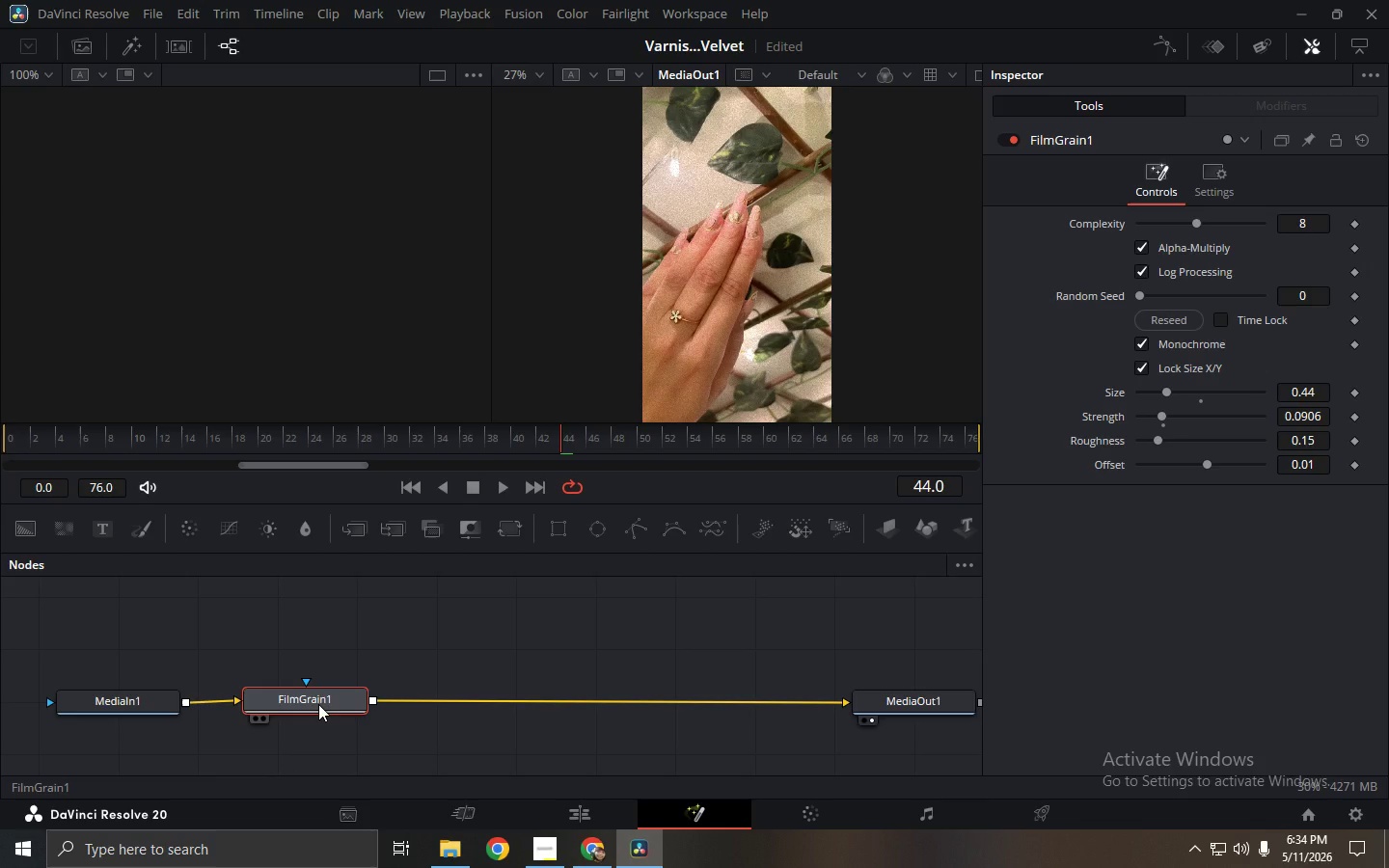 
left_click_drag(start_coordinate=[1158, 444], to_coordinate=[1148, 444])
 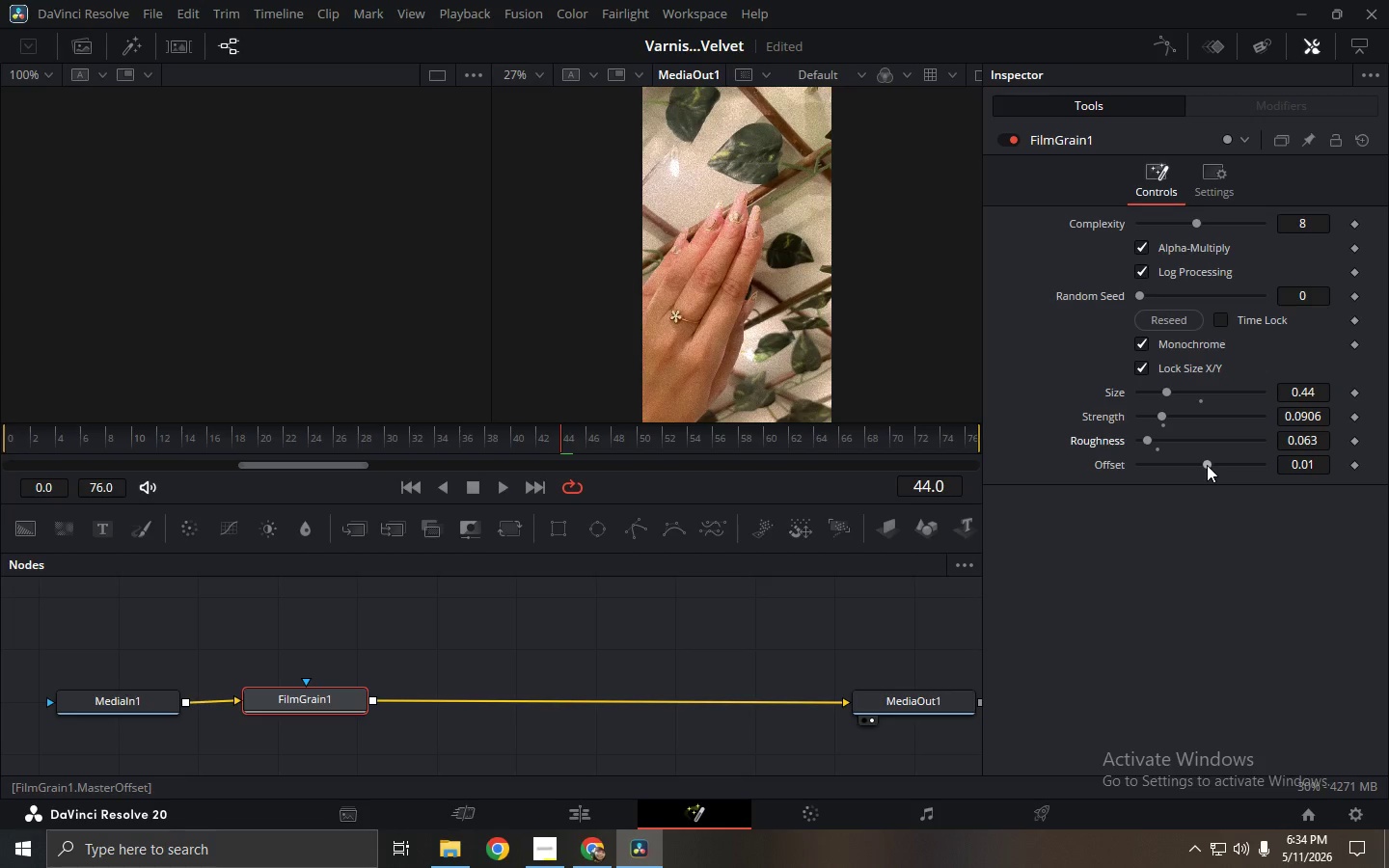 
left_click_drag(start_coordinate=[1207, 465], to_coordinate=[1164, 464])
 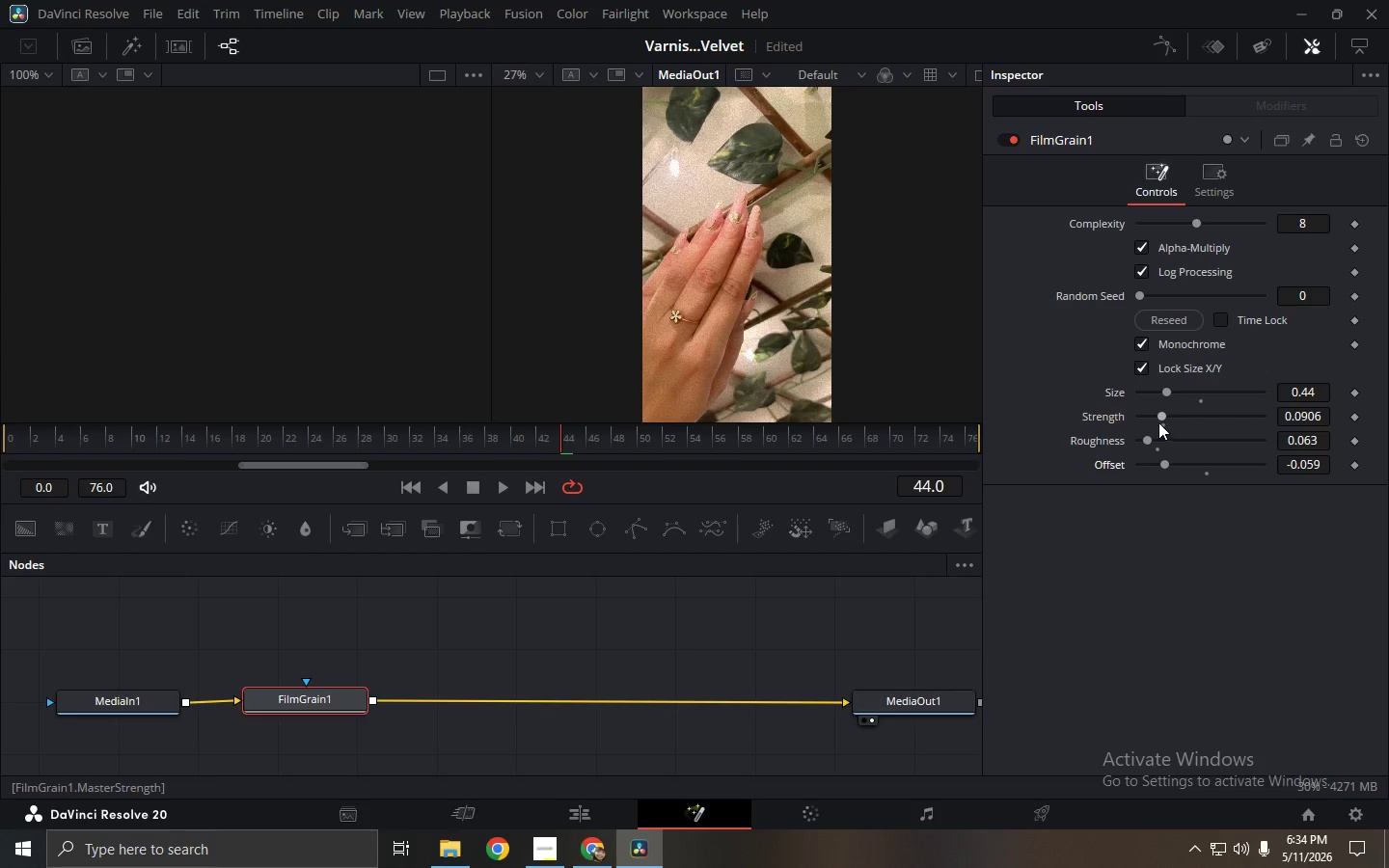 
left_click_drag(start_coordinate=[1158, 420], to_coordinate=[1140, 417])
 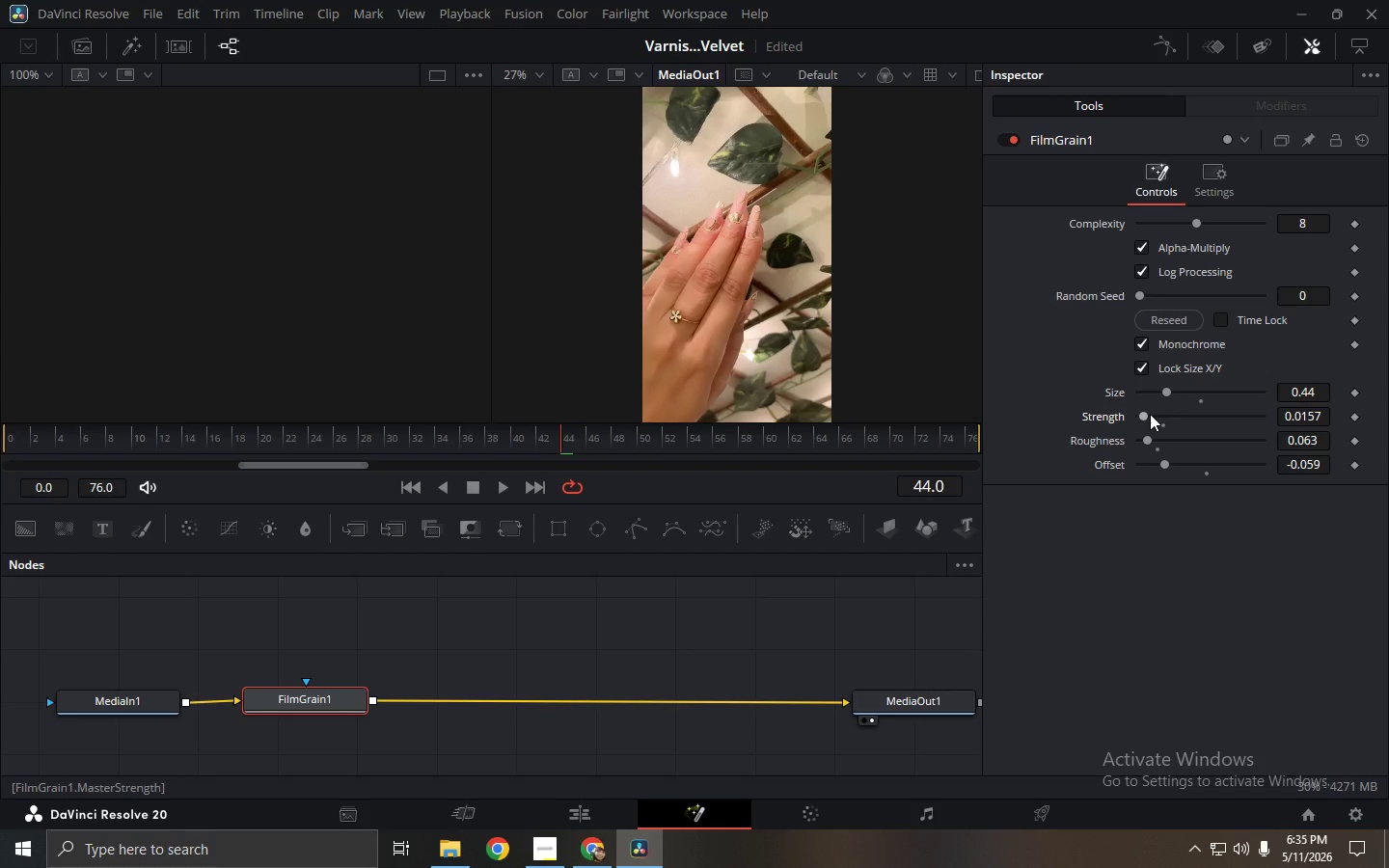 
left_click_drag(start_coordinate=[1148, 412], to_coordinate=[1163, 419])
 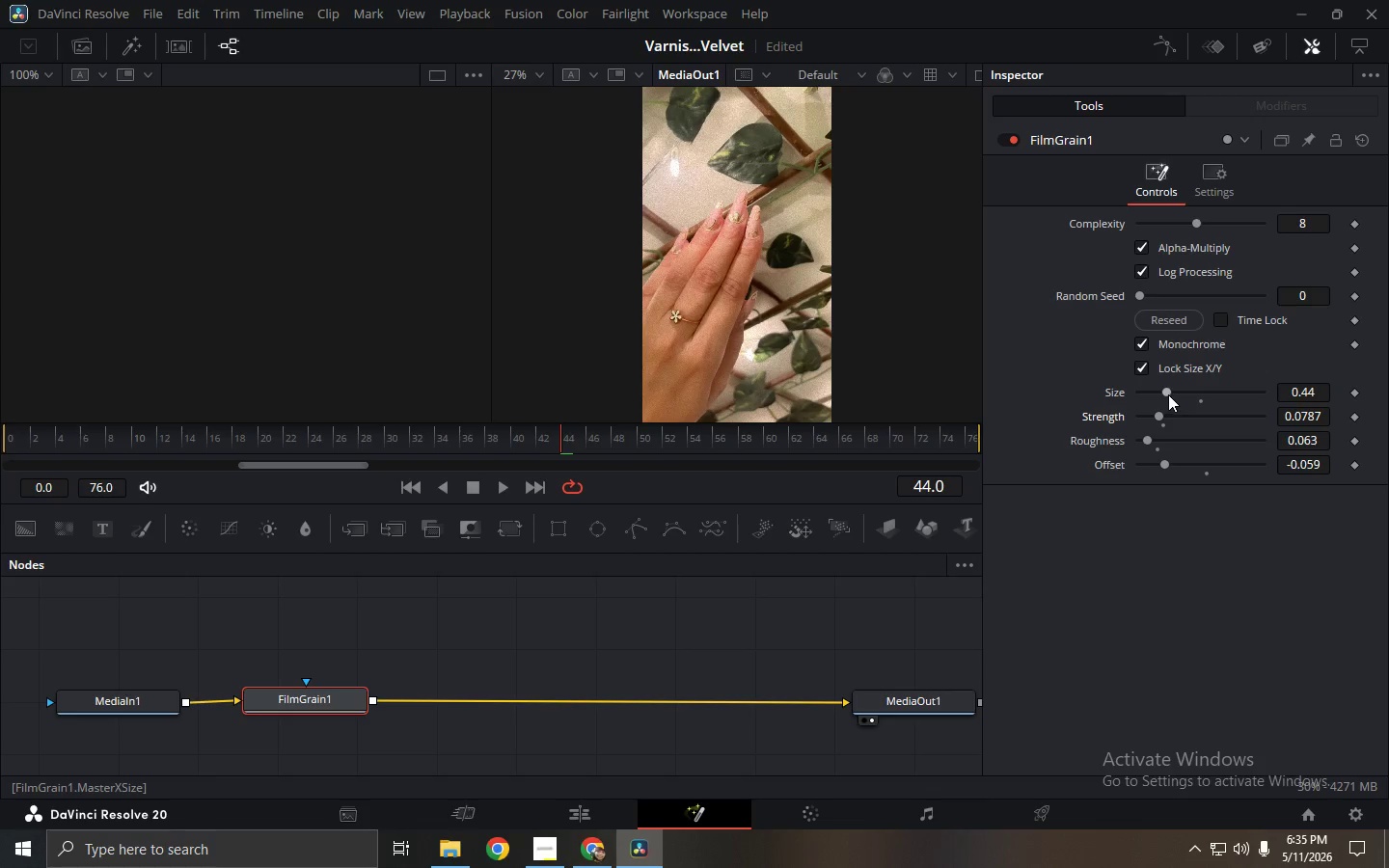 
left_click_drag(start_coordinate=[1168, 394], to_coordinate=[1144, 393])
 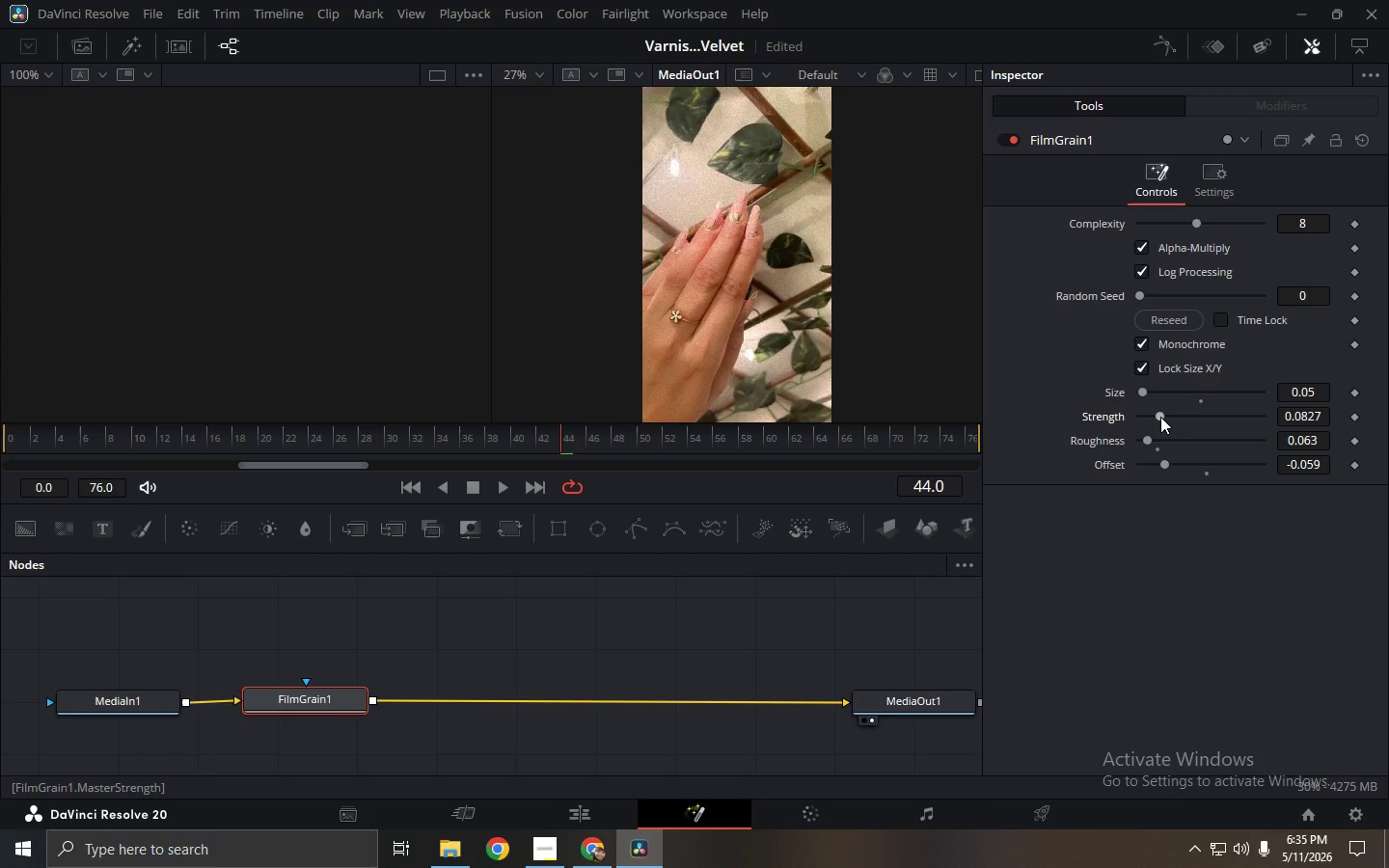 
wait(6.2)
 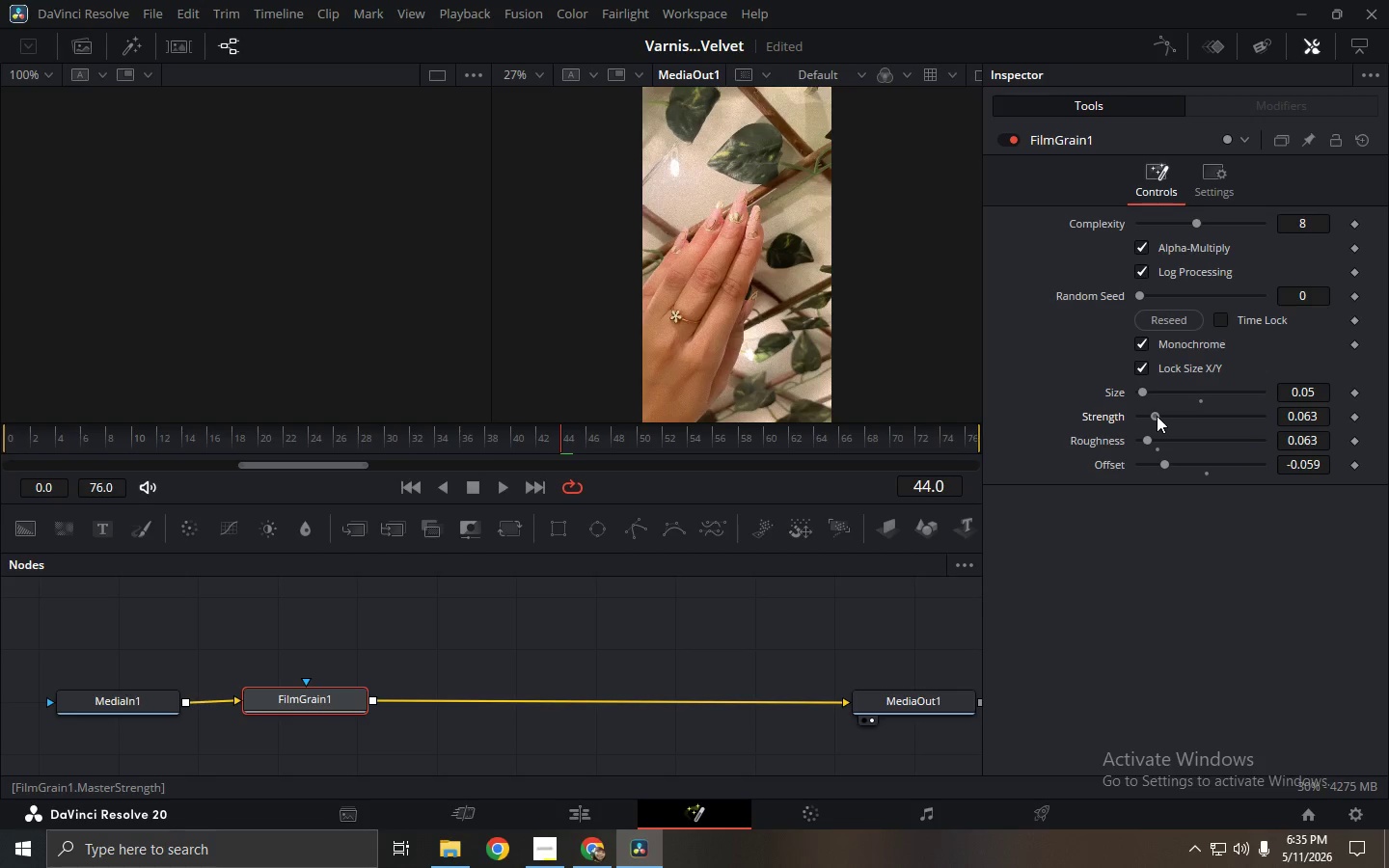 
left_click([340, 704])
 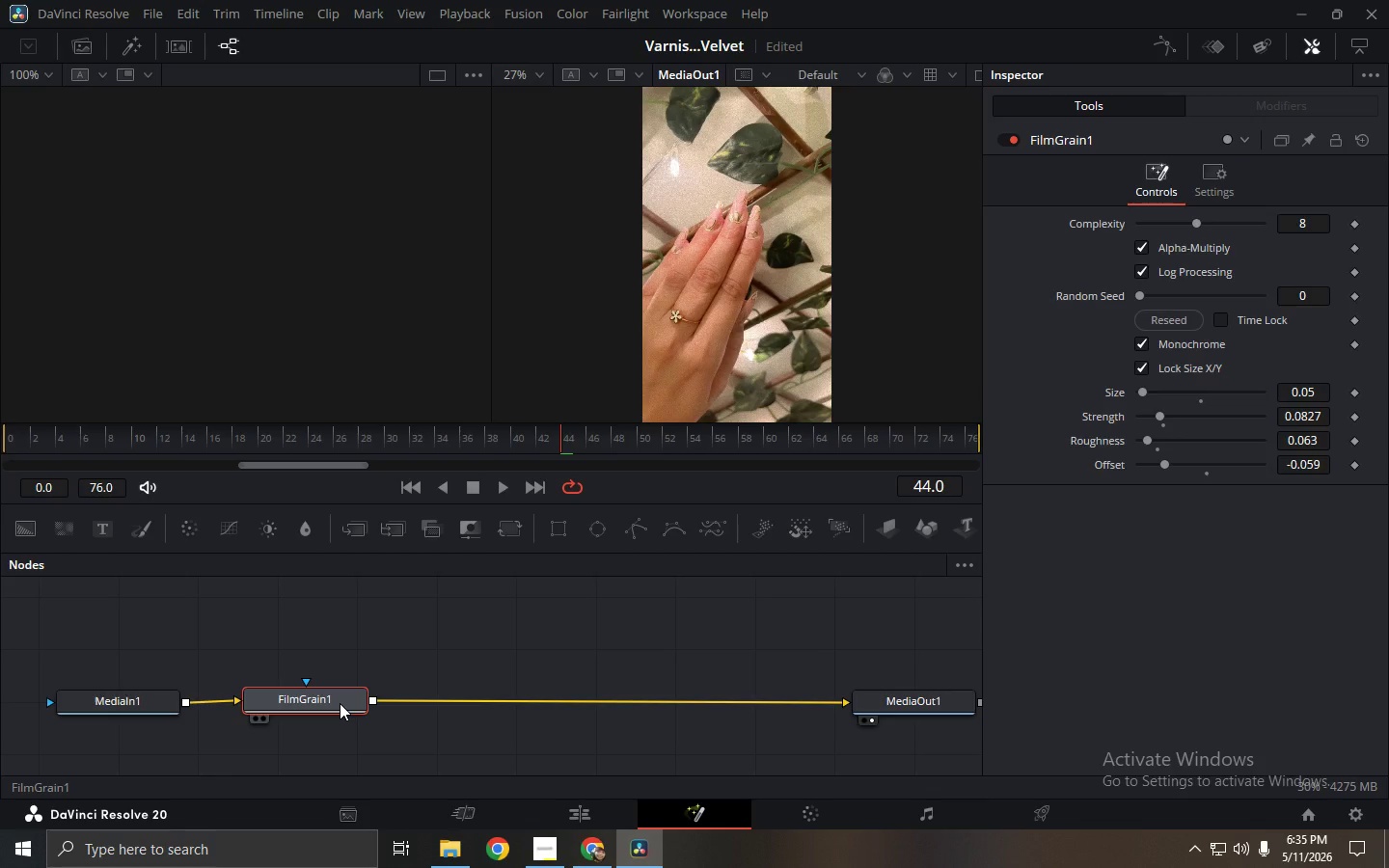 
key(Backspace)
 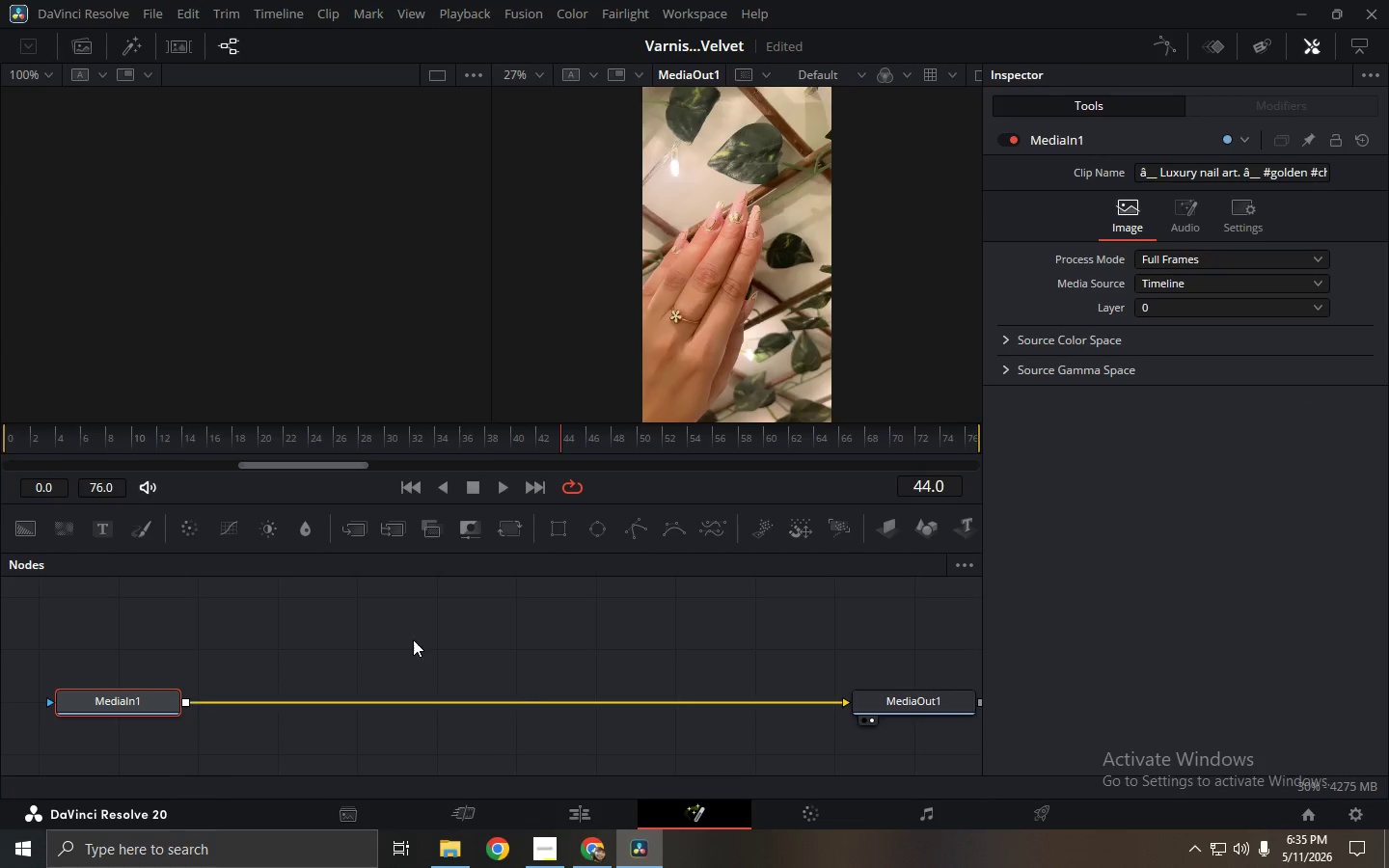 
left_click([413, 639])
 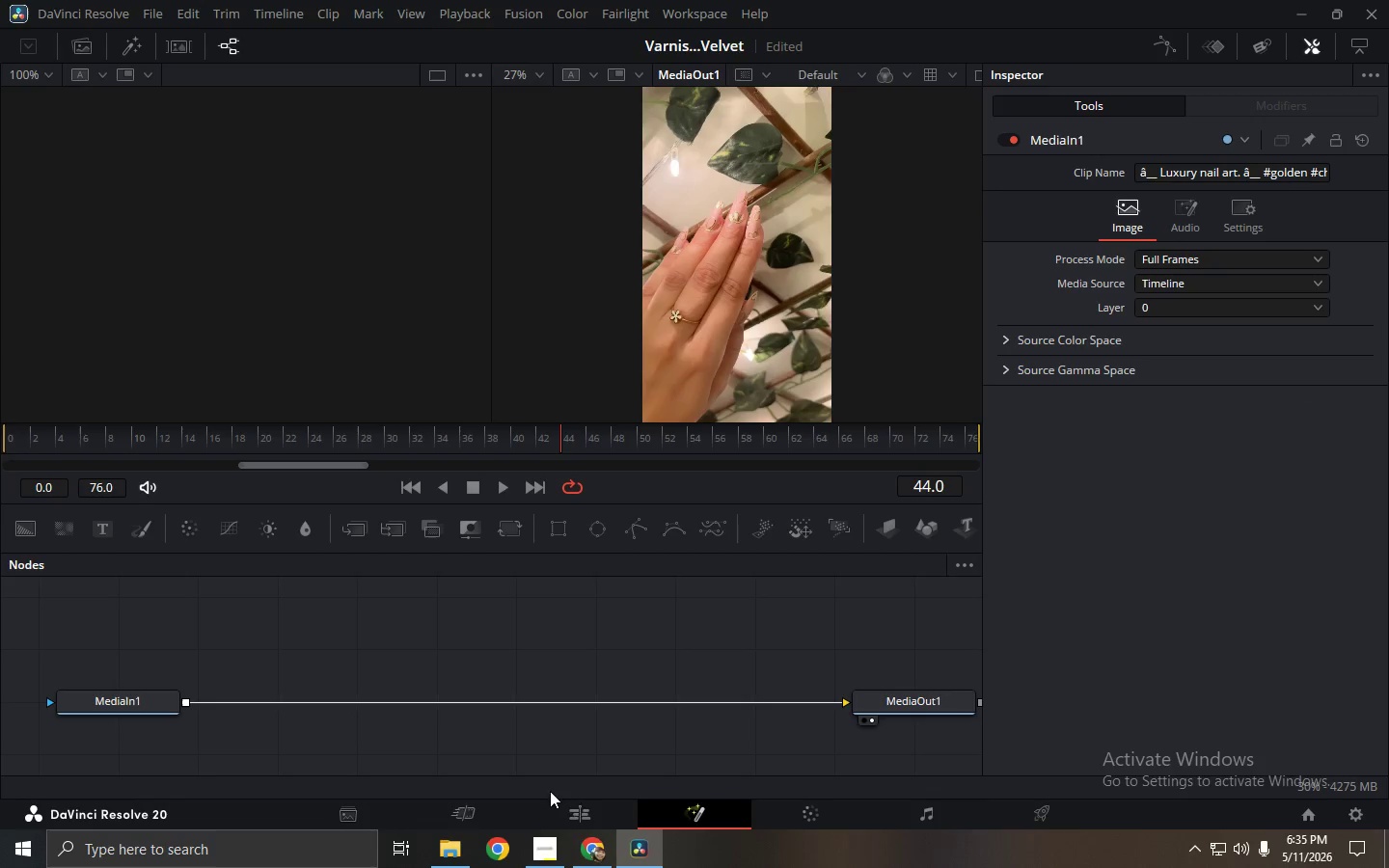 
left_click([608, 802])
 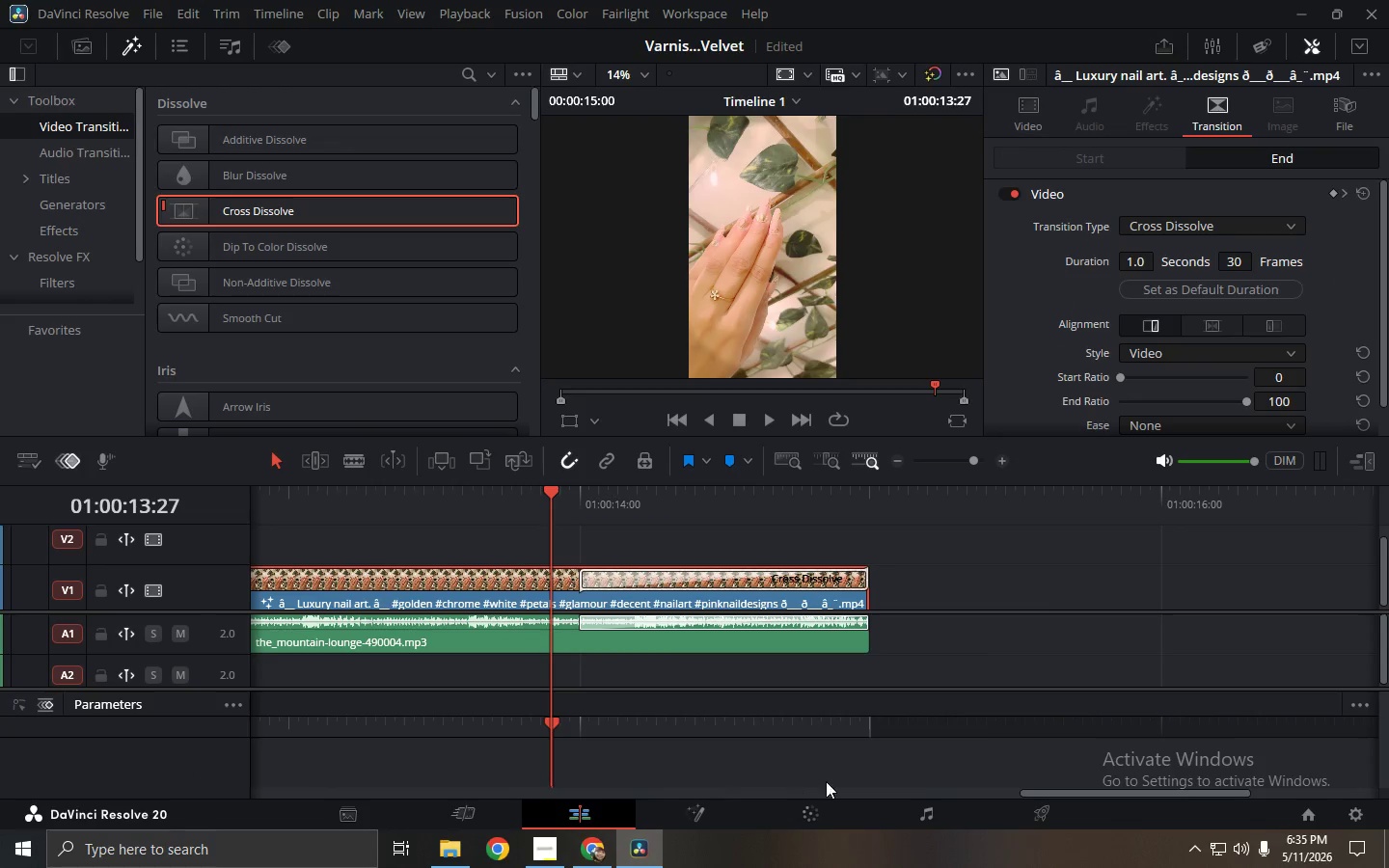 
left_click_drag(start_coordinate=[1056, 792], to_coordinate=[427, 792])
 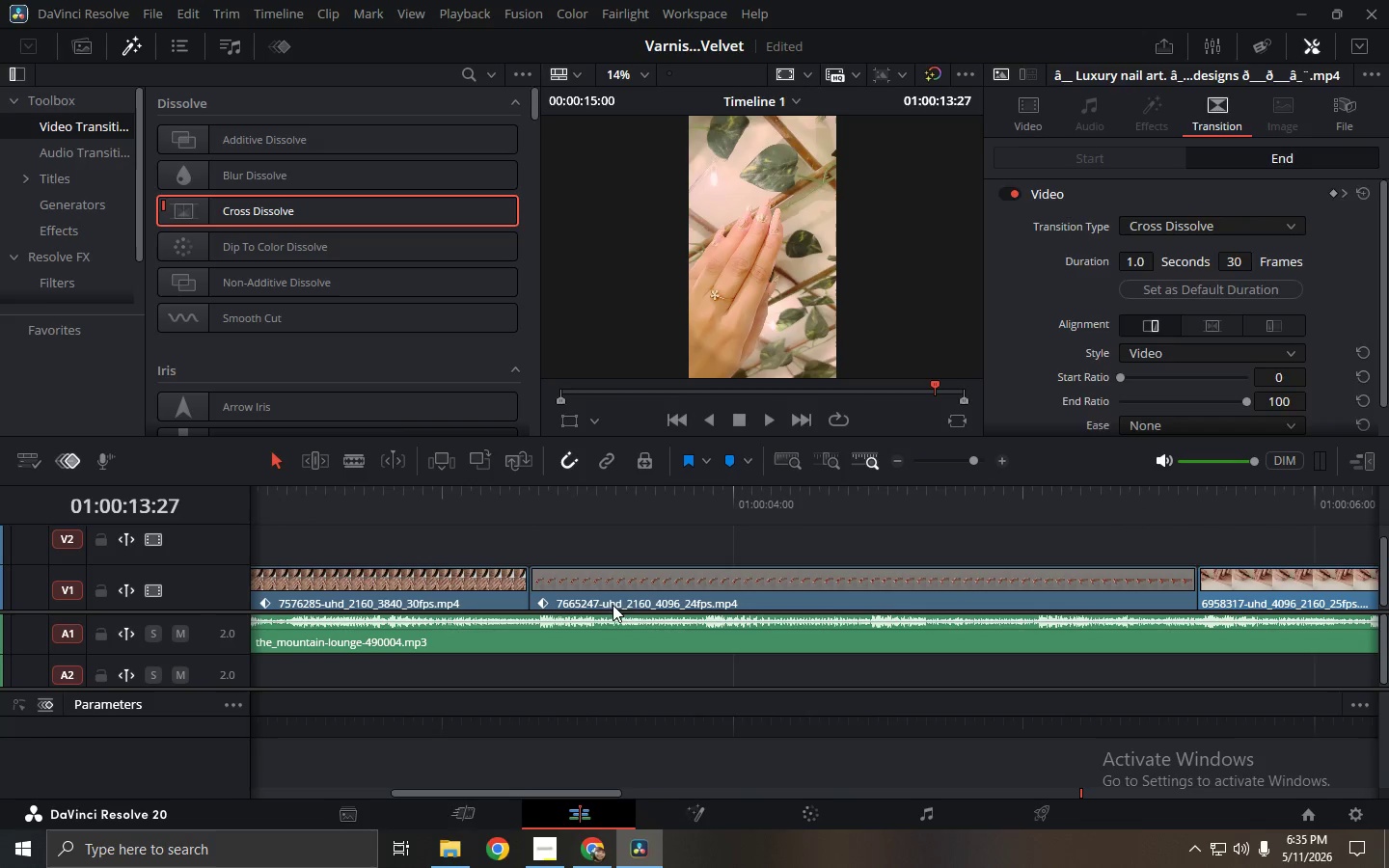 
left_click([616, 594])
 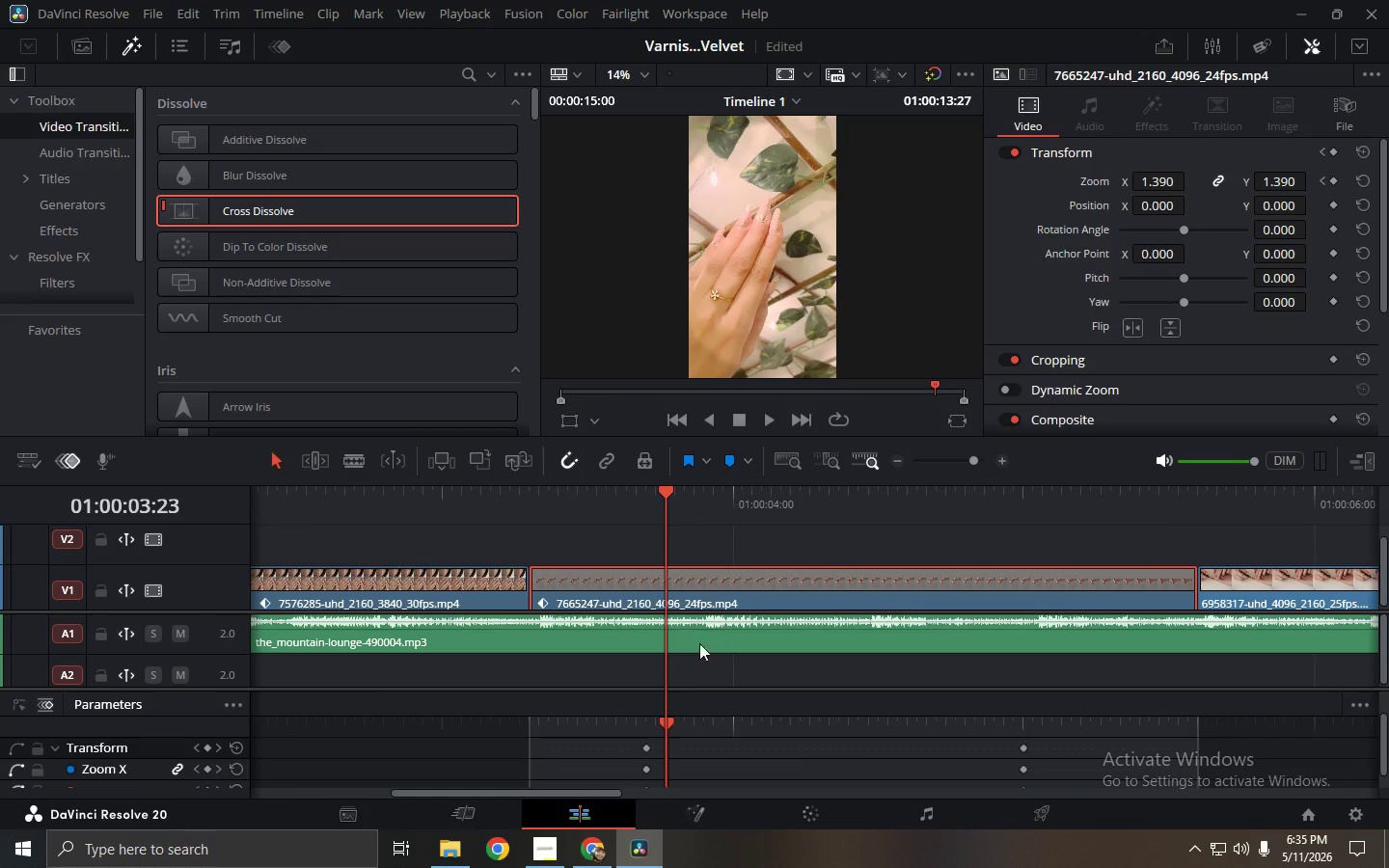 
left_click([708, 554])
 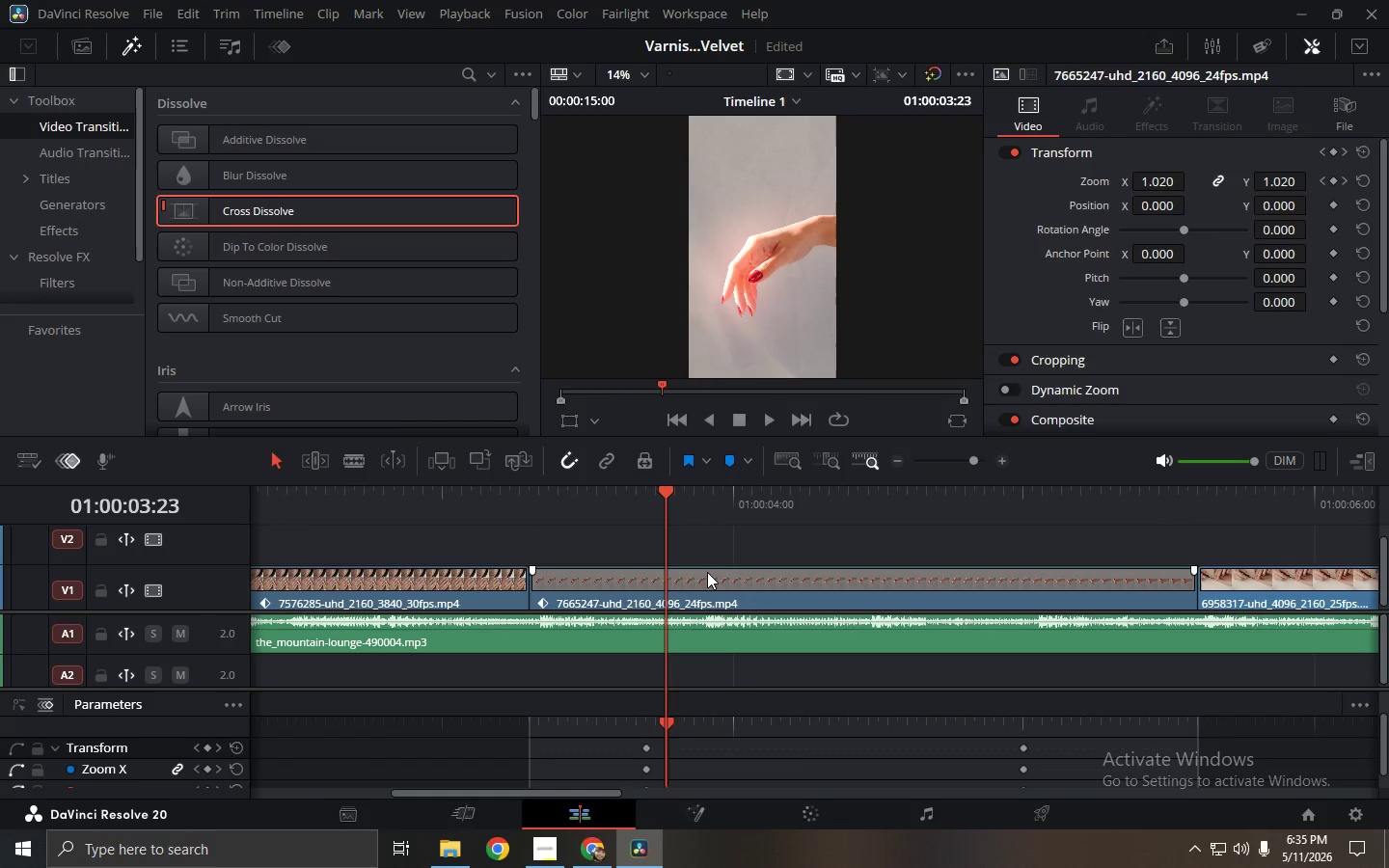 
left_click([706, 572])
 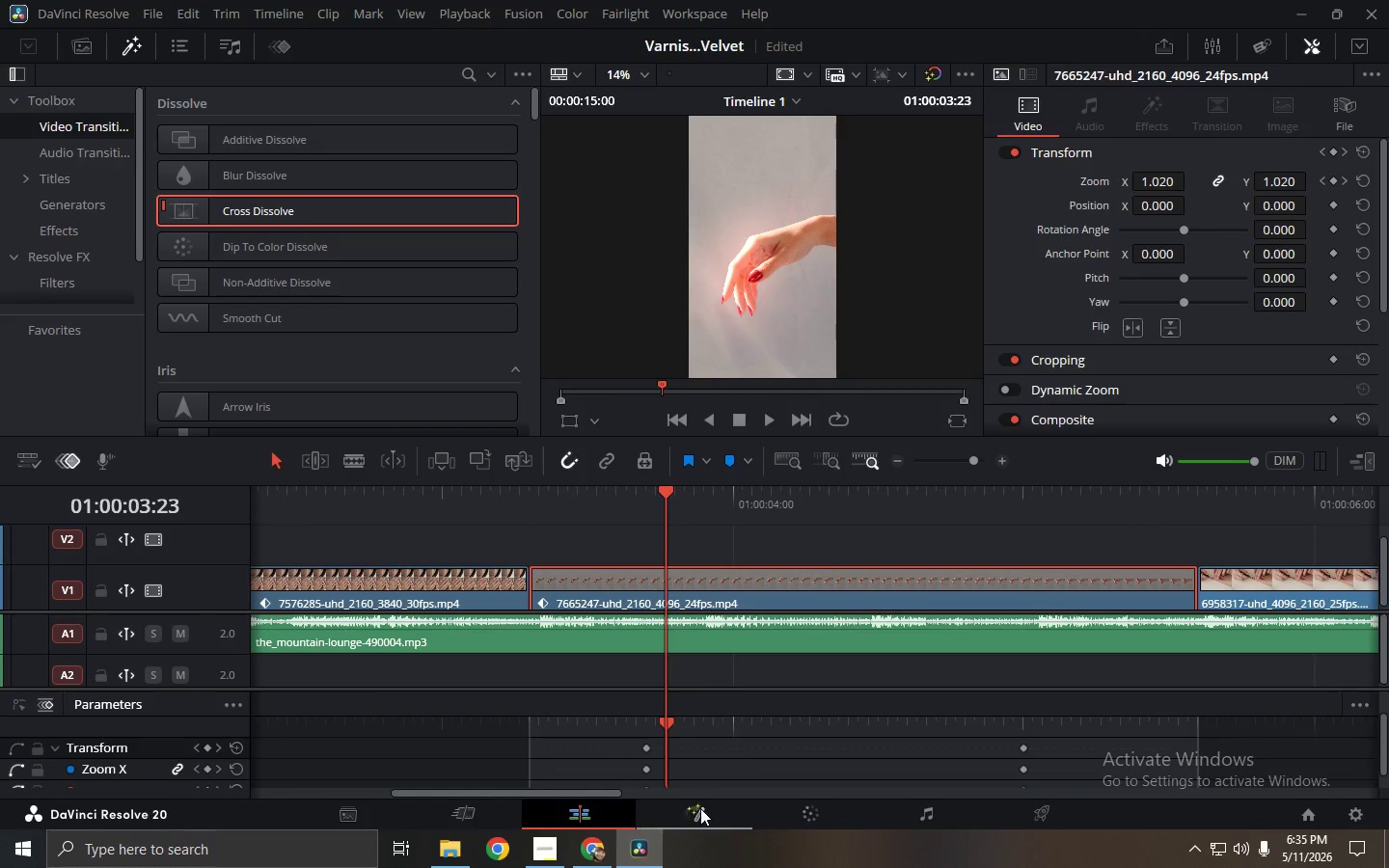 
left_click([716, 822])
 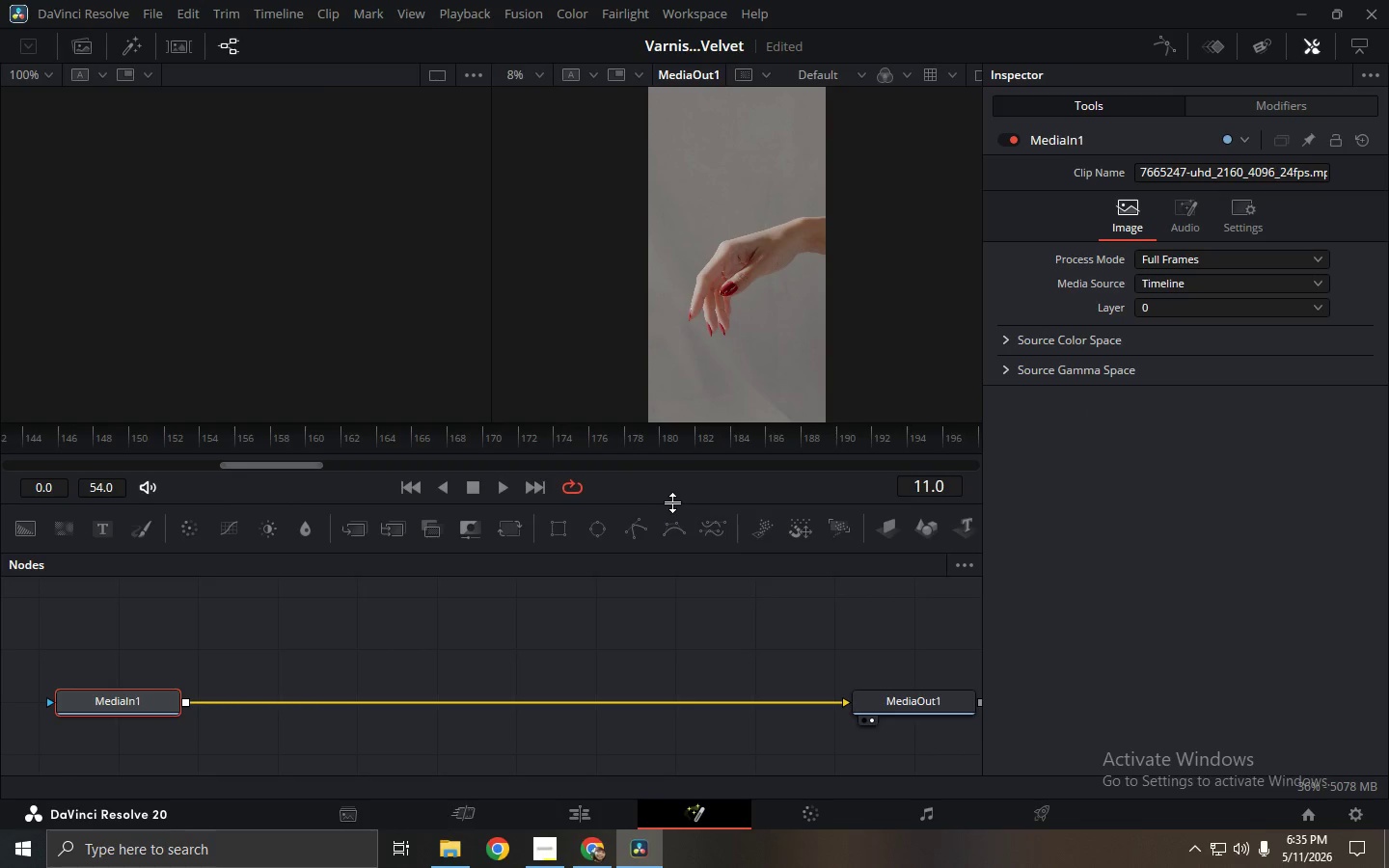 
key(Shift+Space)
 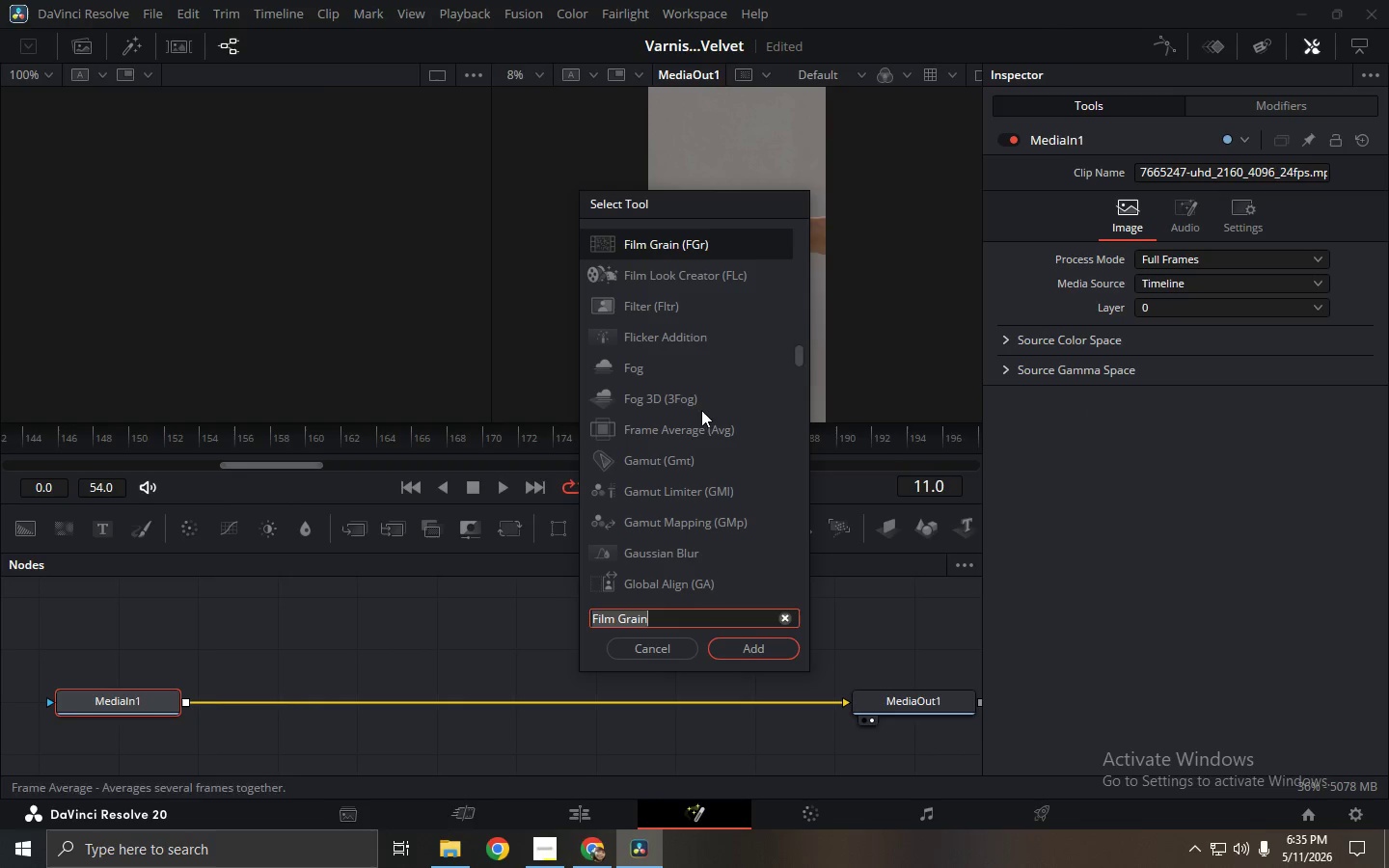 
left_click([694, 242])
 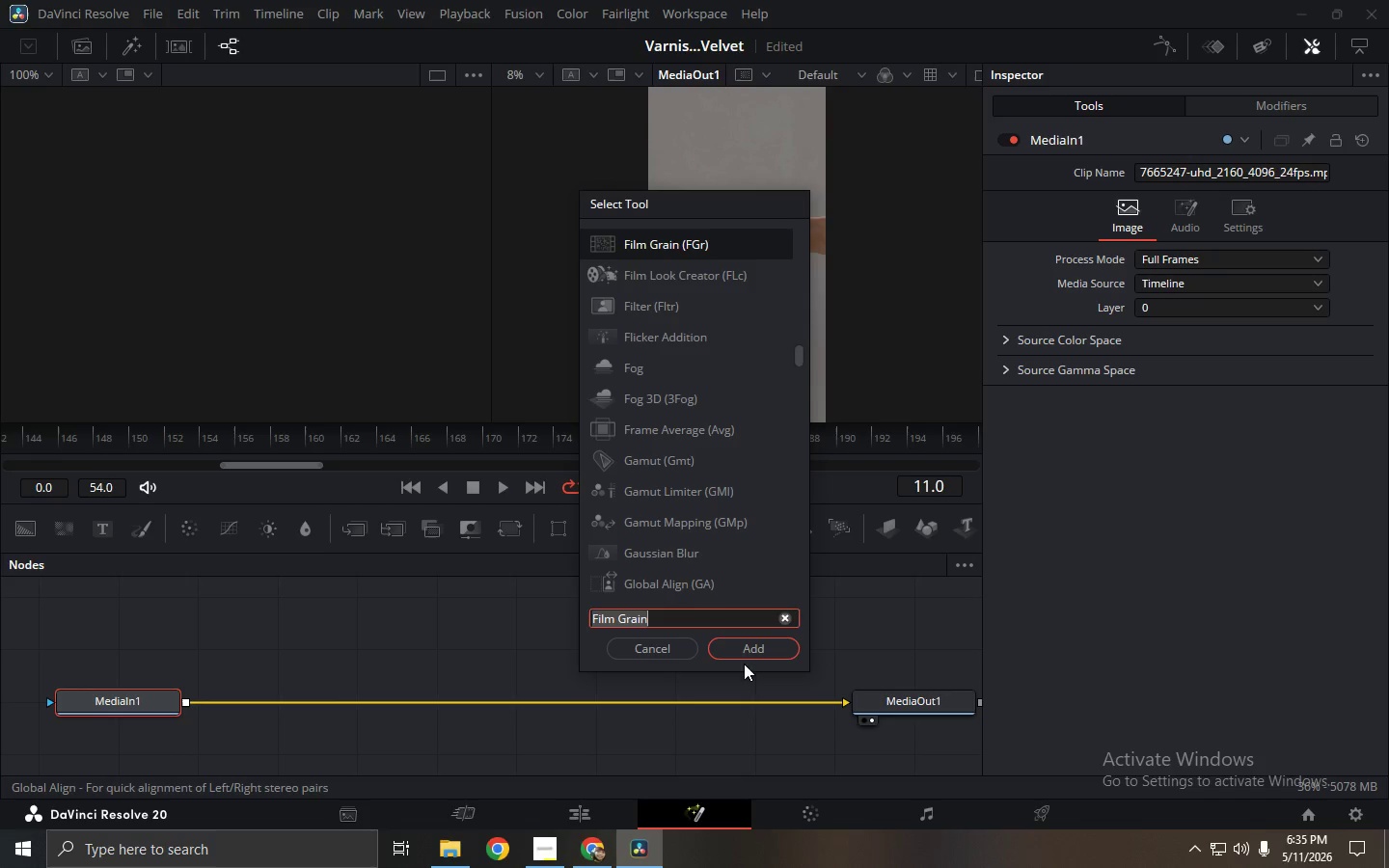 
left_click([744, 652])
 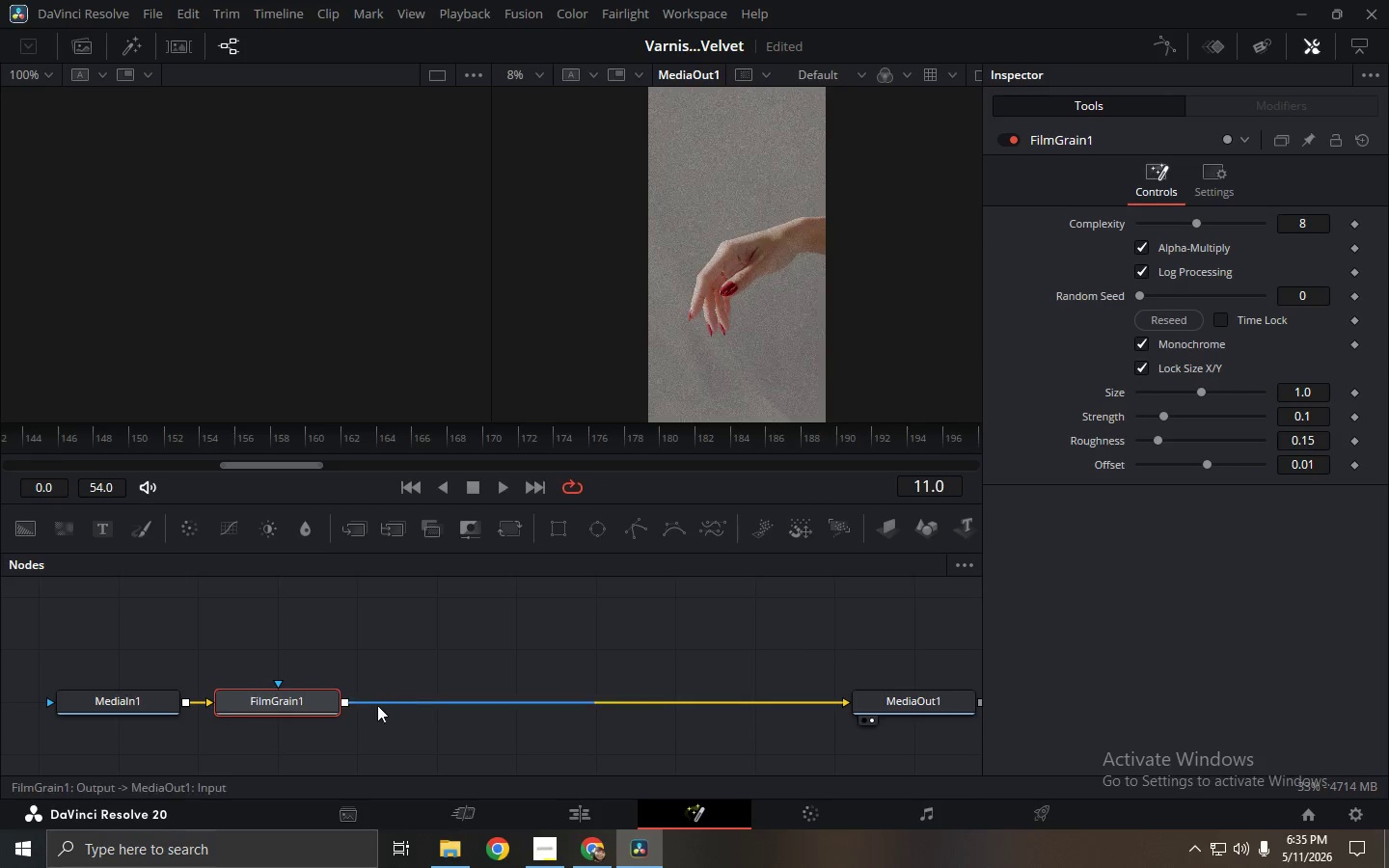 
mouse_move([303, 698])
 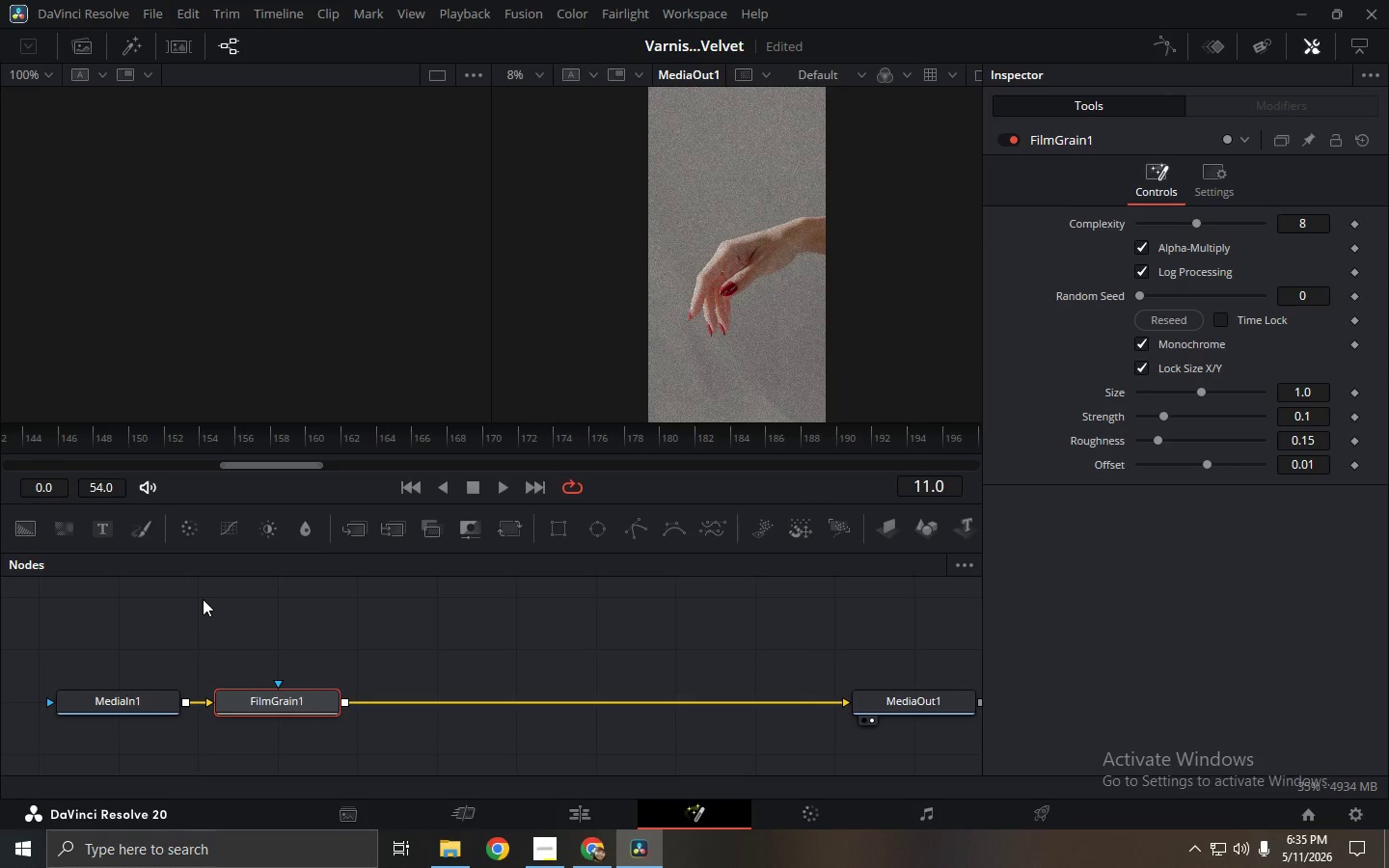 
left_click([187, 590])
 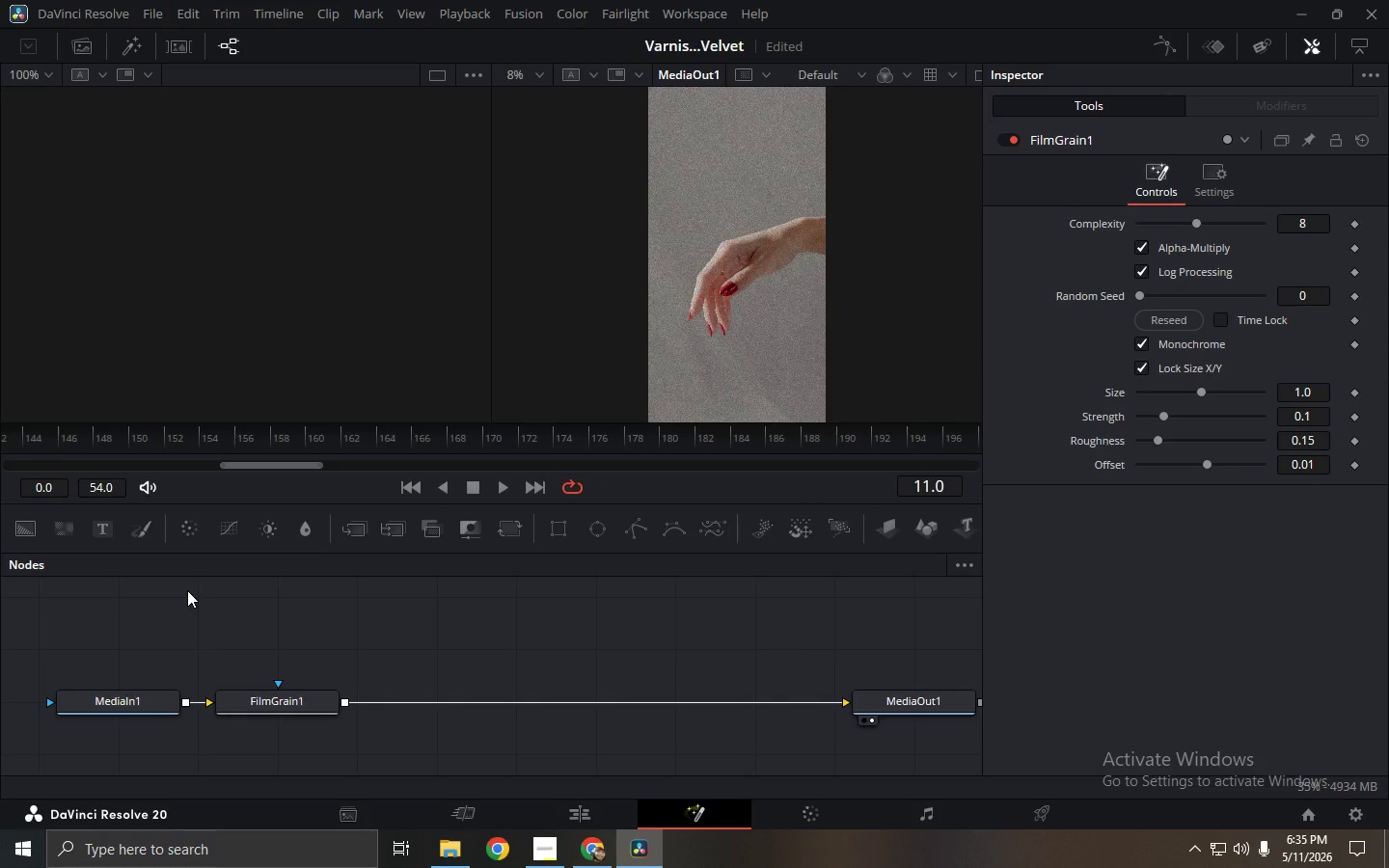 
key(Space)
 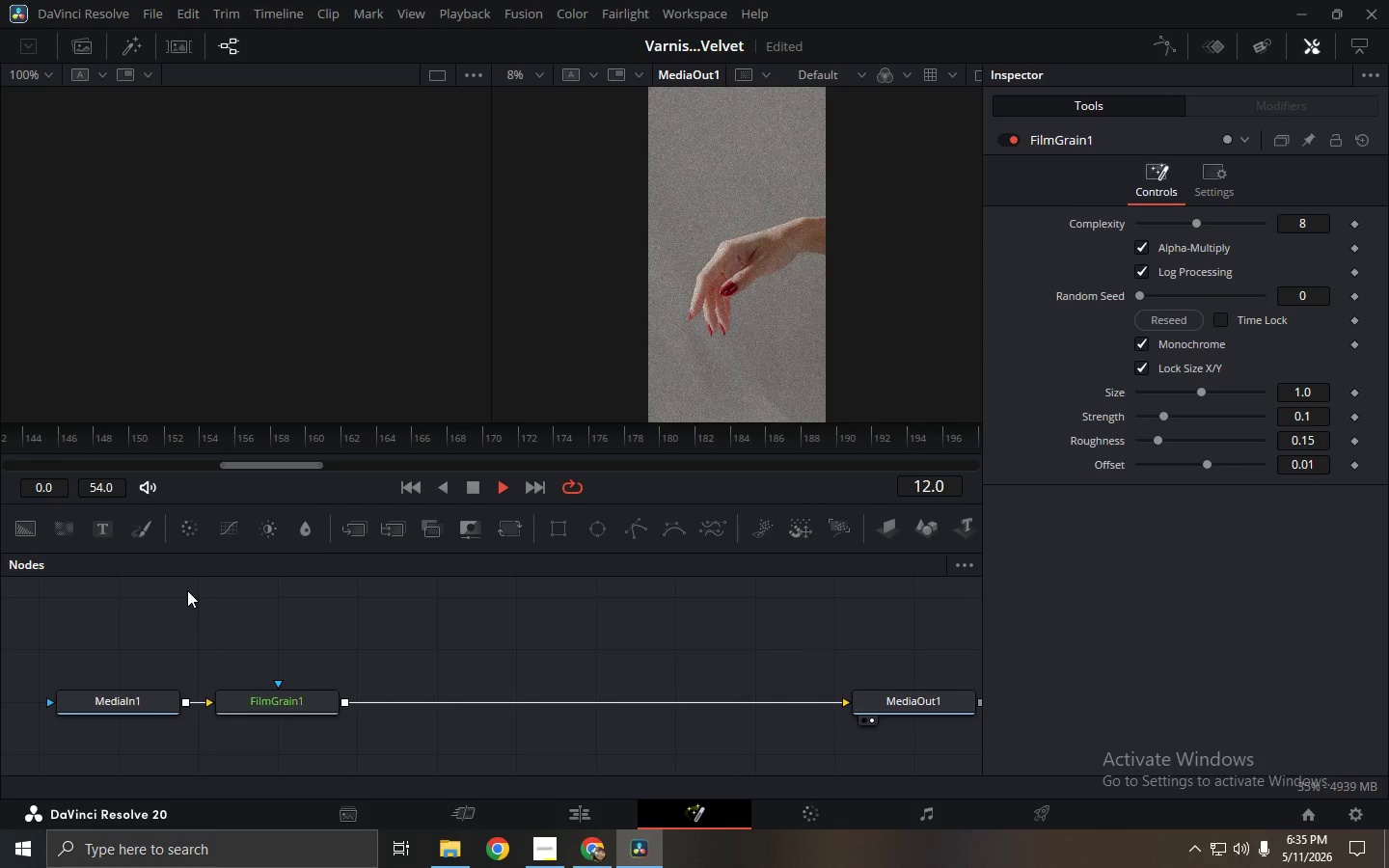 
key(Space)
 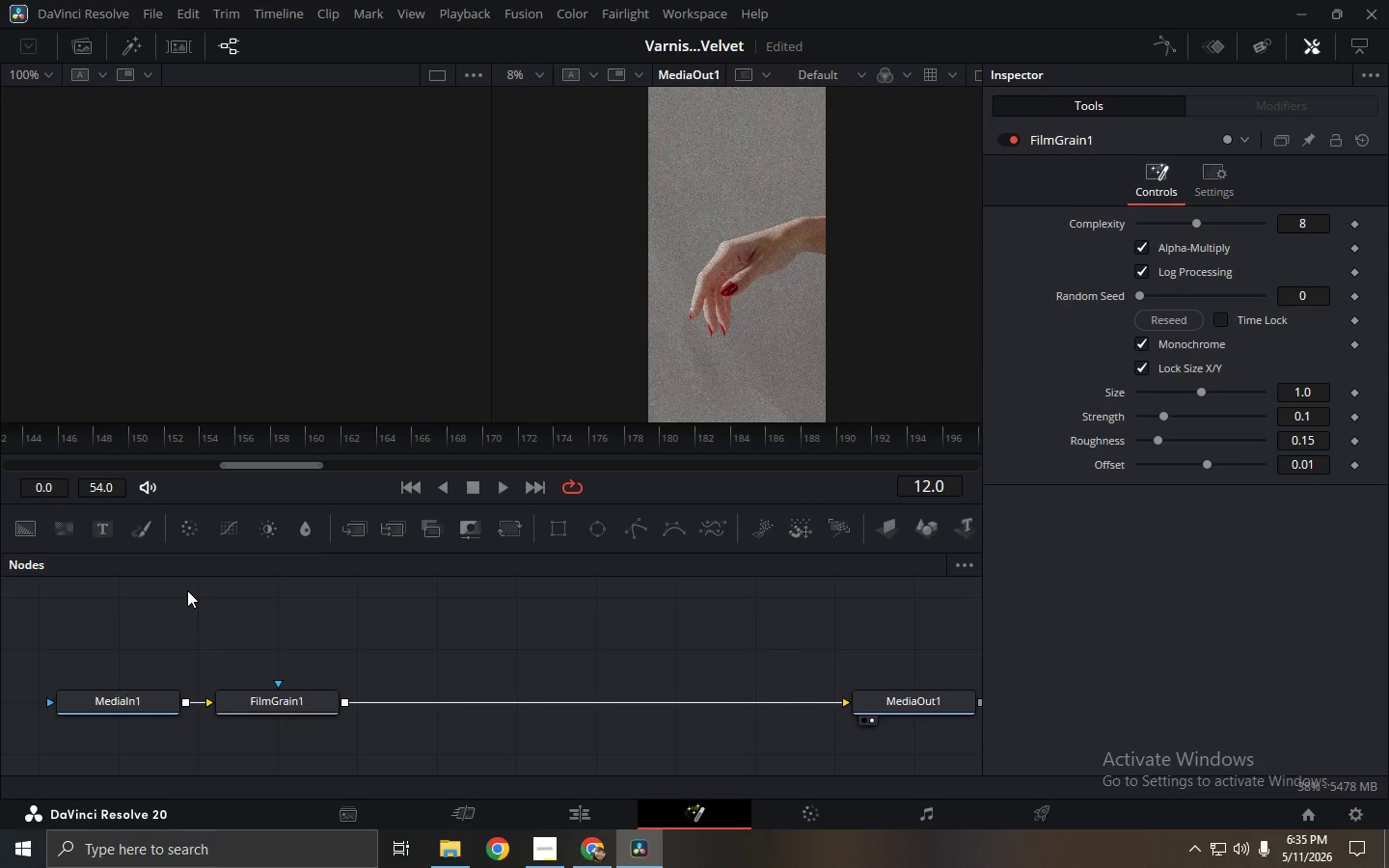 
key(Space)
 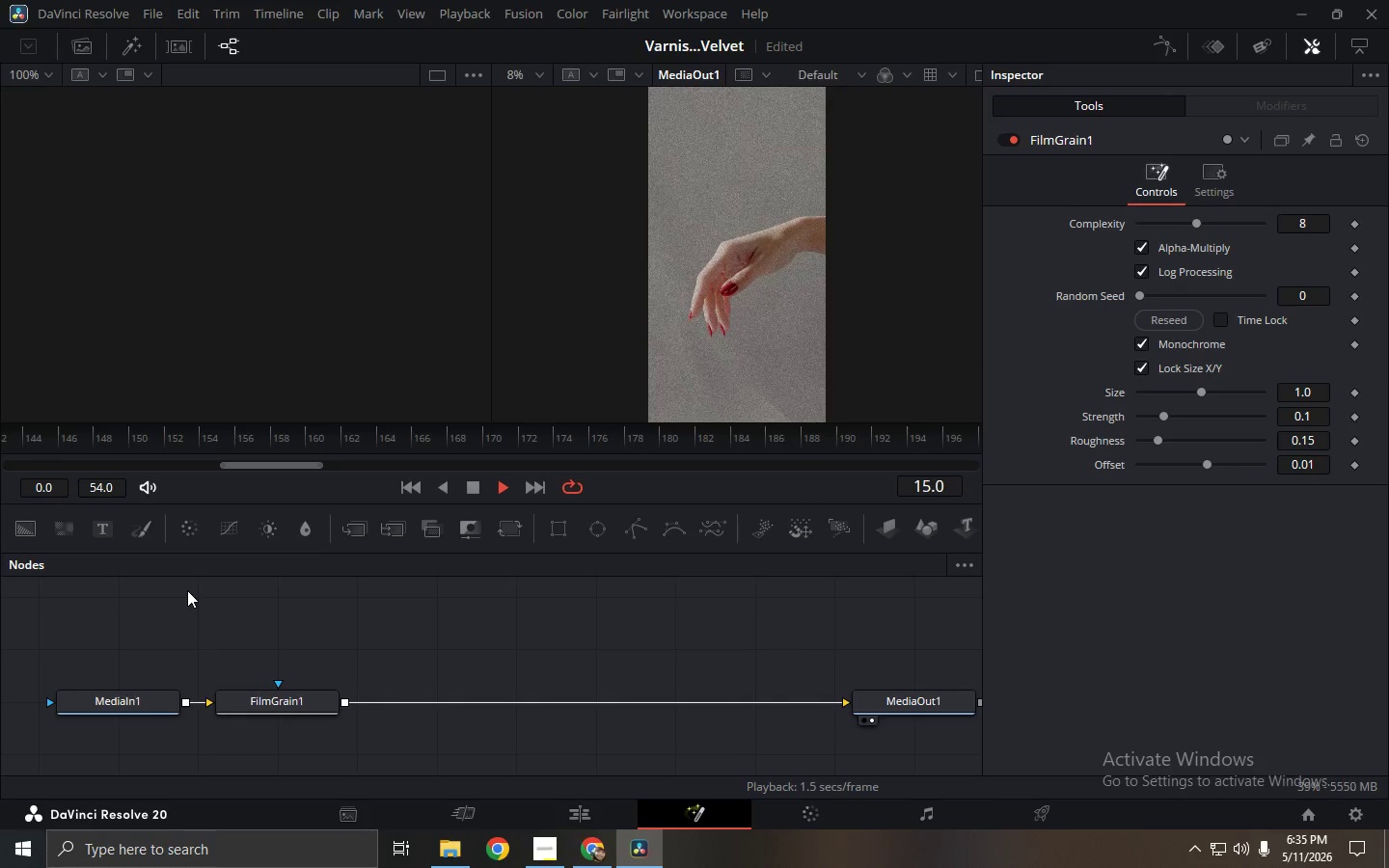 
key(Space)
 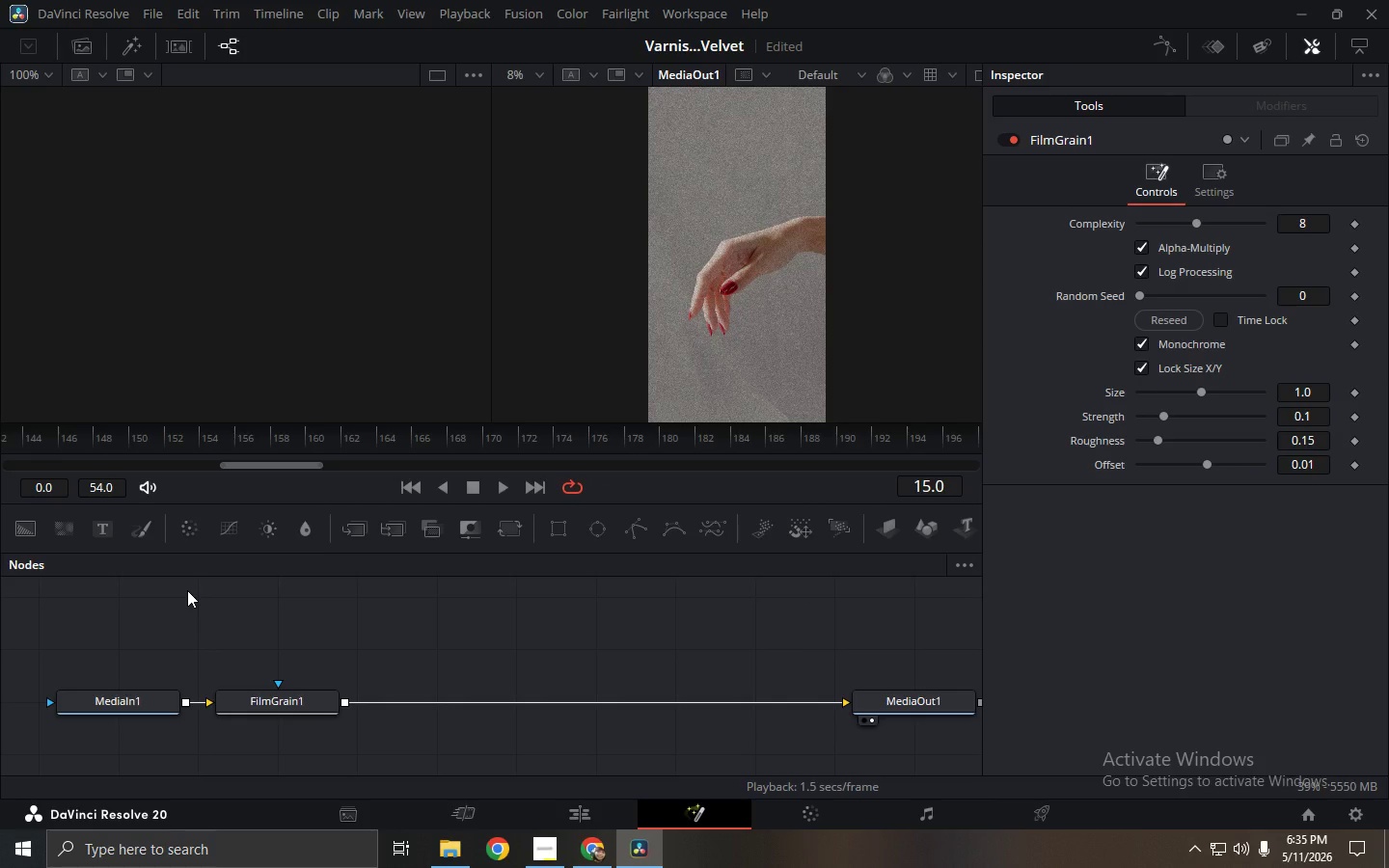 
key(Space)
 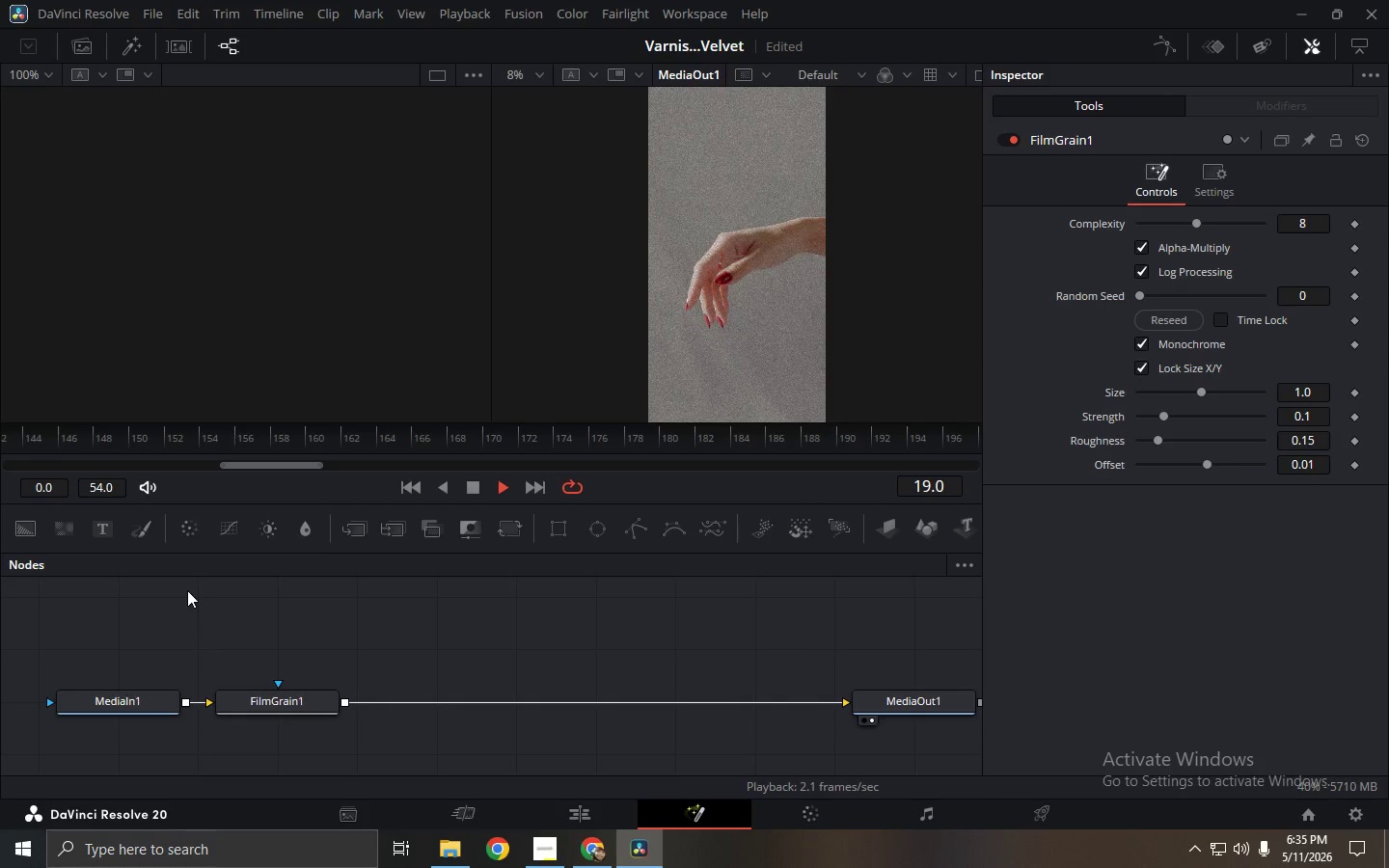 
key(Space)
 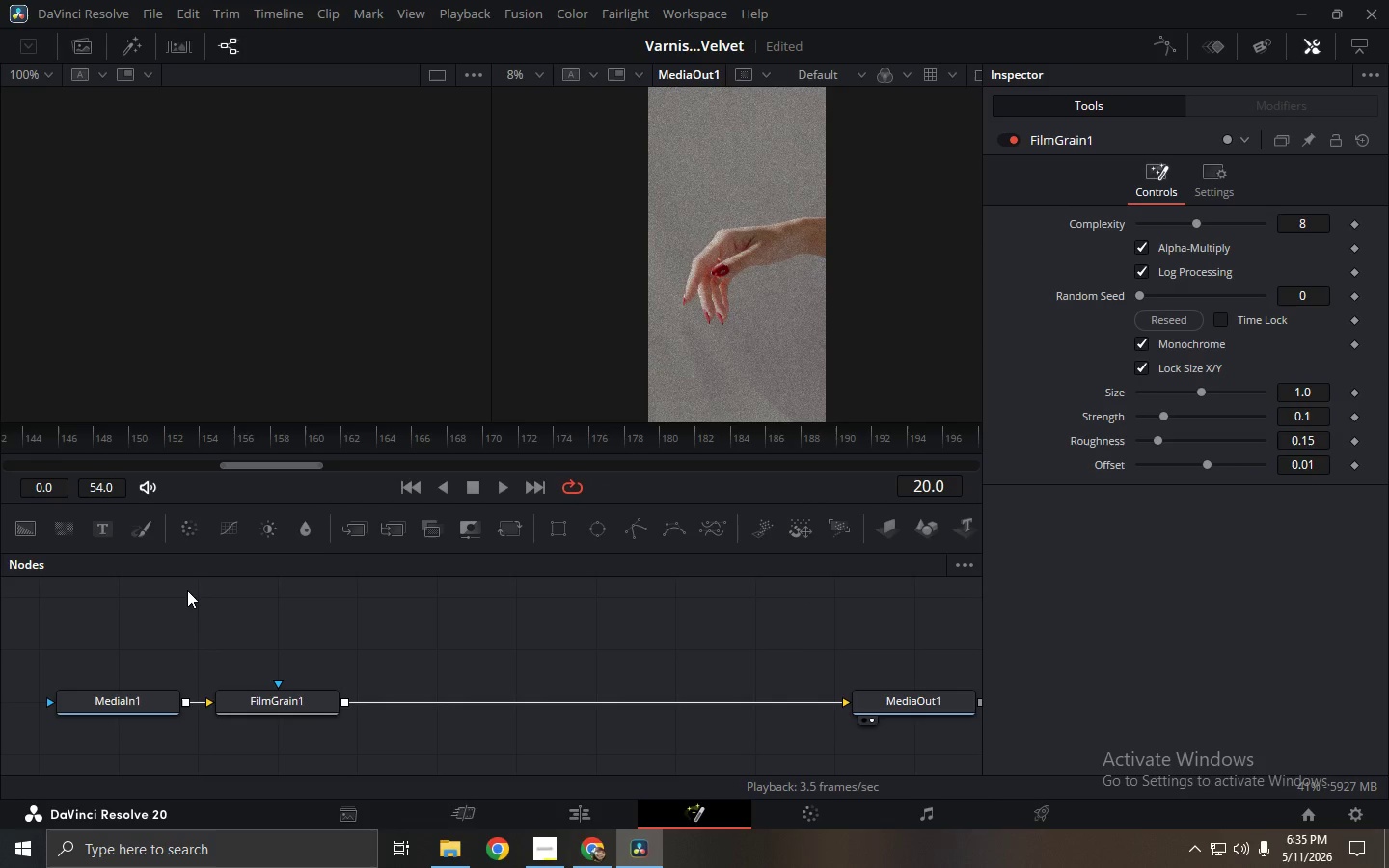 
key(Space)
 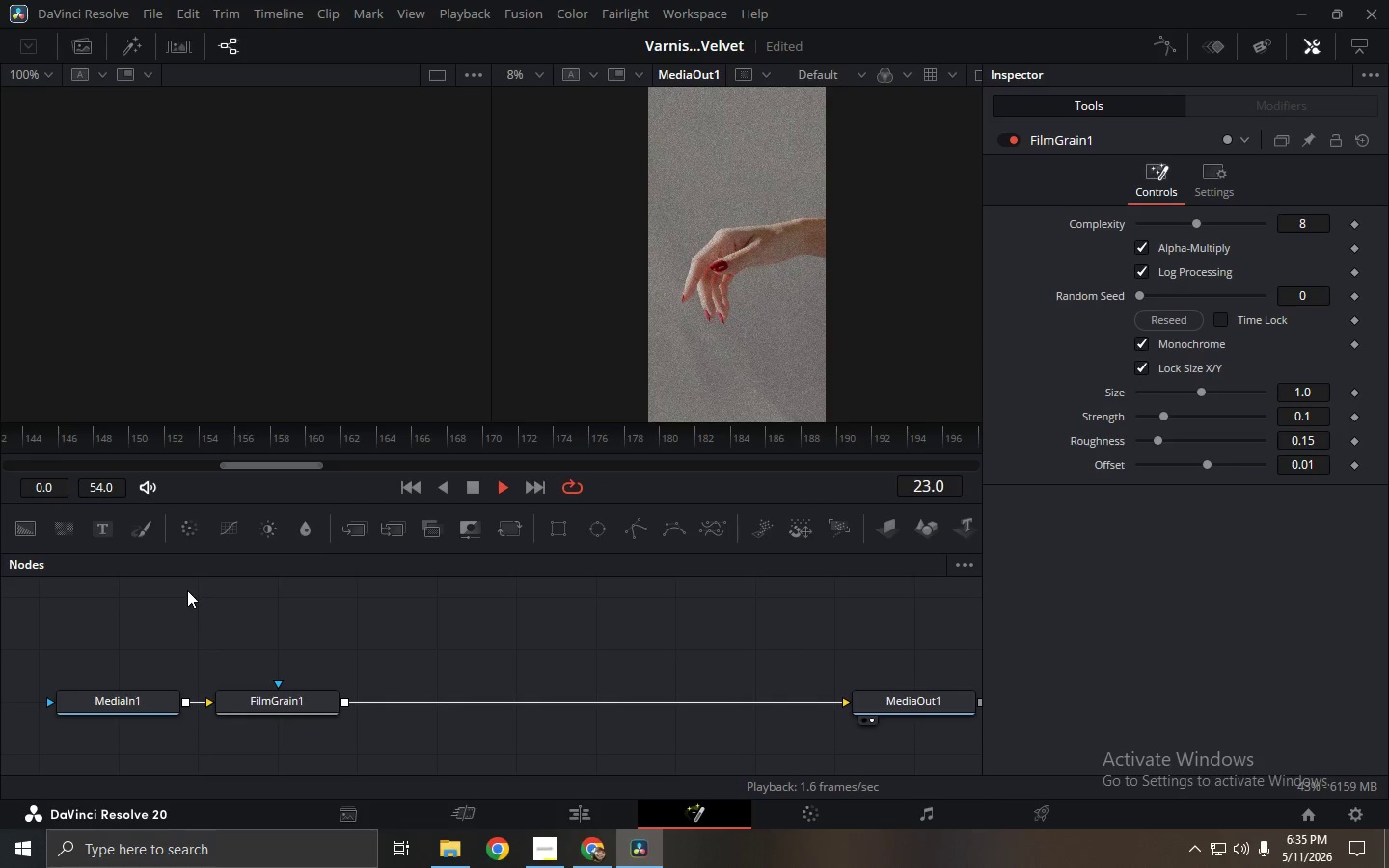 
key(Space)
 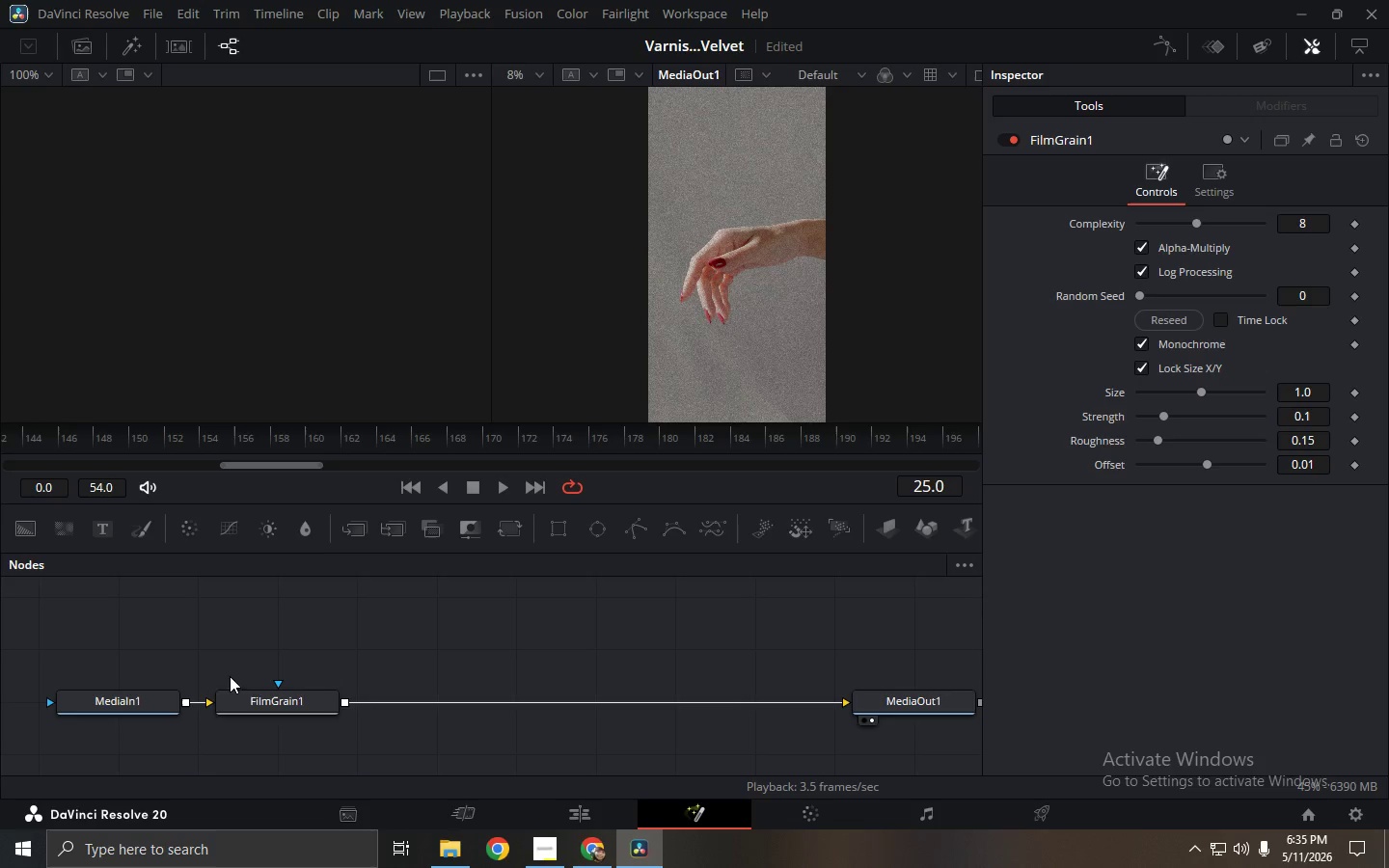 
left_click([249, 701])
 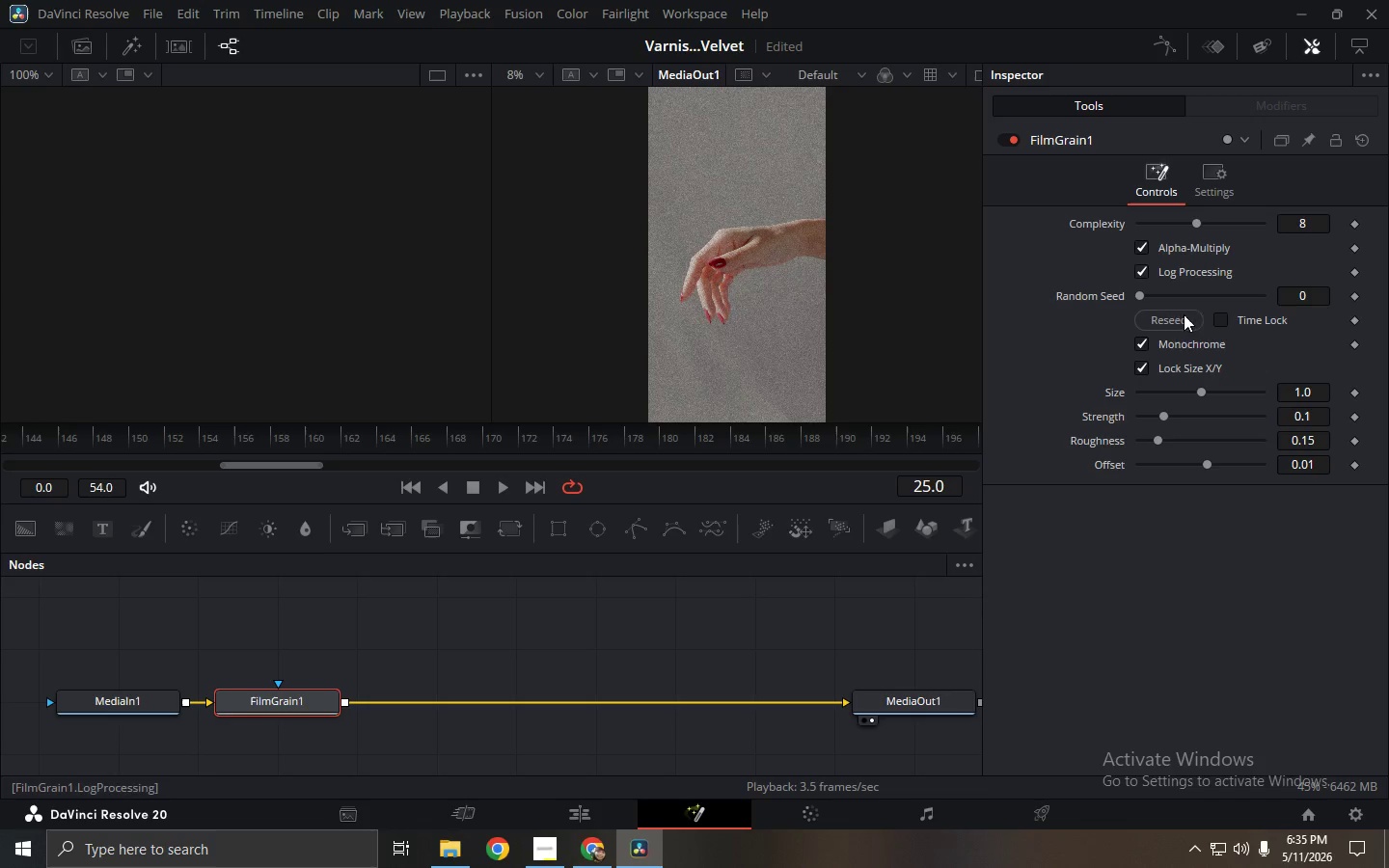 
left_click_drag(start_coordinate=[1187, 394], to_coordinate=[1153, 394])
 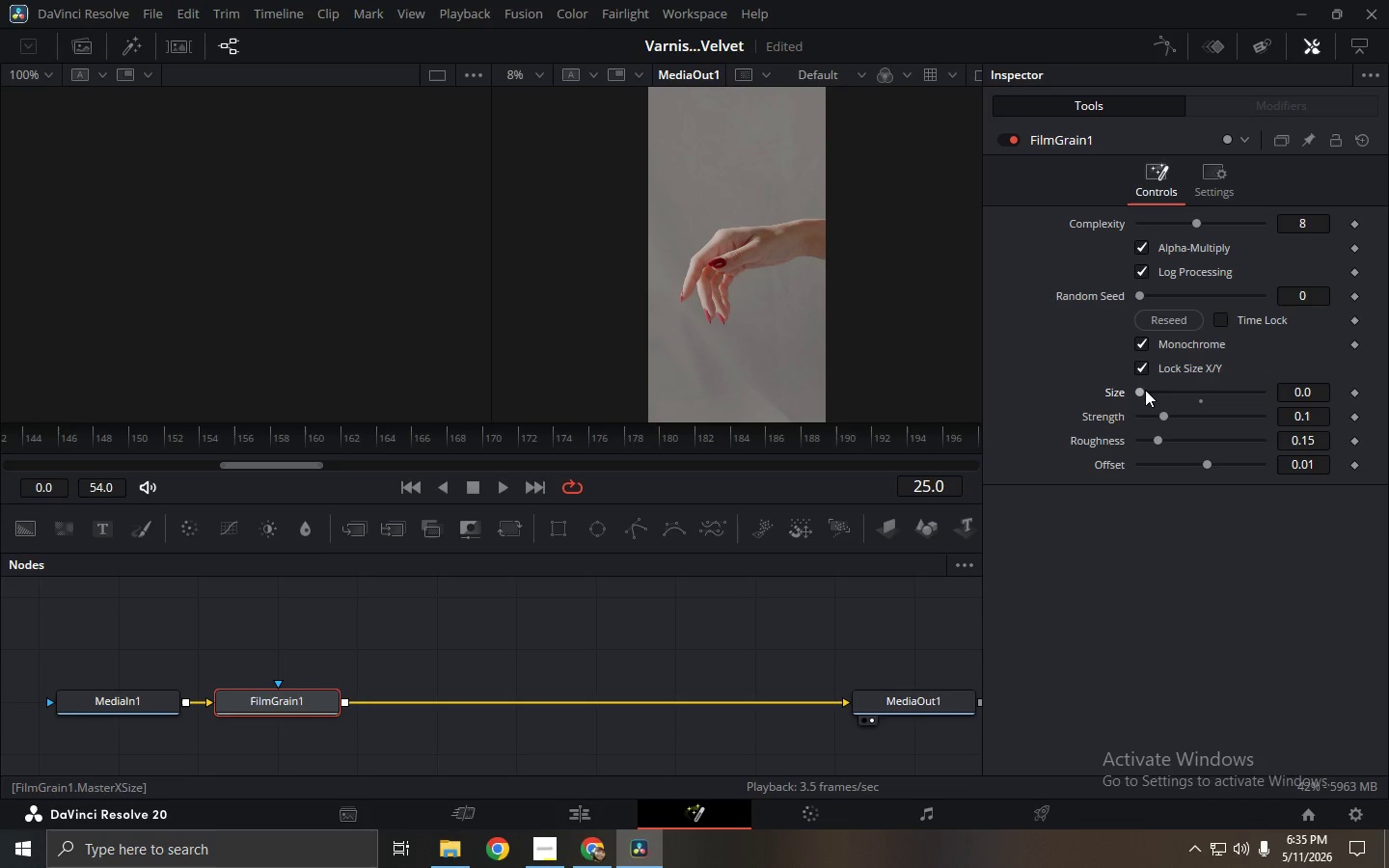 
left_click_drag(start_coordinate=[1143, 390], to_coordinate=[1152, 392])
 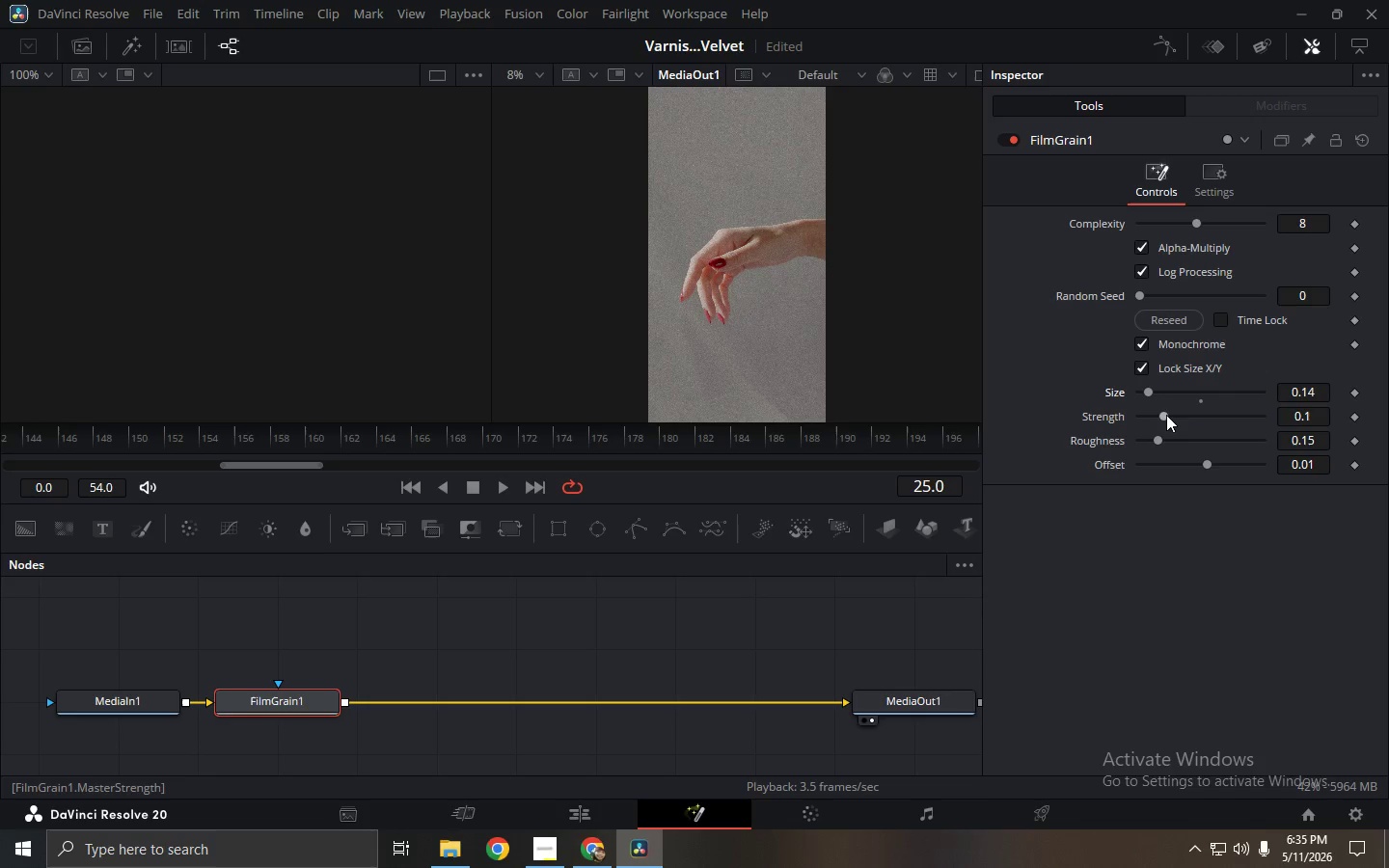 
left_click_drag(start_coordinate=[1166, 415], to_coordinate=[1156, 415])
 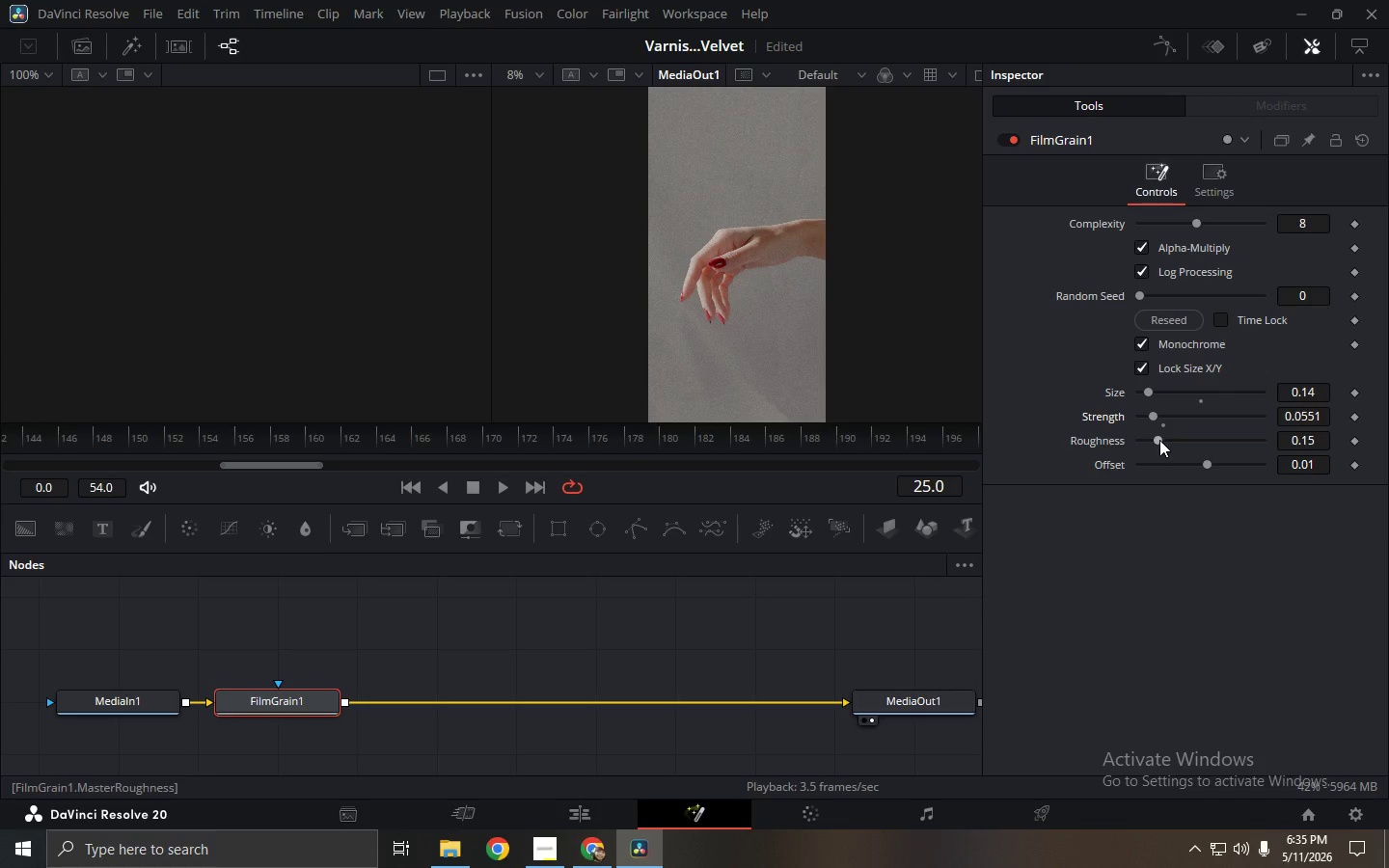 
left_click_drag(start_coordinate=[1158, 440], to_coordinate=[1151, 440])
 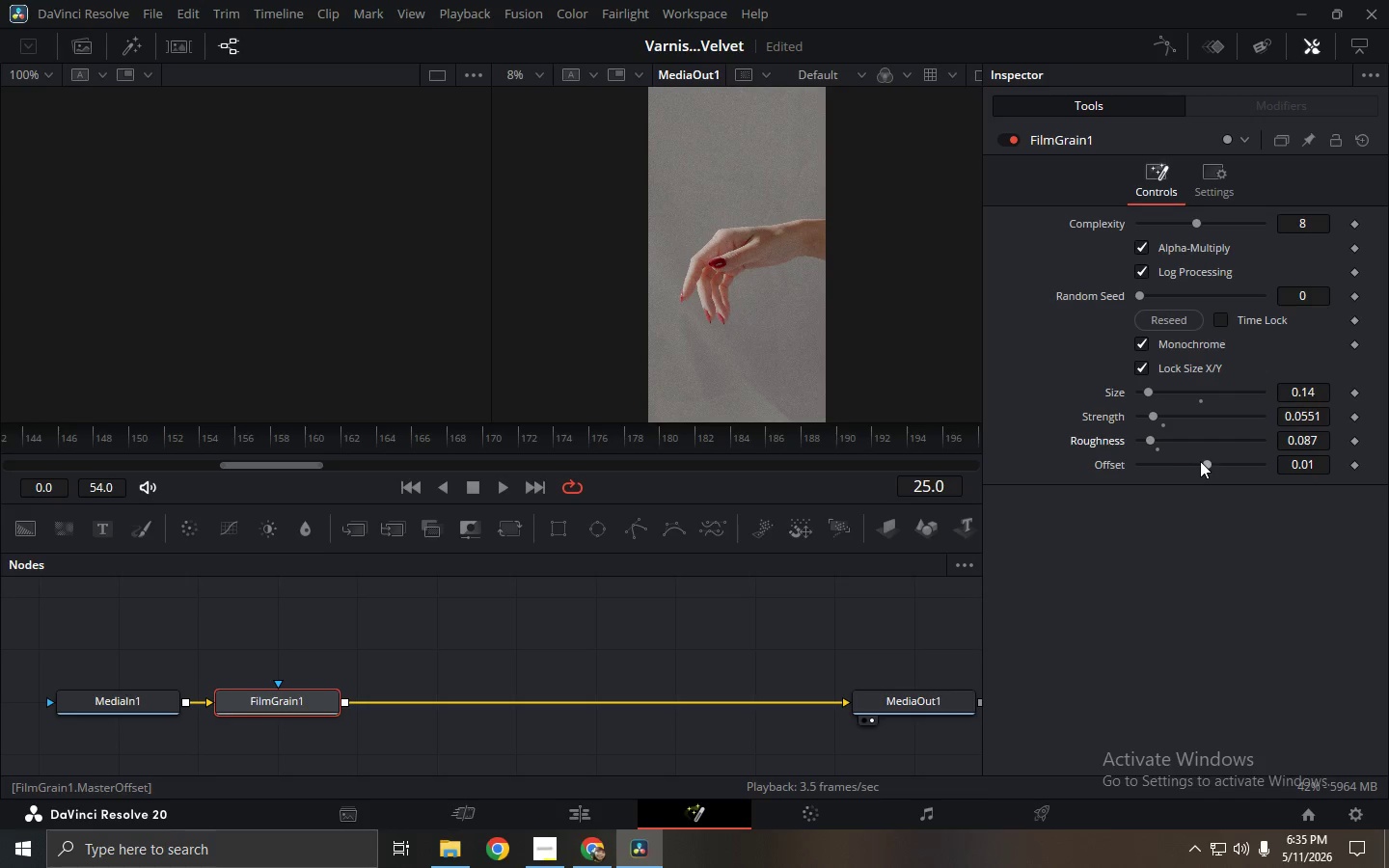 
left_click_drag(start_coordinate=[1201, 461], to_coordinate=[1169, 461])
 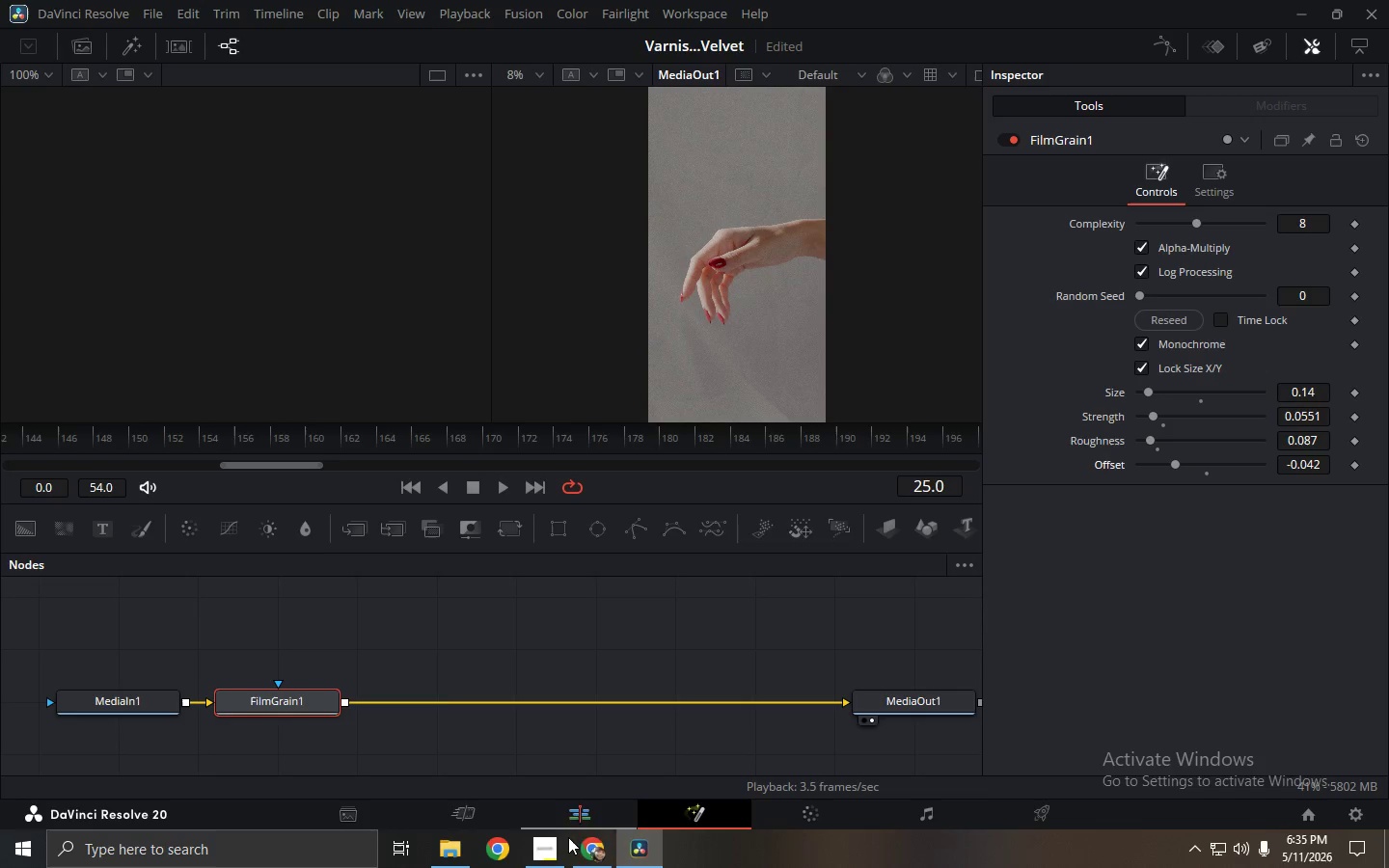 
left_click([613, 812])
 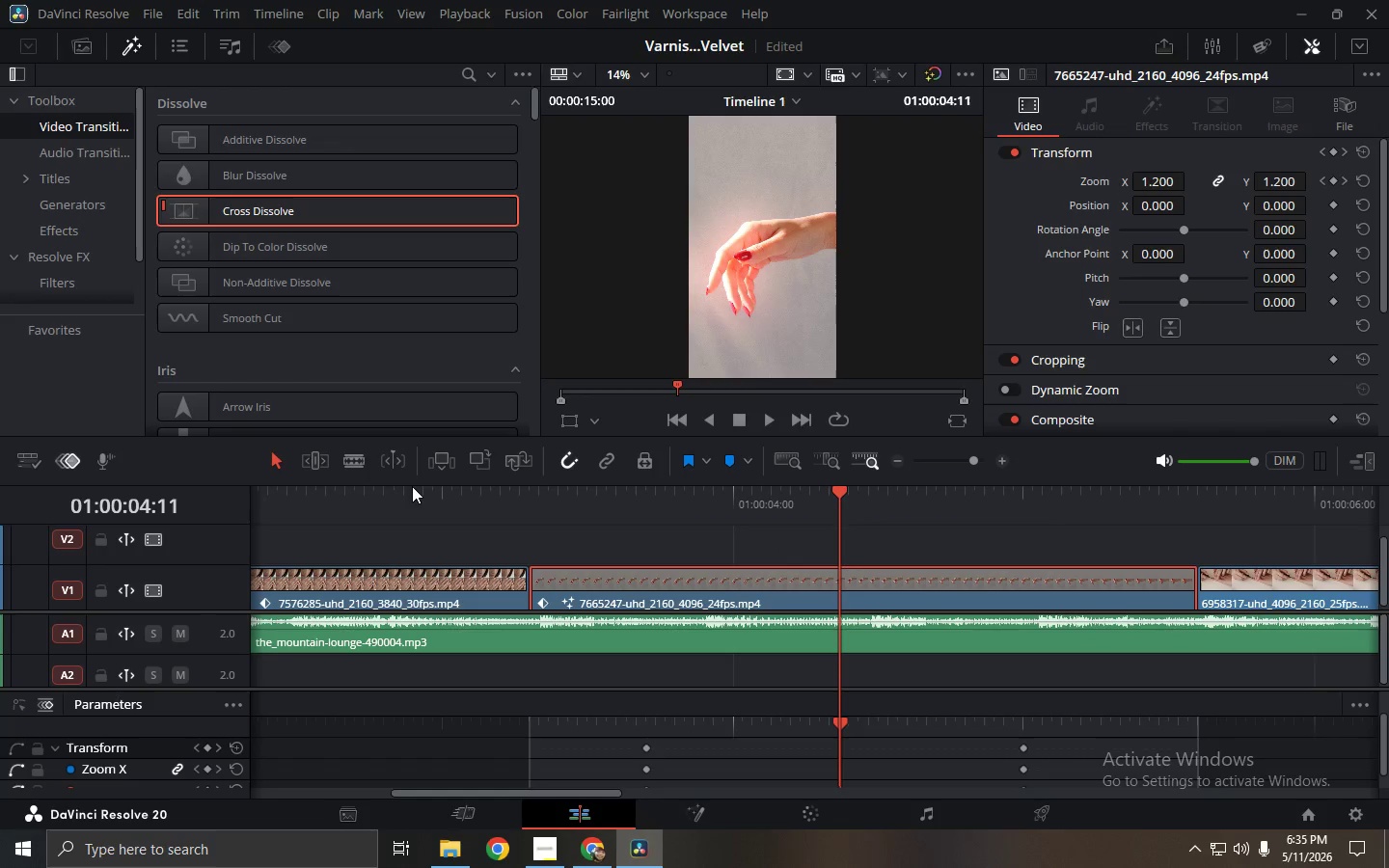 
left_click_drag(start_coordinate=[416, 499], to_coordinate=[42, 502])
 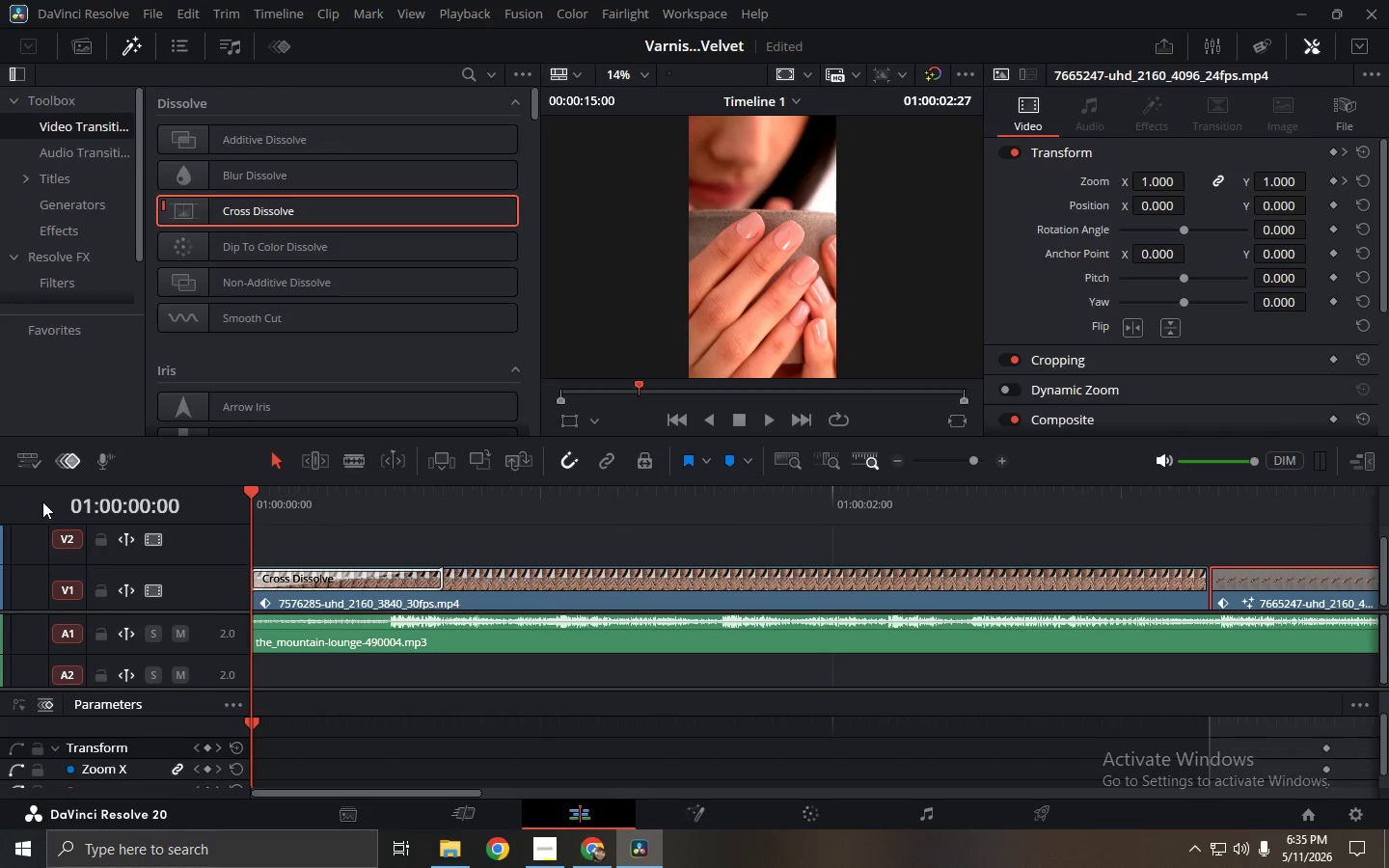 
key(Space)
 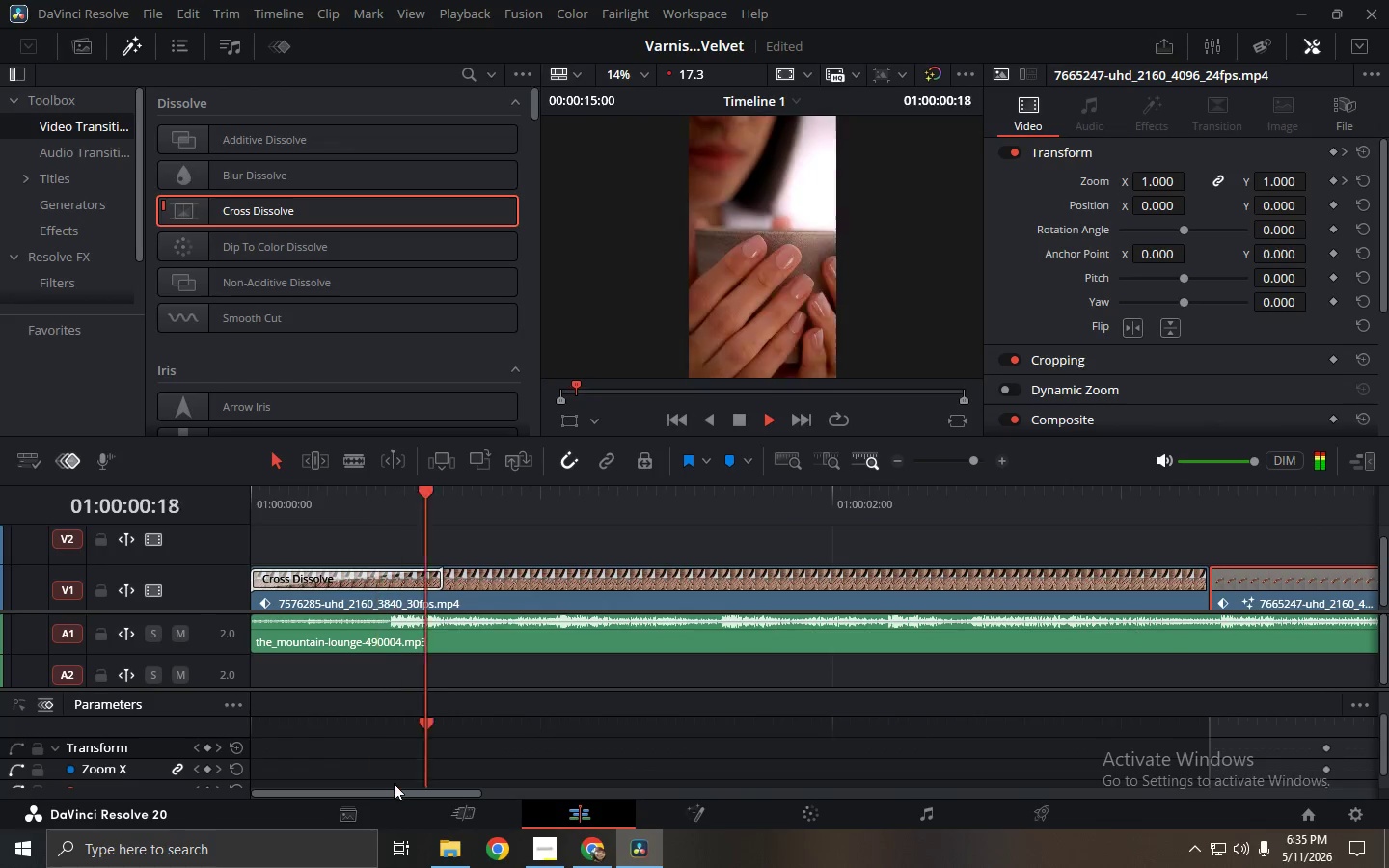 
left_click_drag(start_coordinate=[399, 794], to_coordinate=[476, 794])
 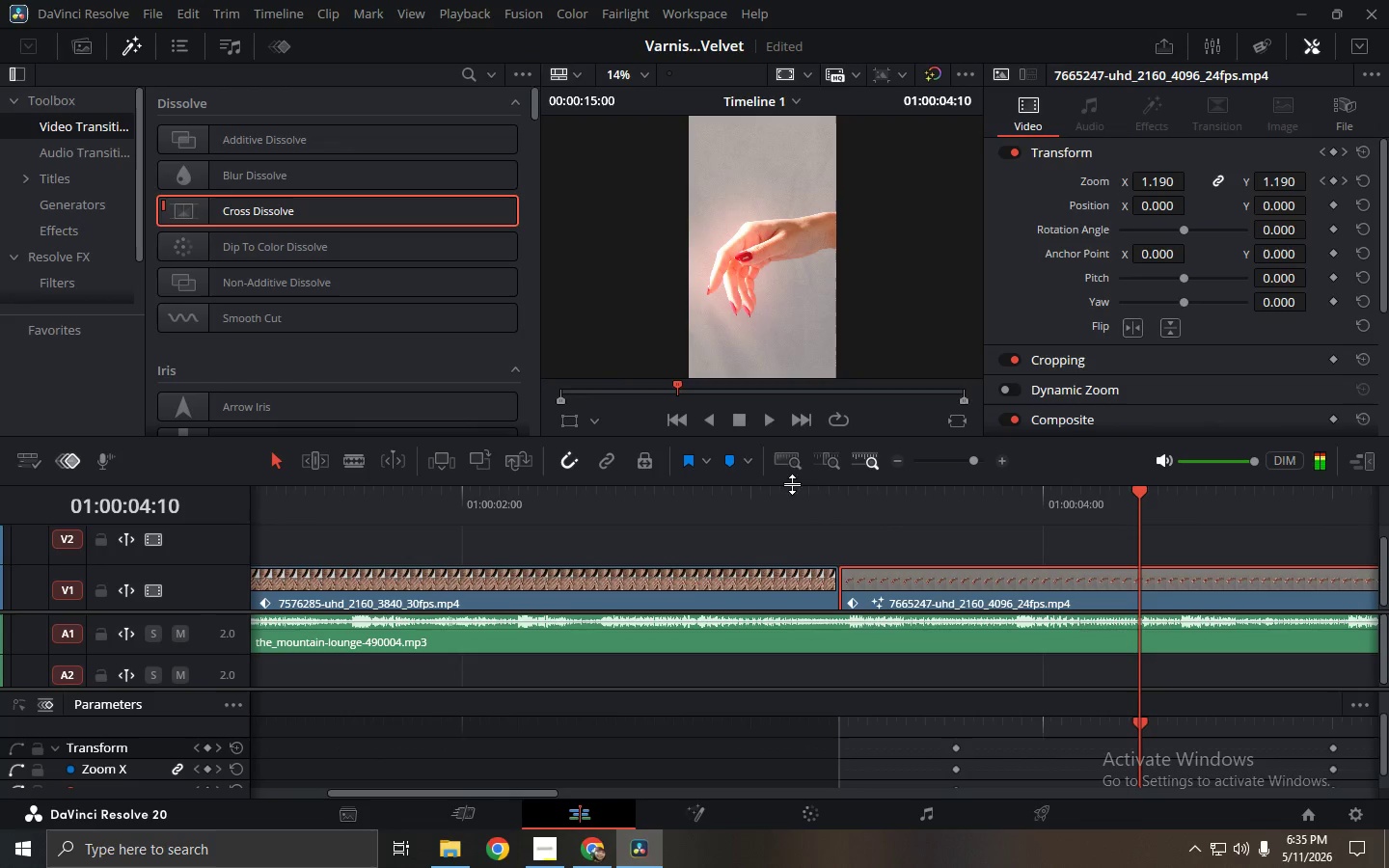 
key(Space)
 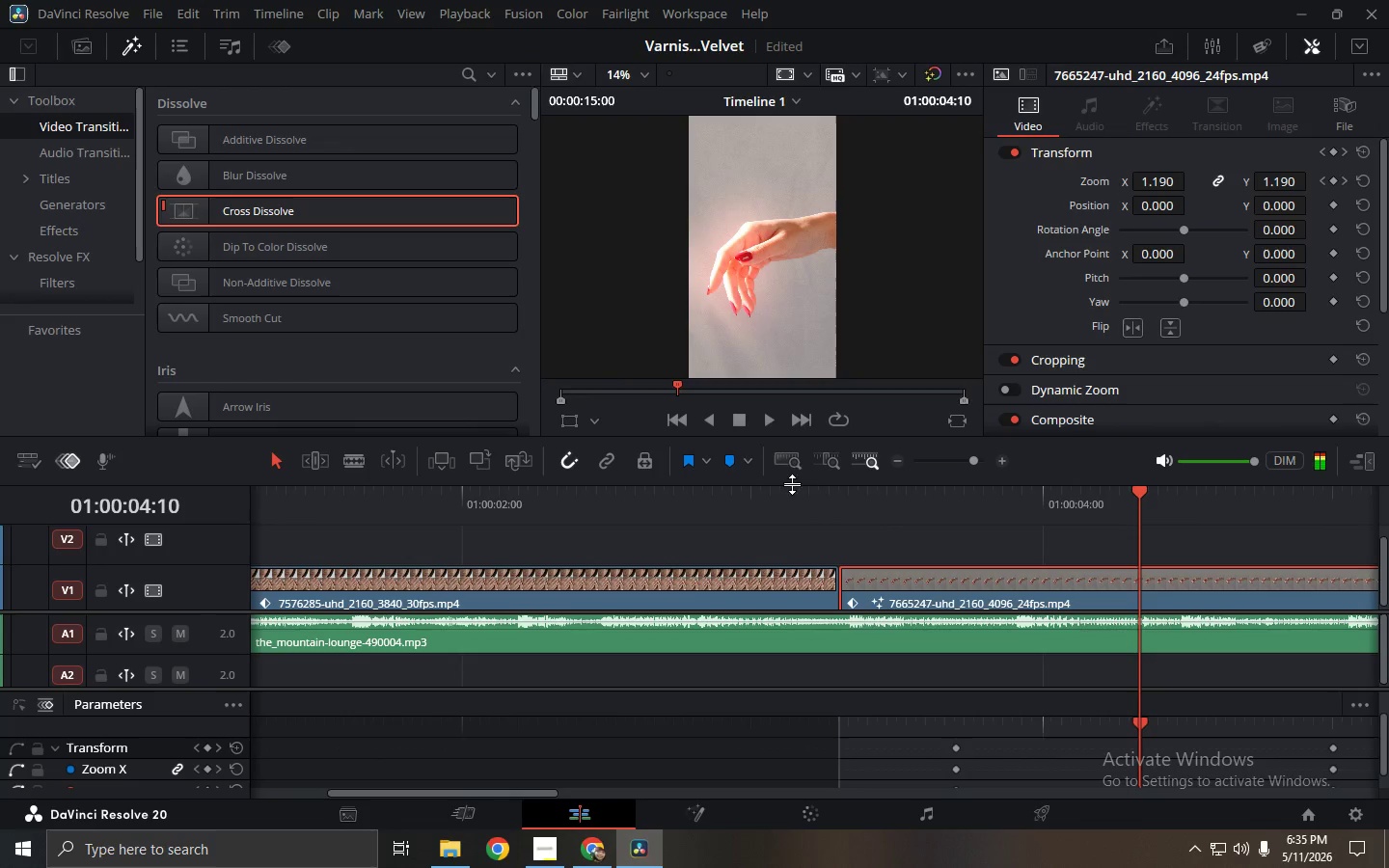 
key(Space)
 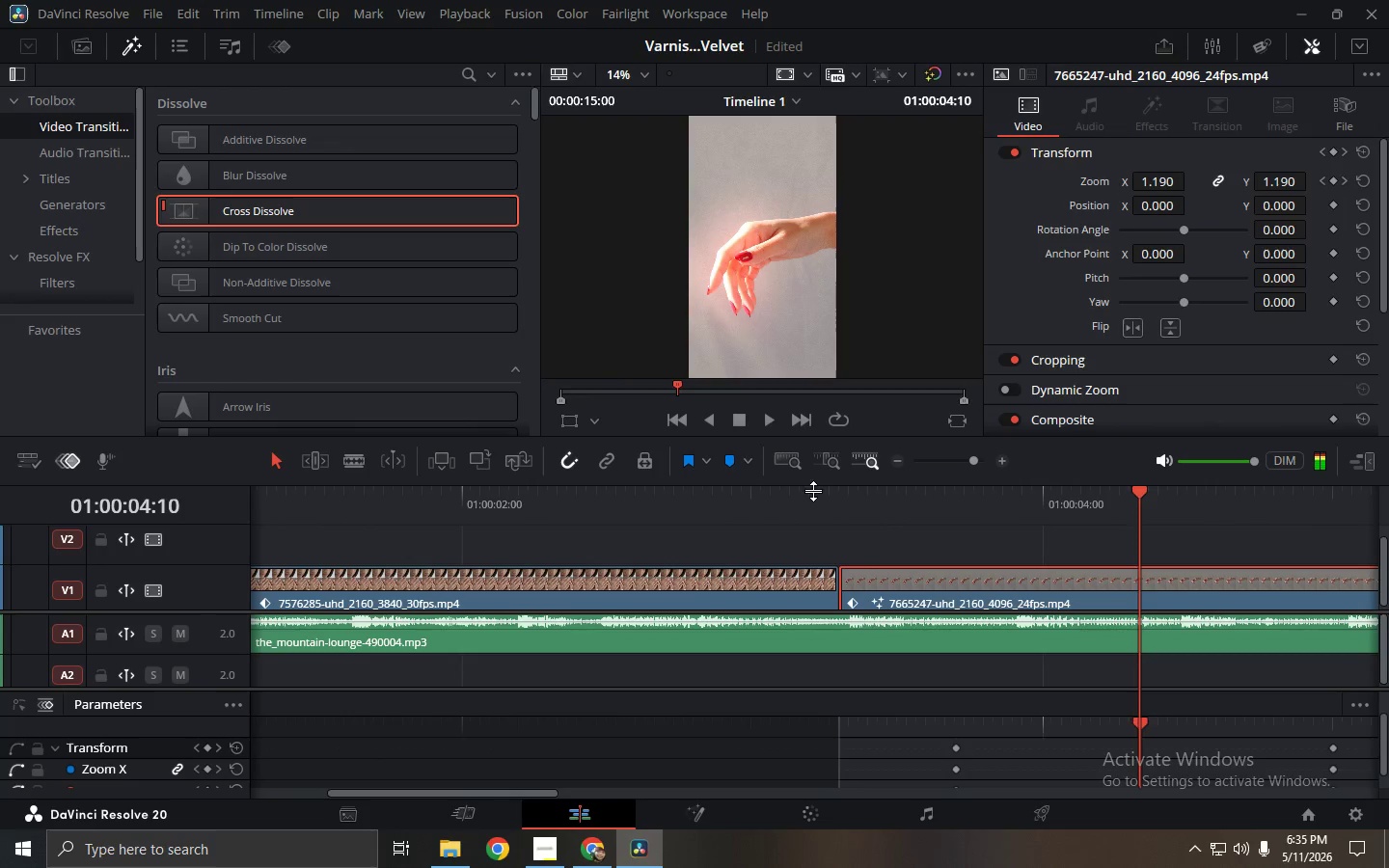 
double_click([813, 493])
 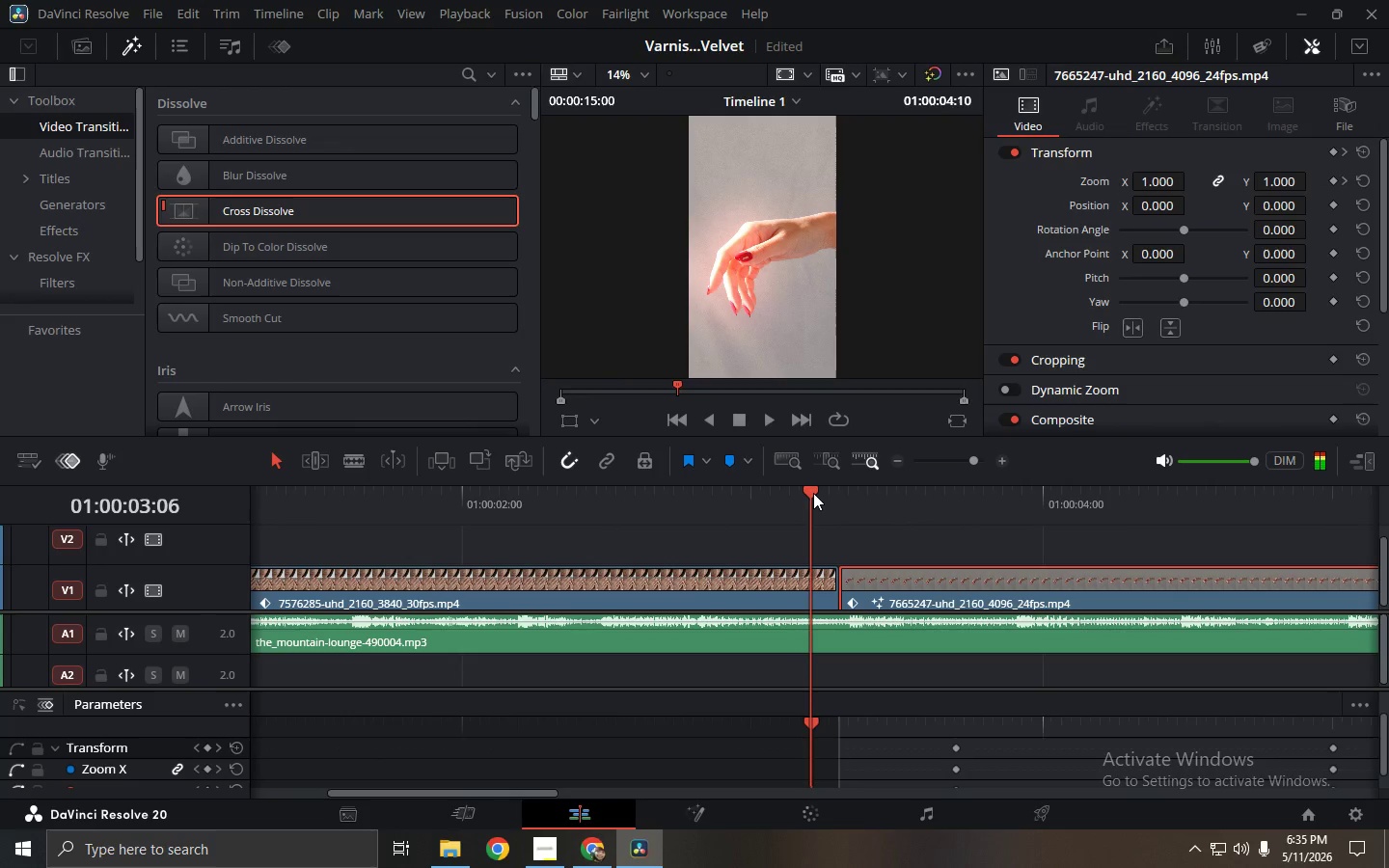 
key(Space)
 